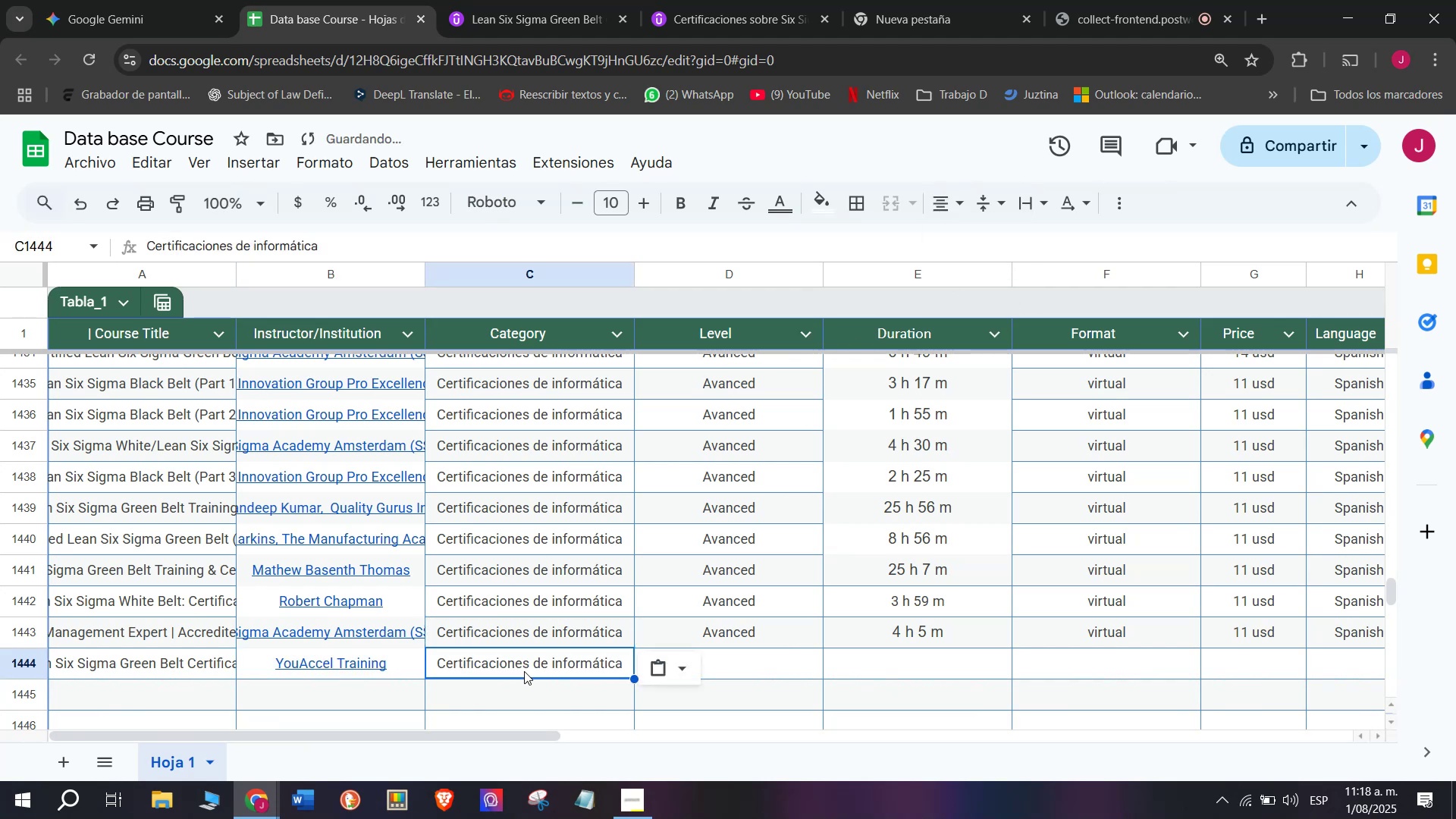 
key(Control+V)
 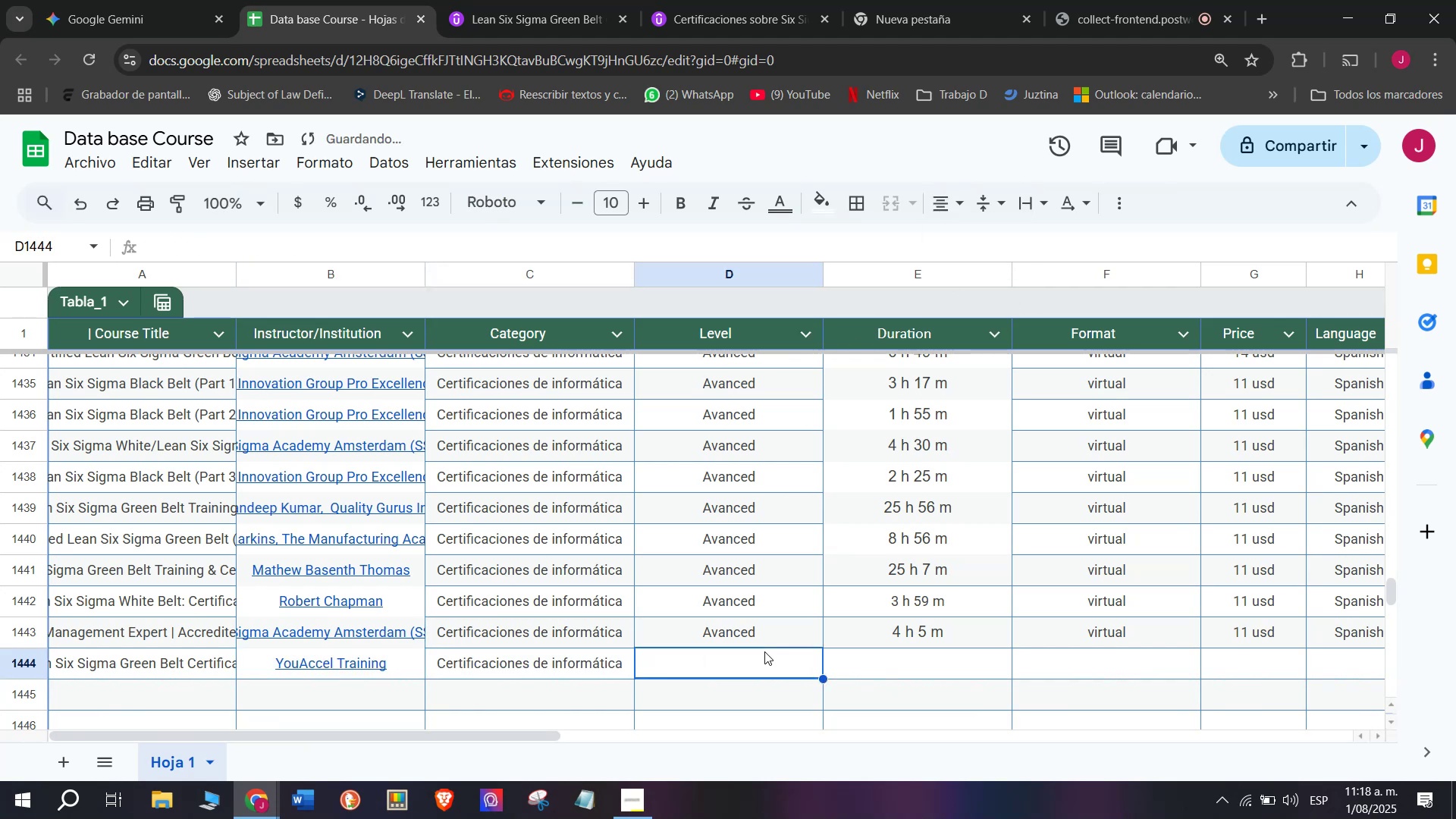 
double_click([768, 641])
 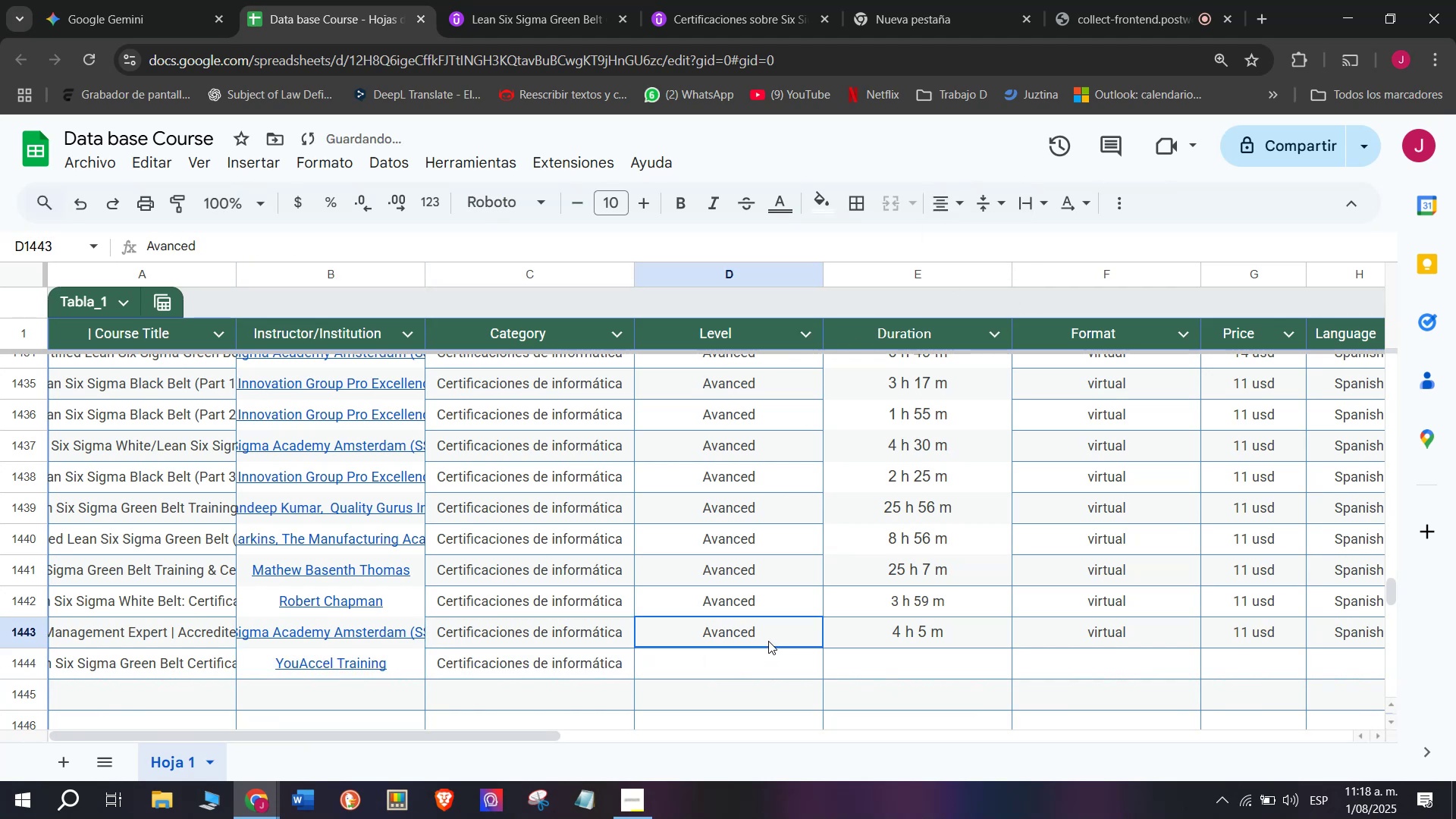 
key(Break)
 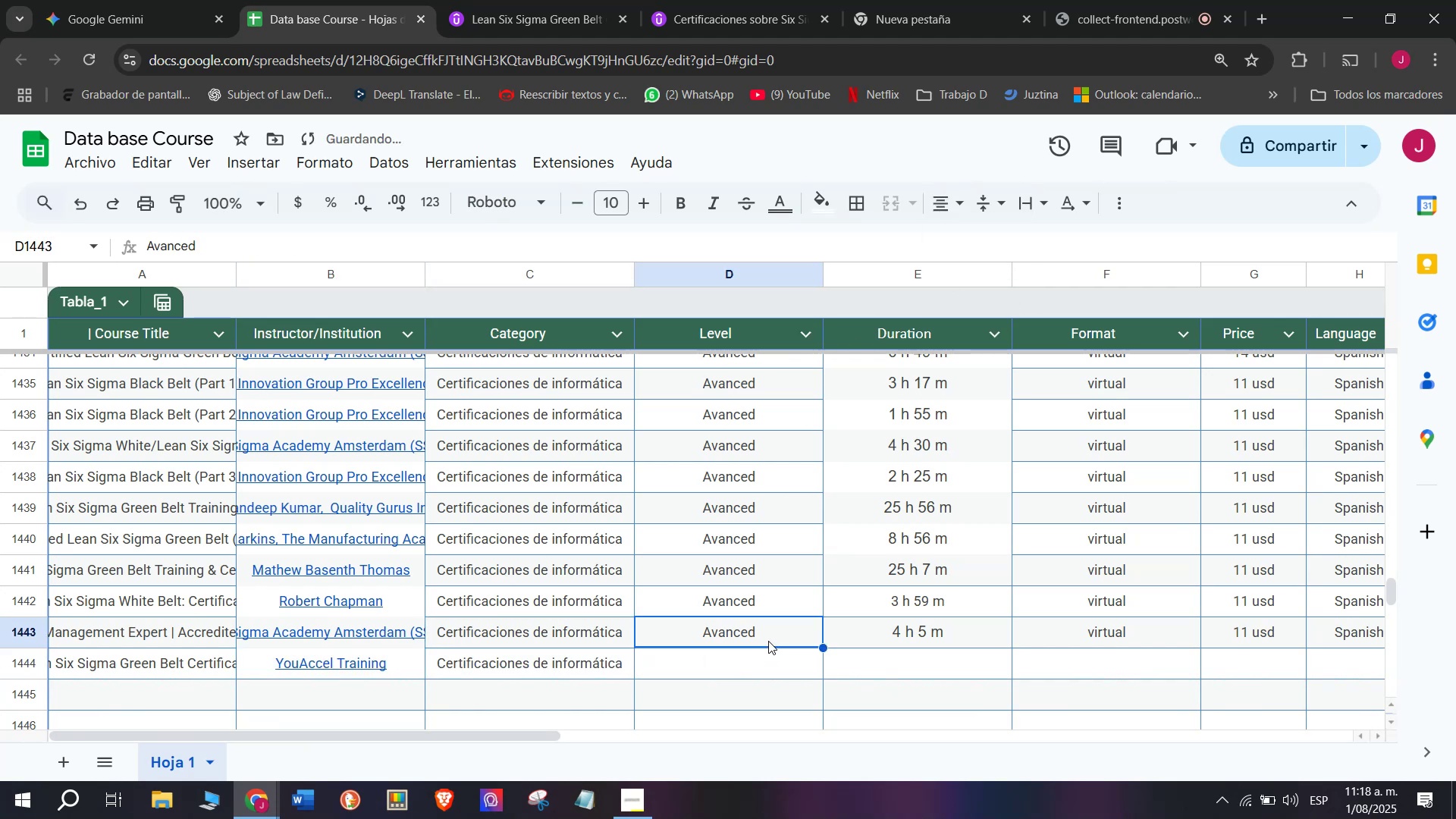 
key(Control+ControlLeft)
 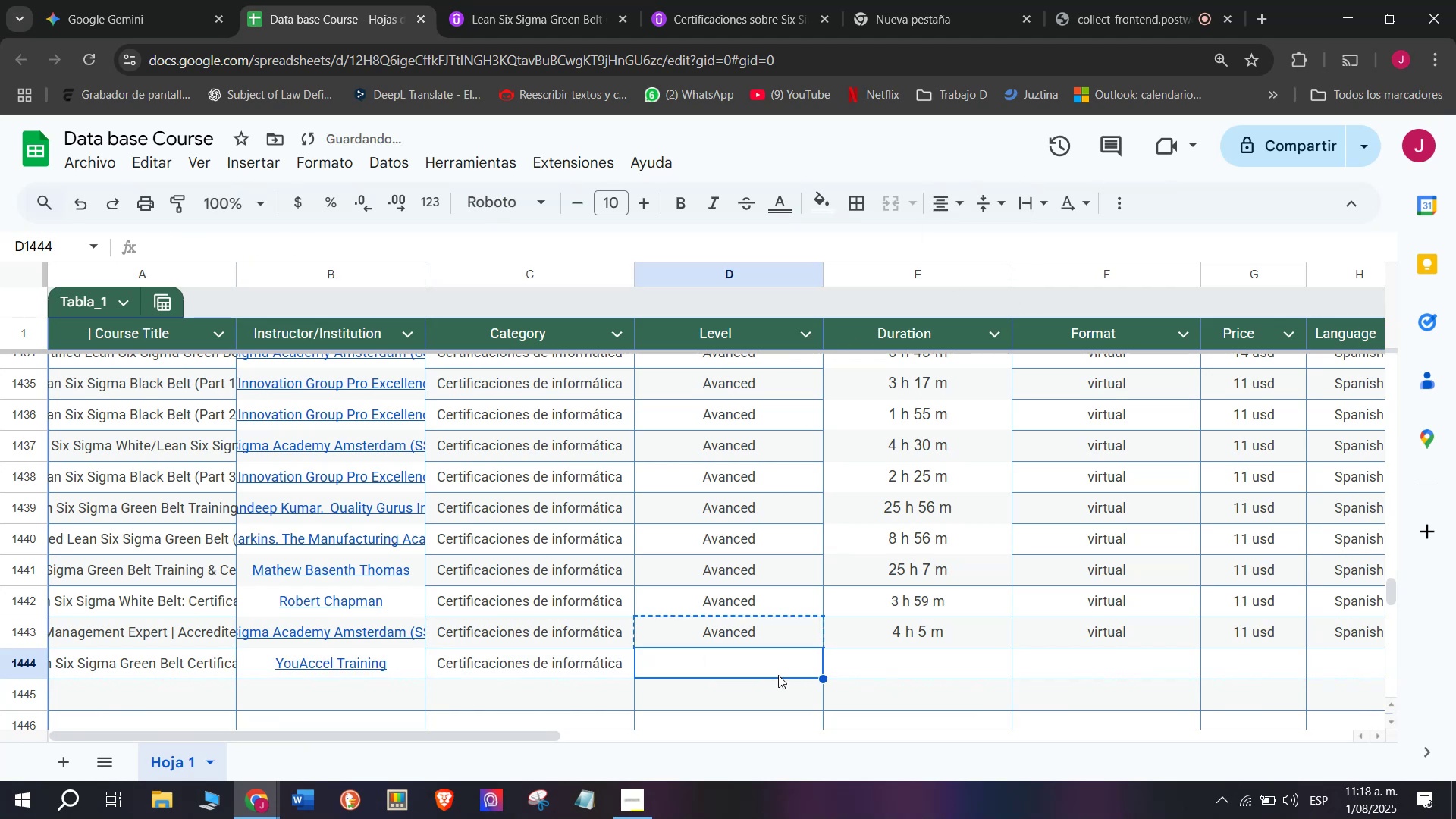 
key(Control+C)
 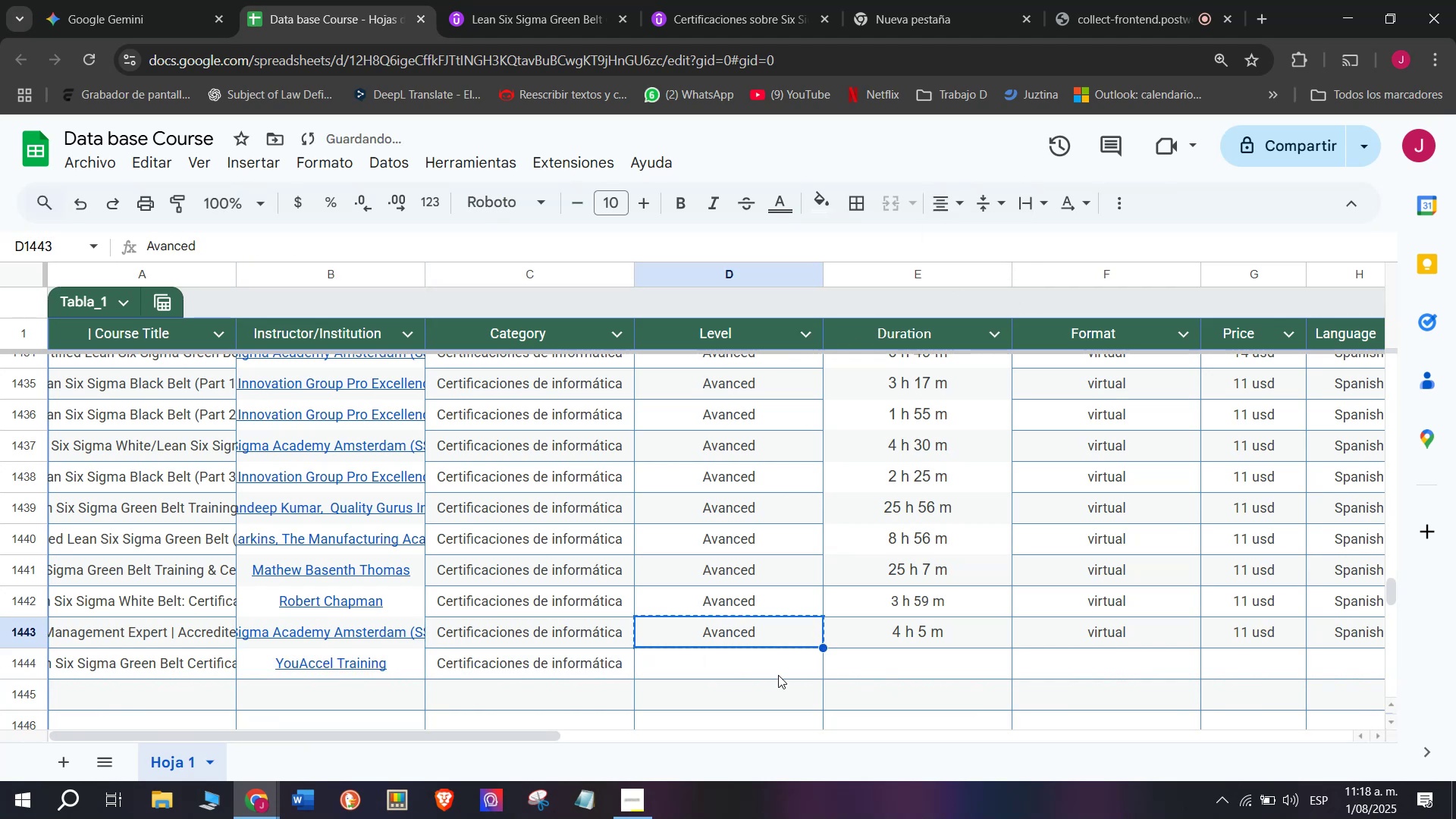 
triple_click([778, 675])
 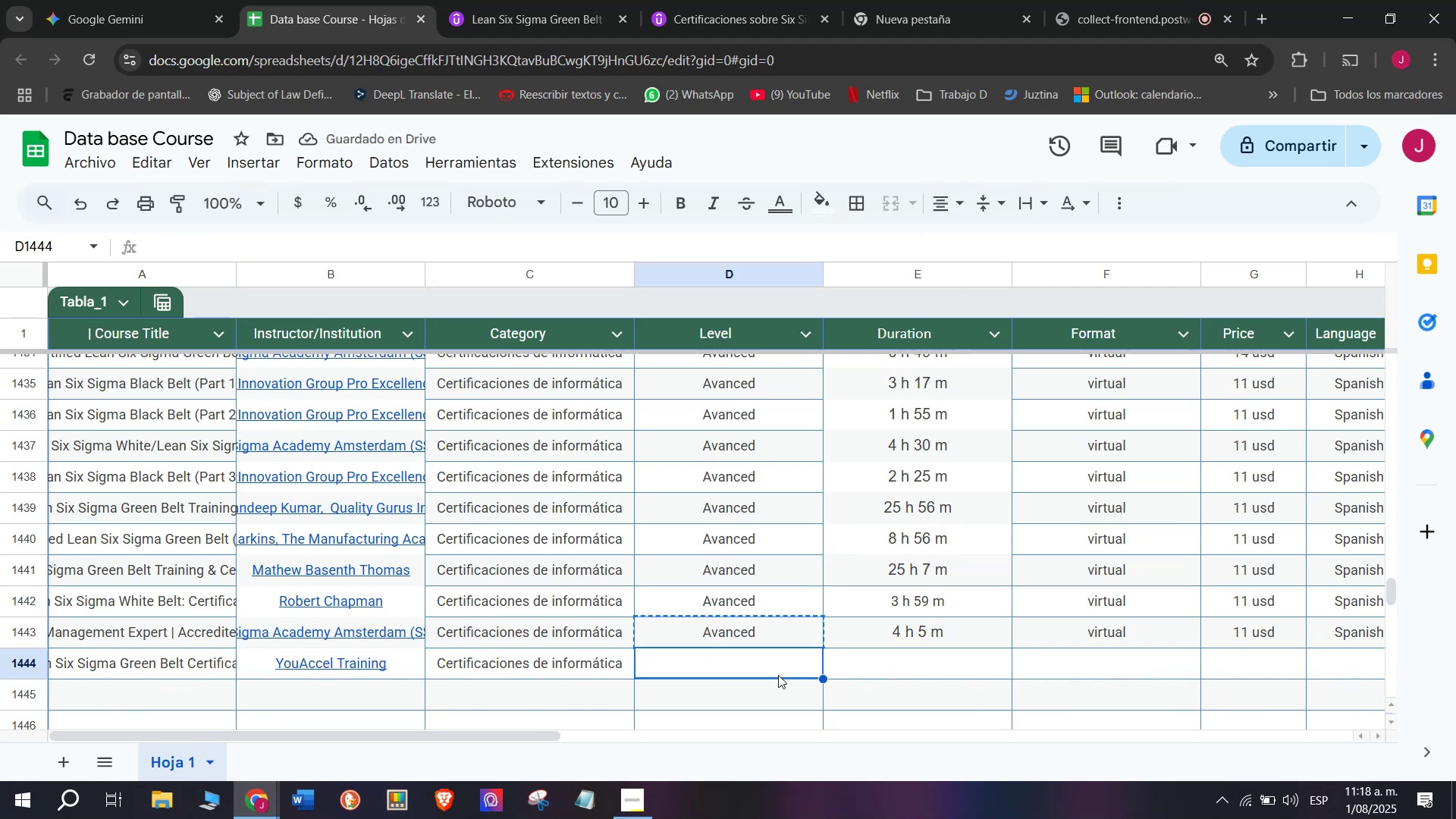 
key(Z)
 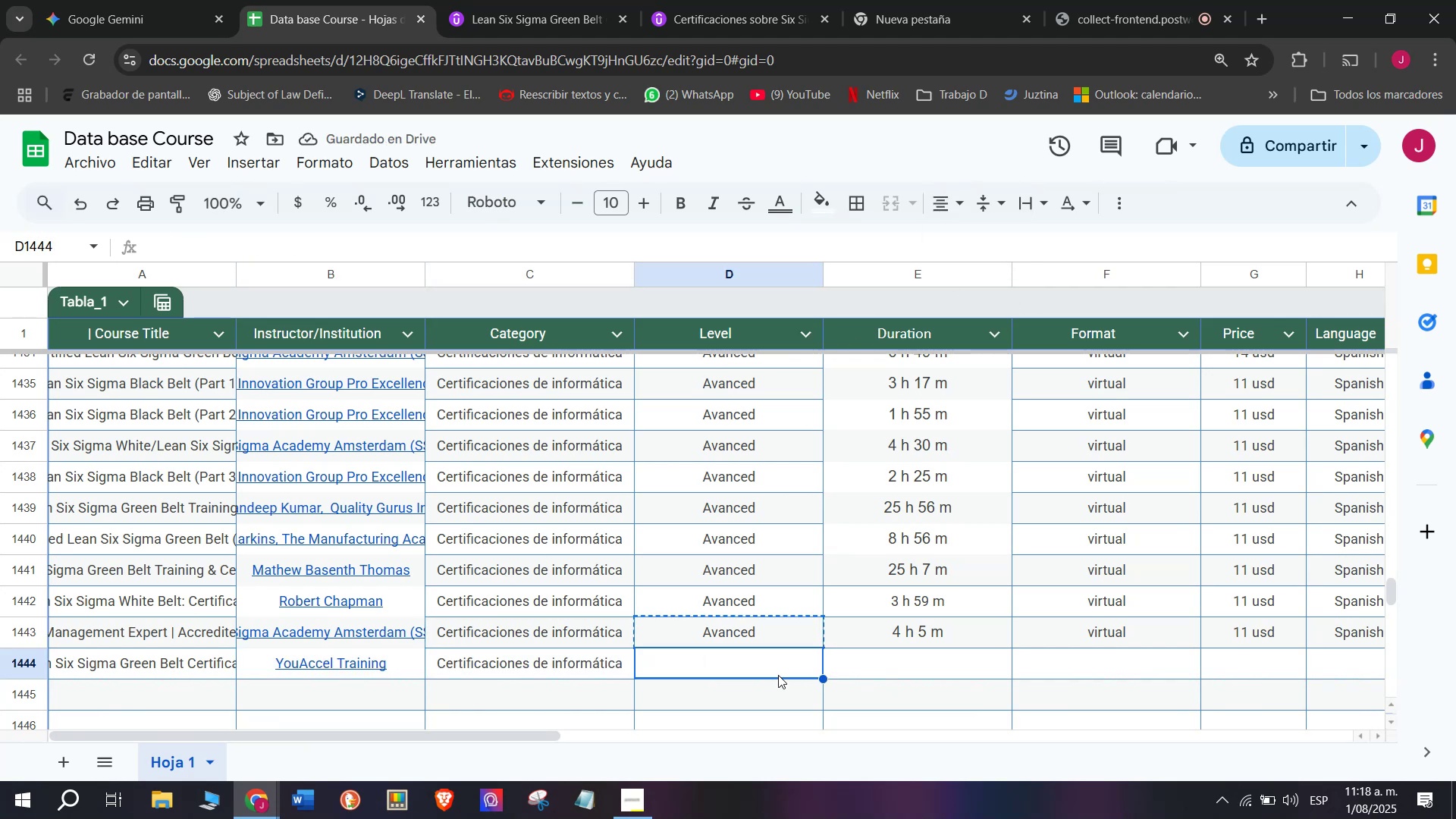 
key(Control+ControlLeft)
 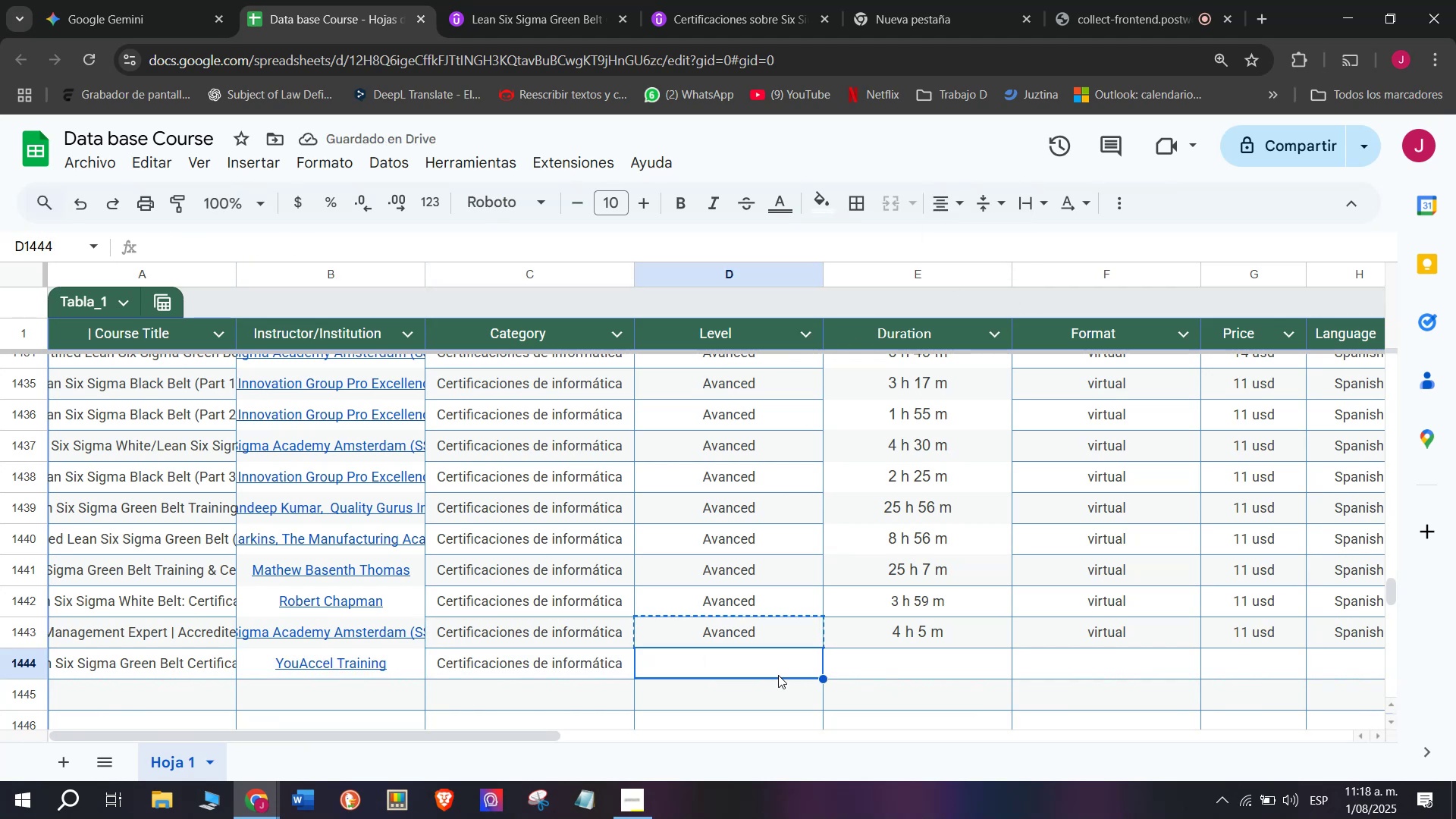 
key(Control+V)
 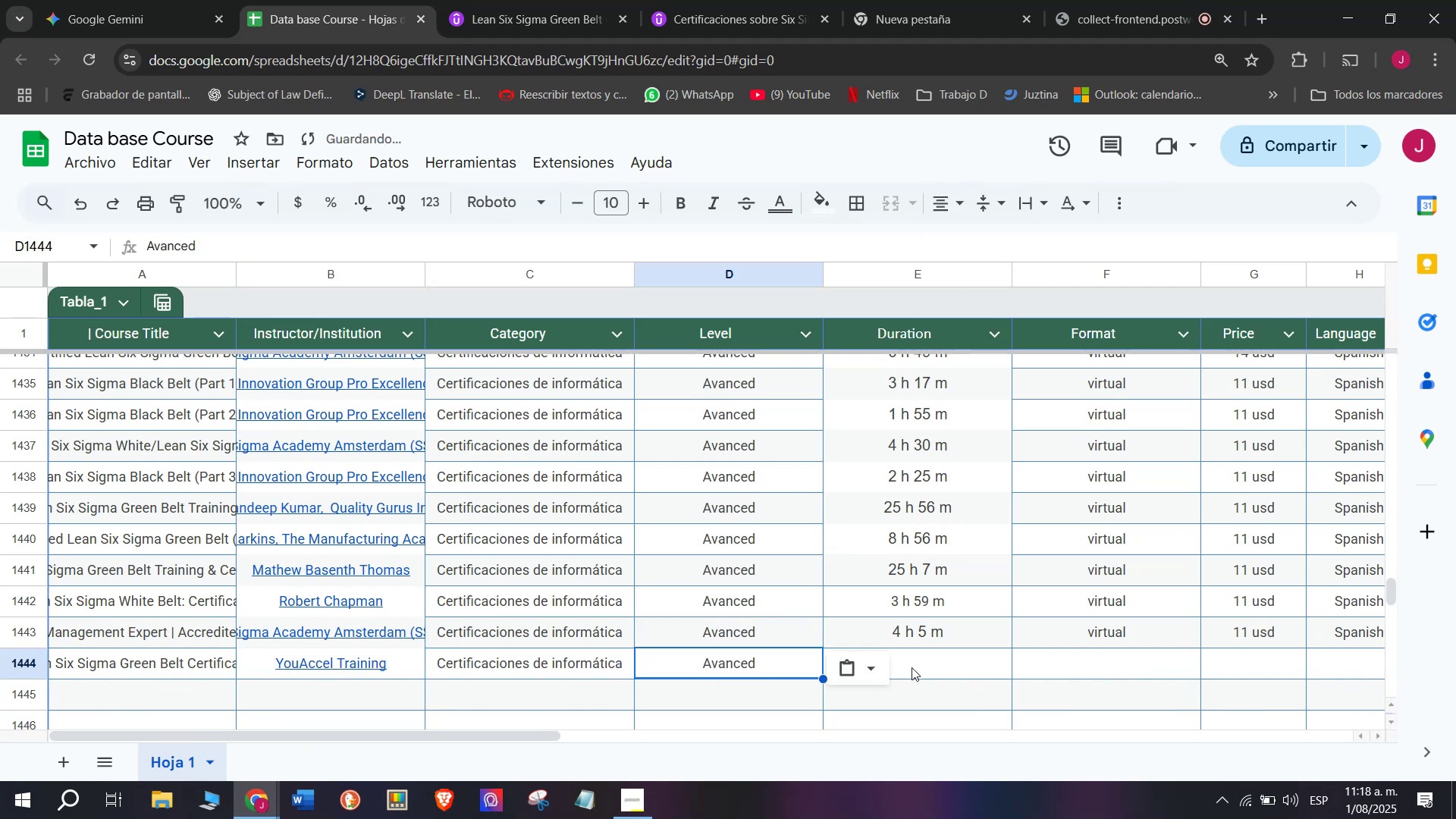 
left_click([914, 665])
 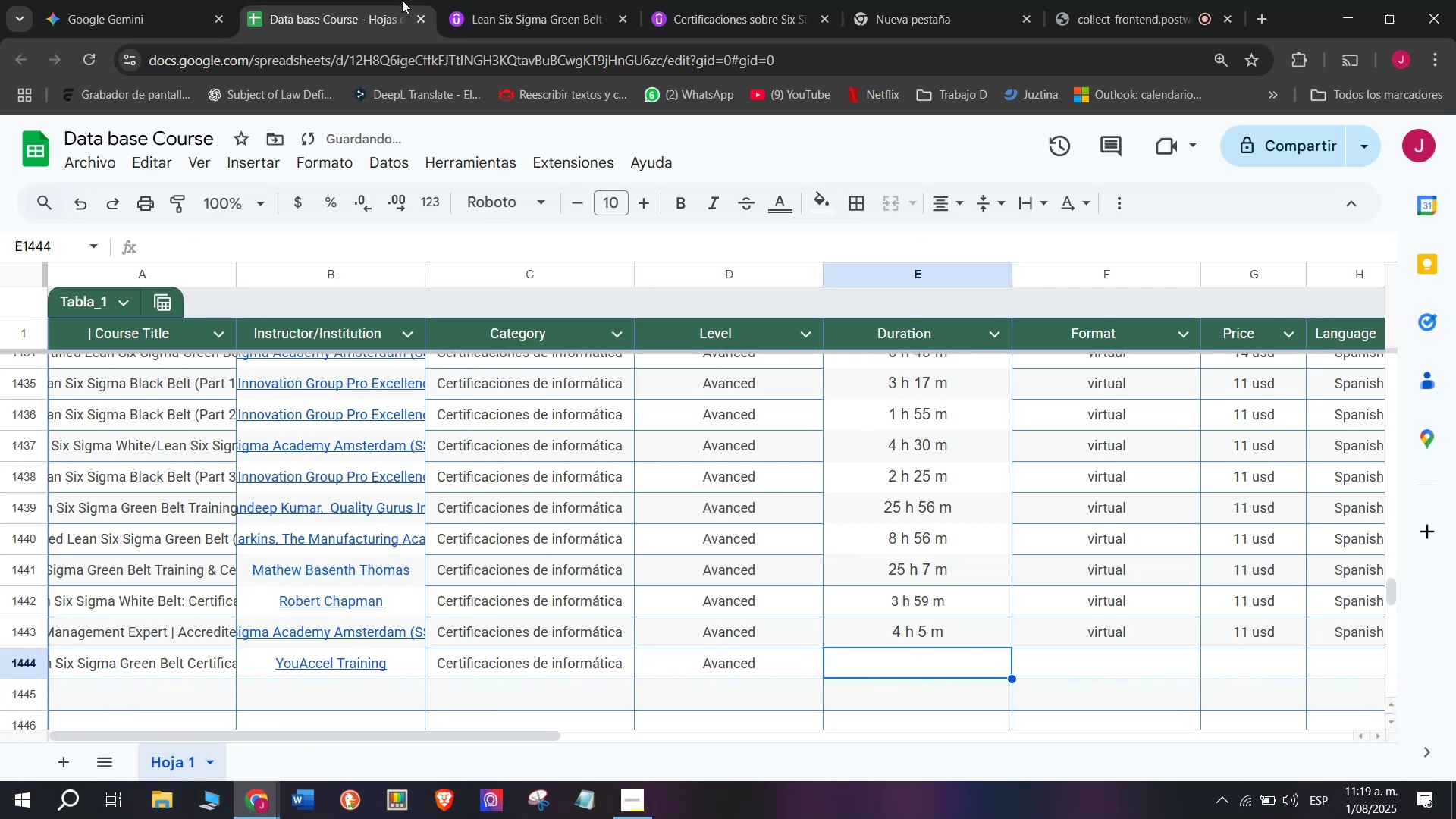 
left_click([484, 0])
 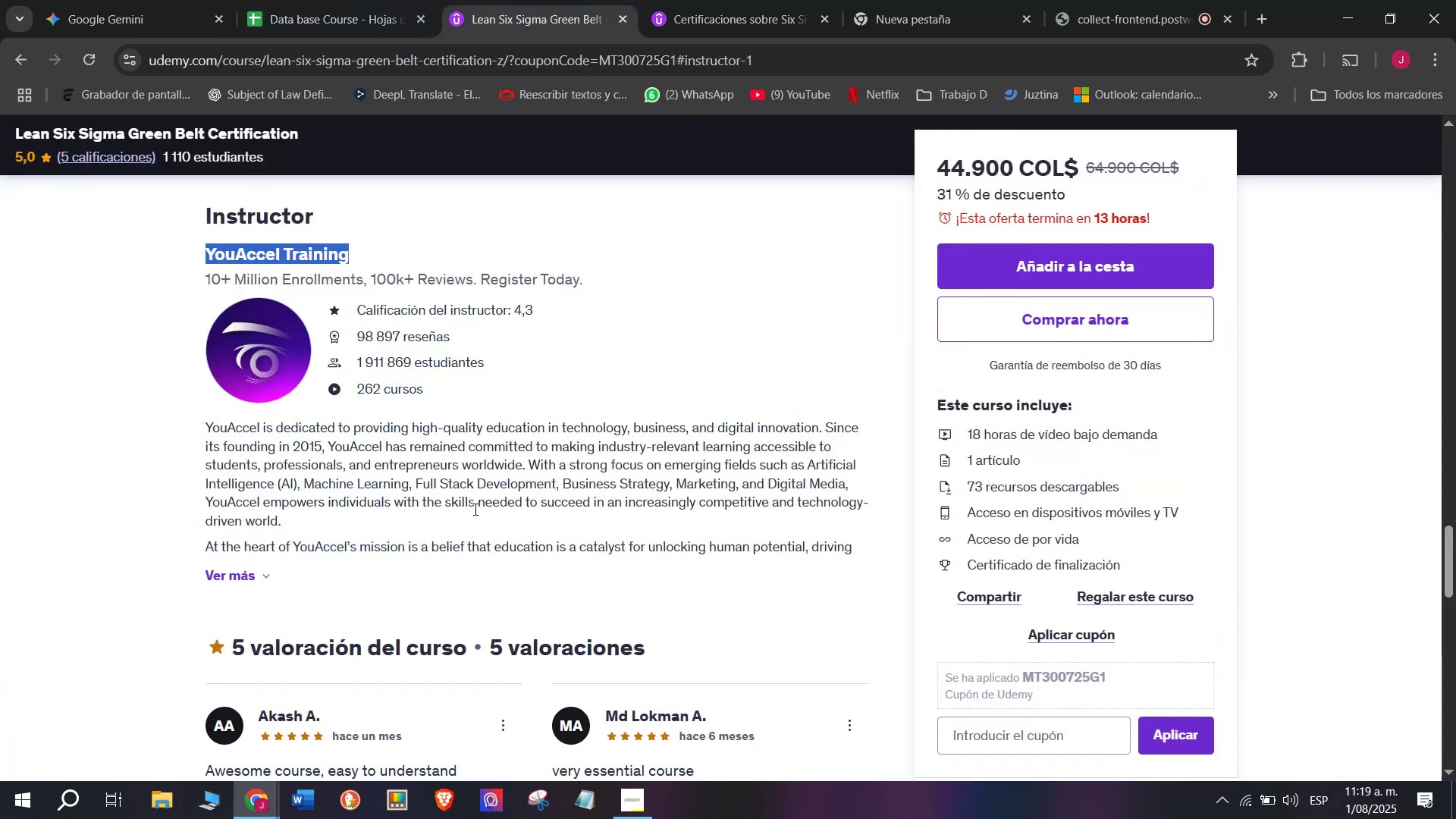 
scroll: coordinate [417, 595], scroll_direction: up, amount: 10.0
 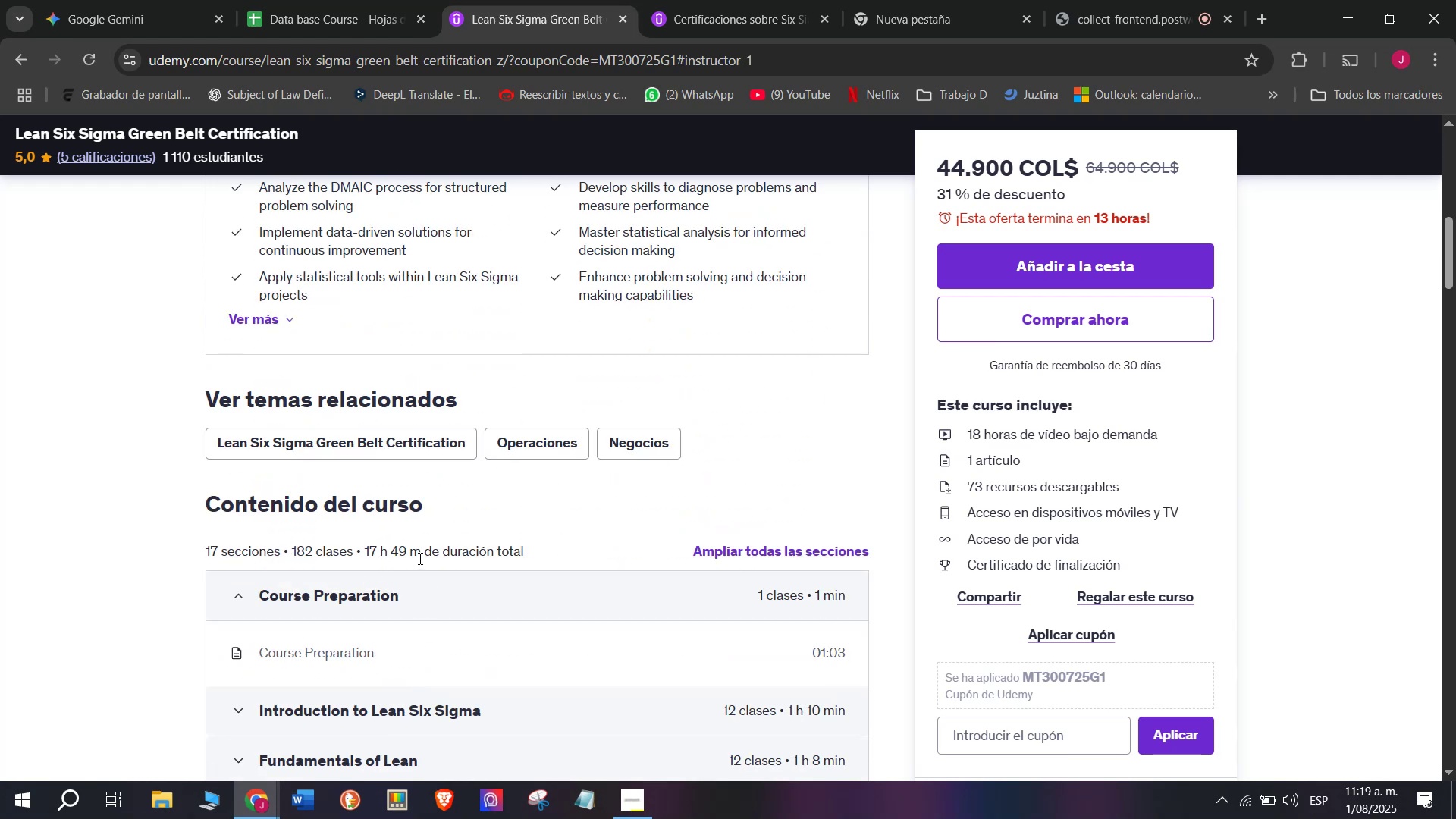 
wait(14.68)
 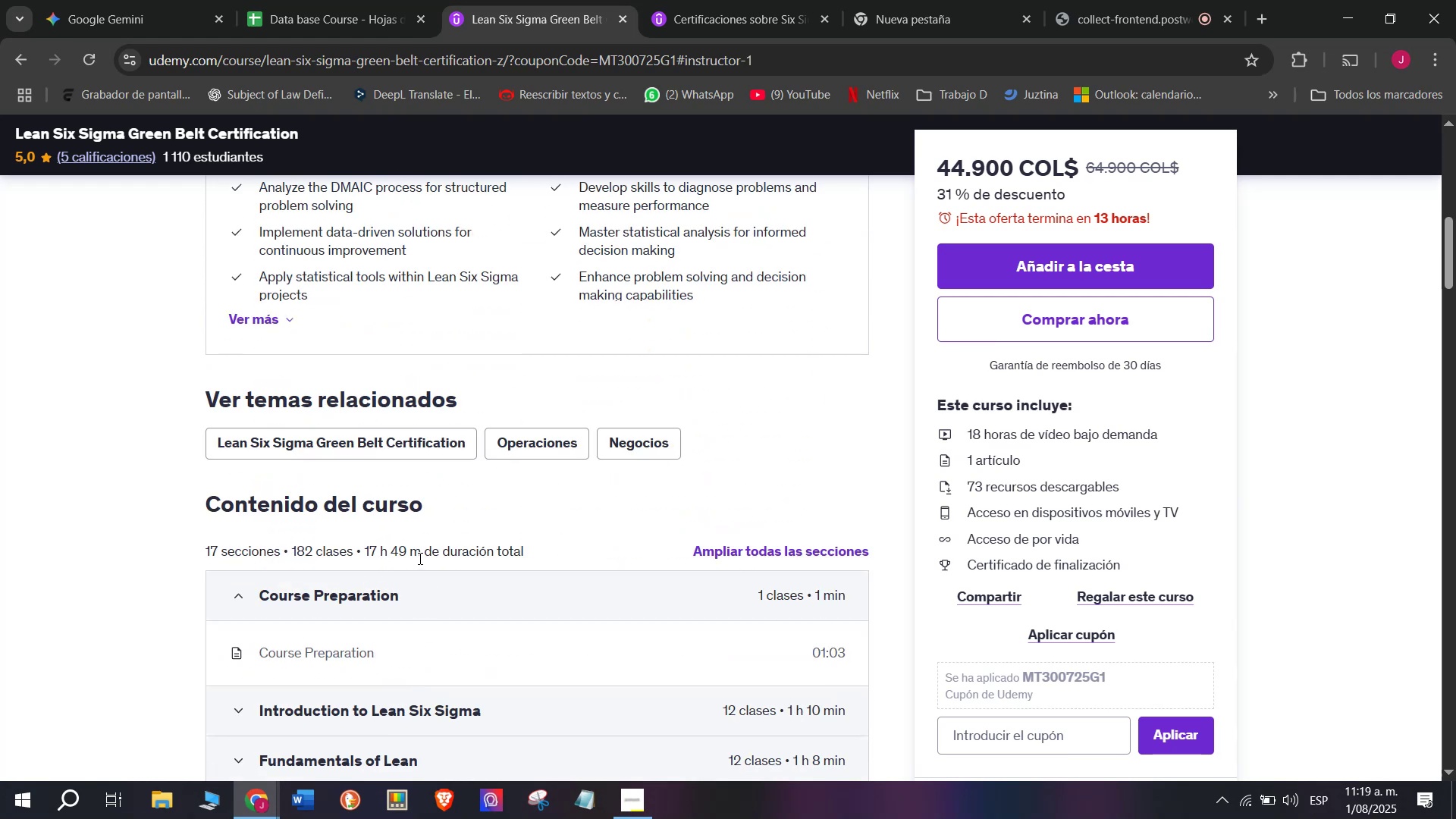 
left_click_drag(start_coordinate=[421, 555], to_coordinate=[362, 549])
 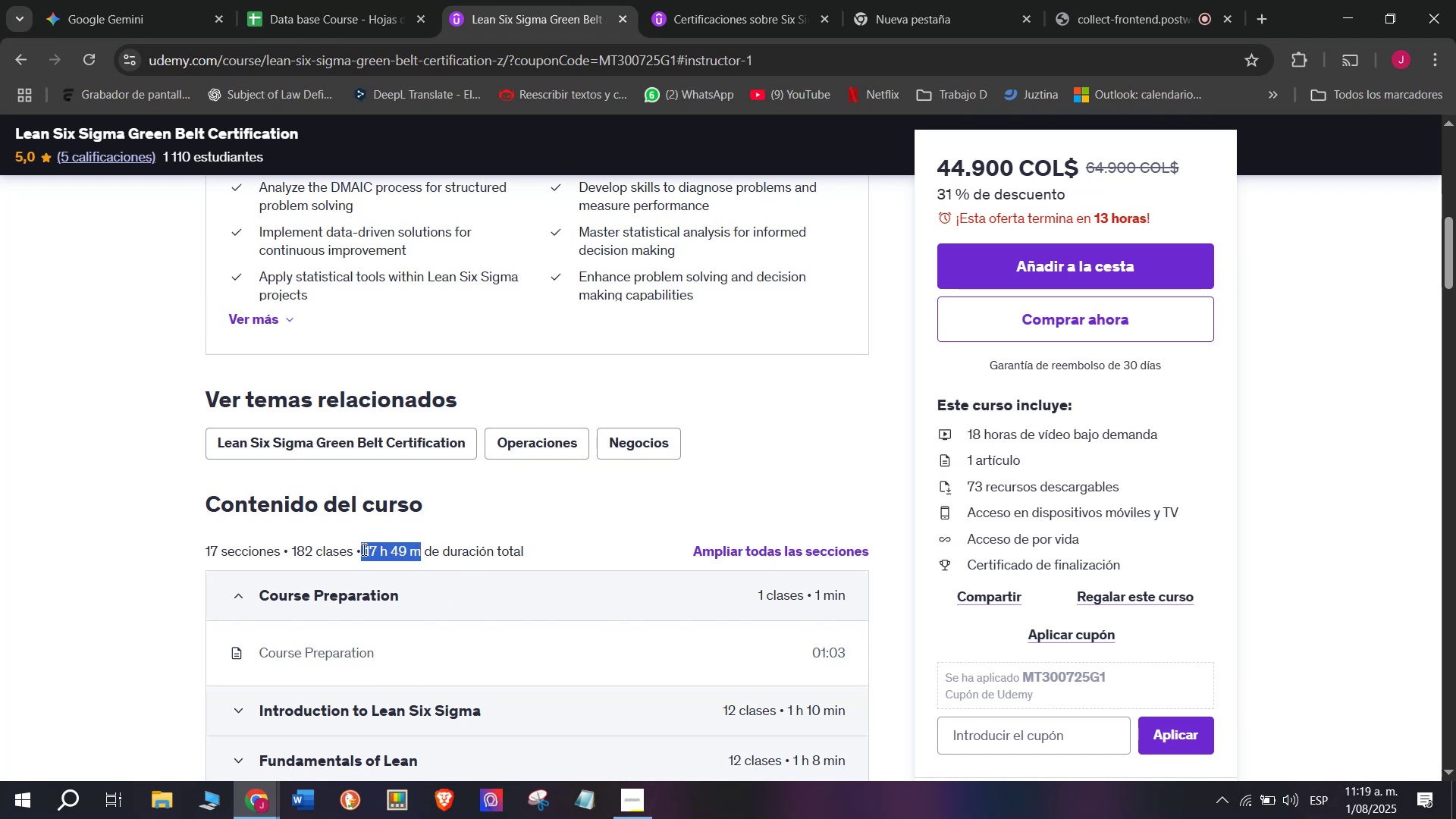 
key(Control+ControlLeft)
 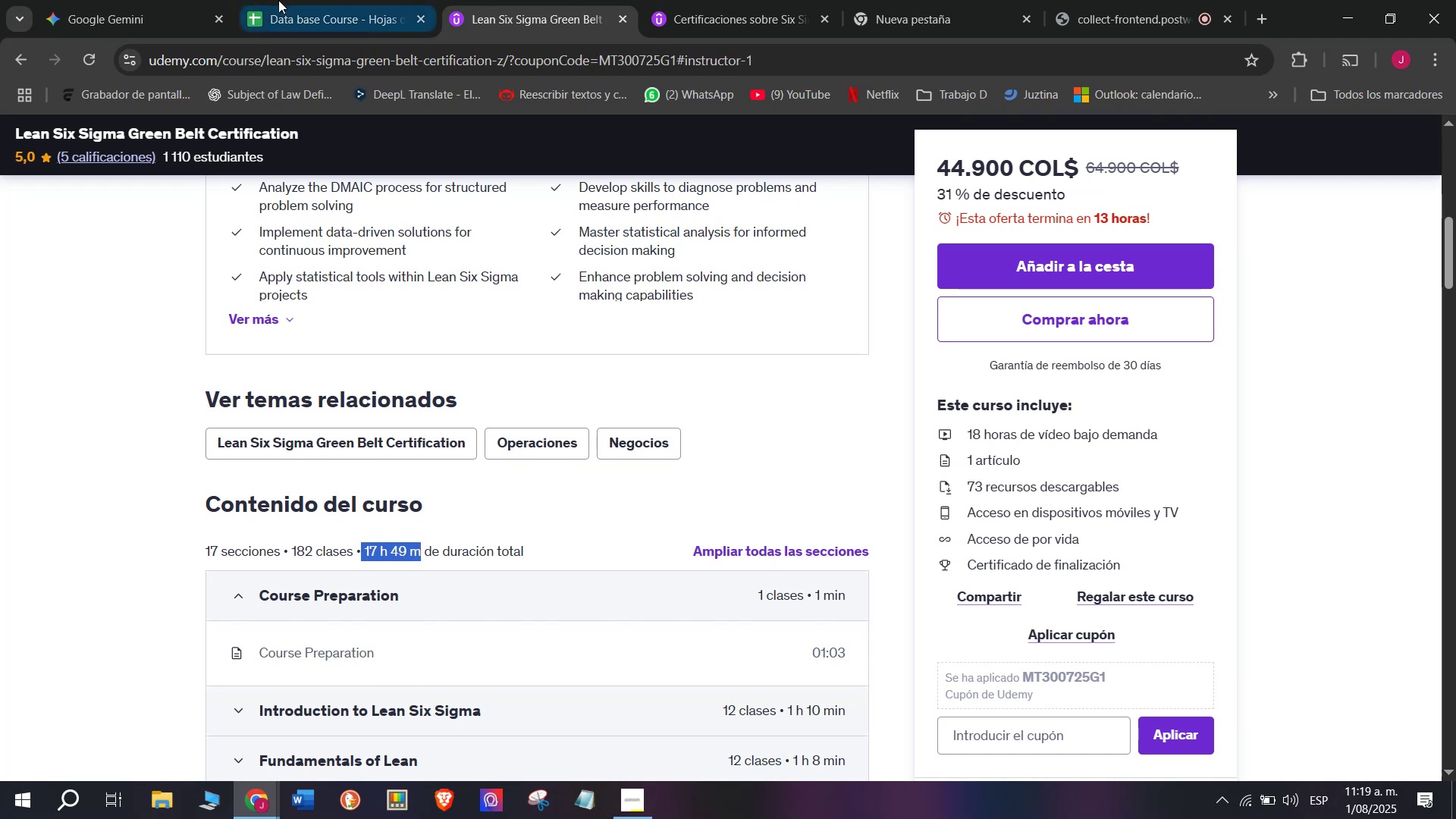 
key(Break)
 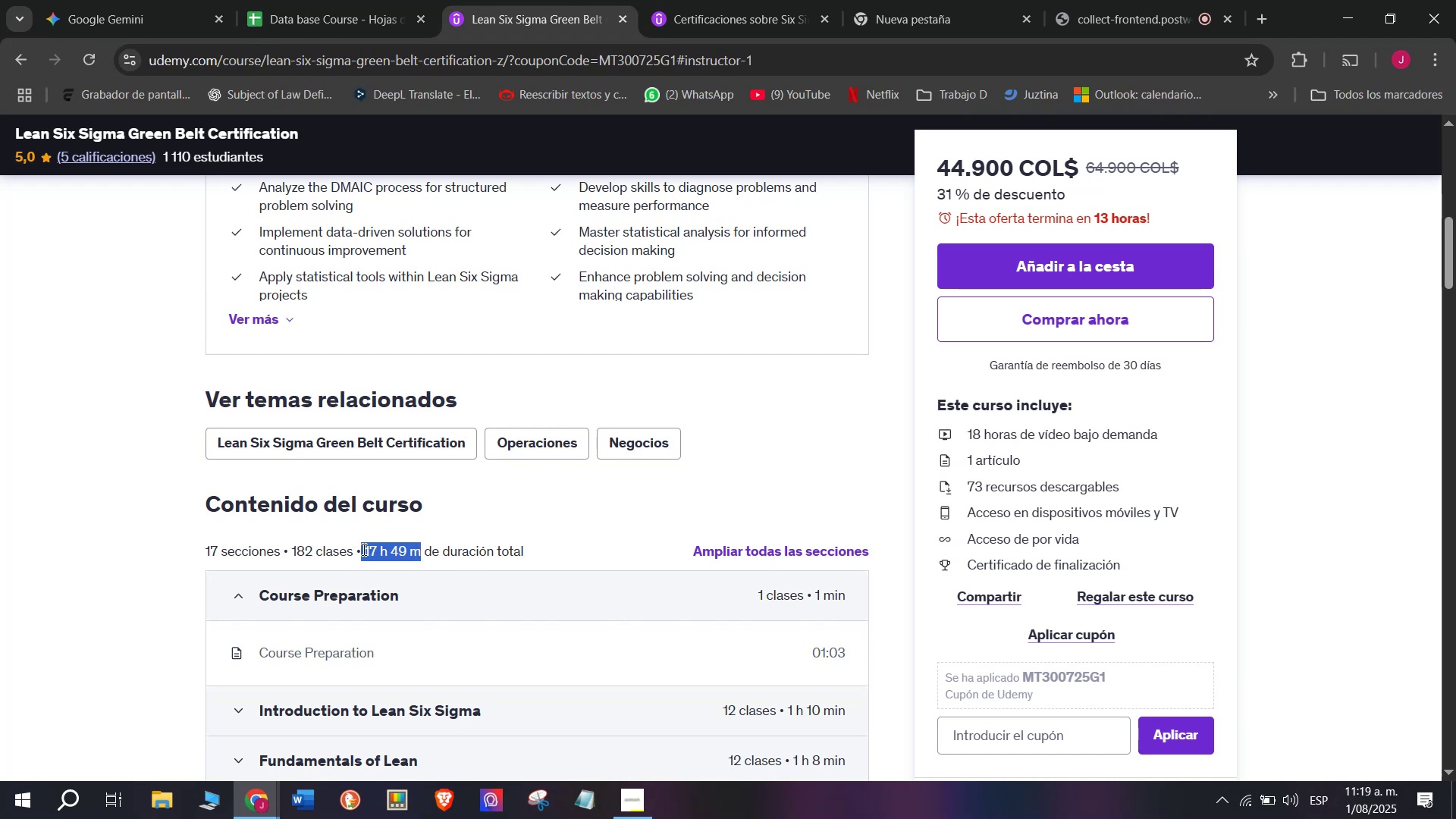 
key(Control+C)
 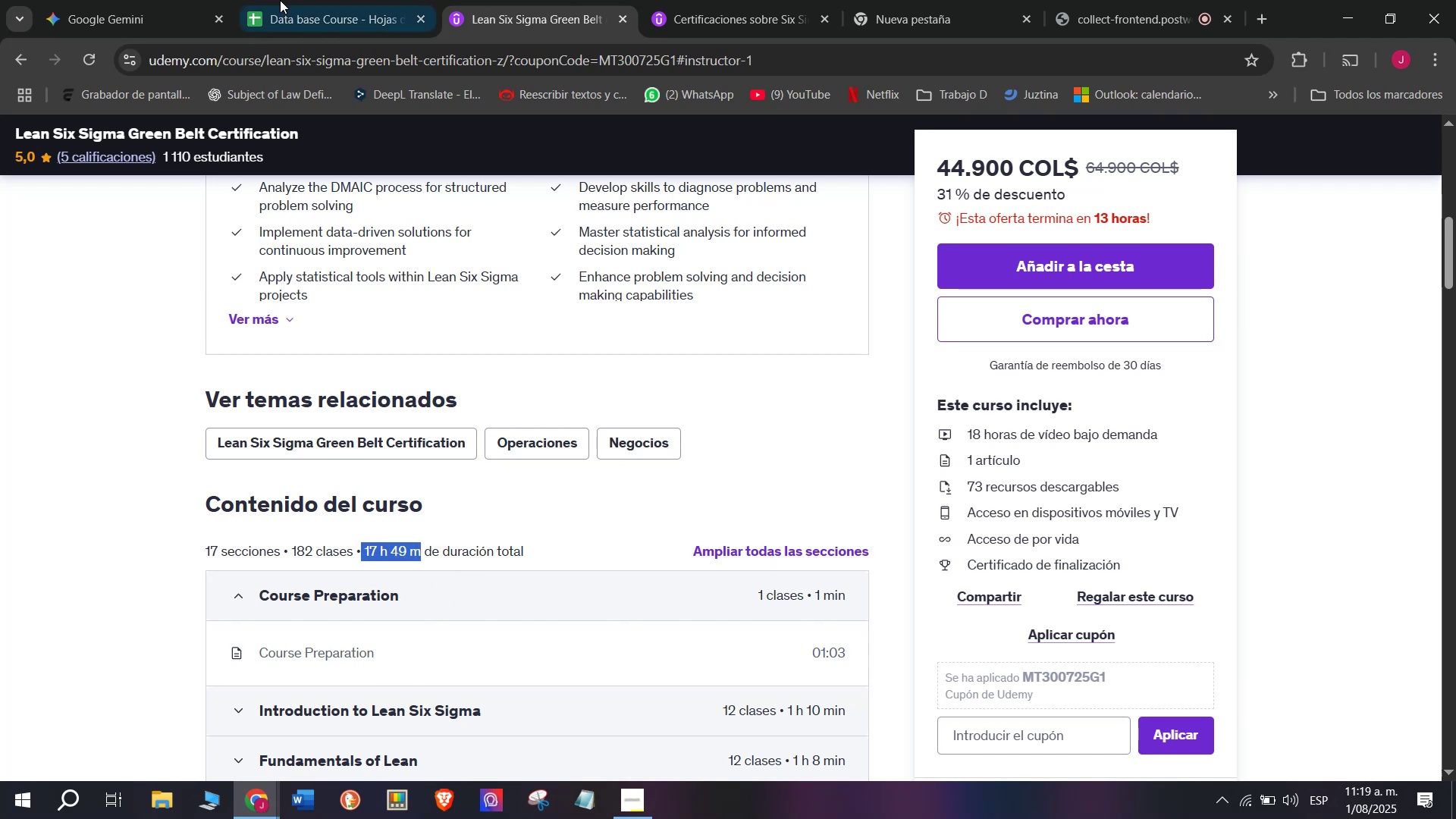 
left_click([278, 0])
 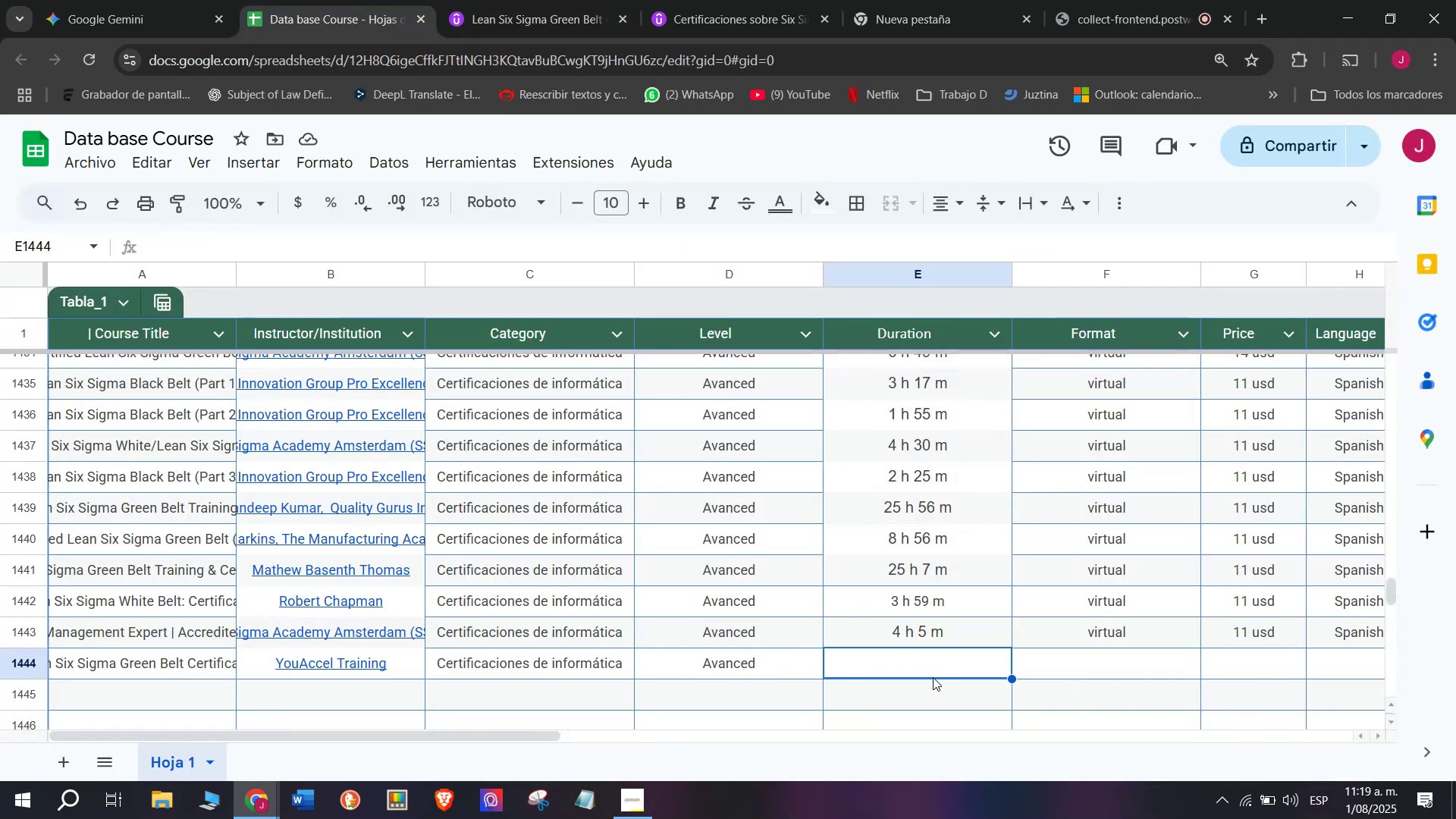 
double_click([935, 672])
 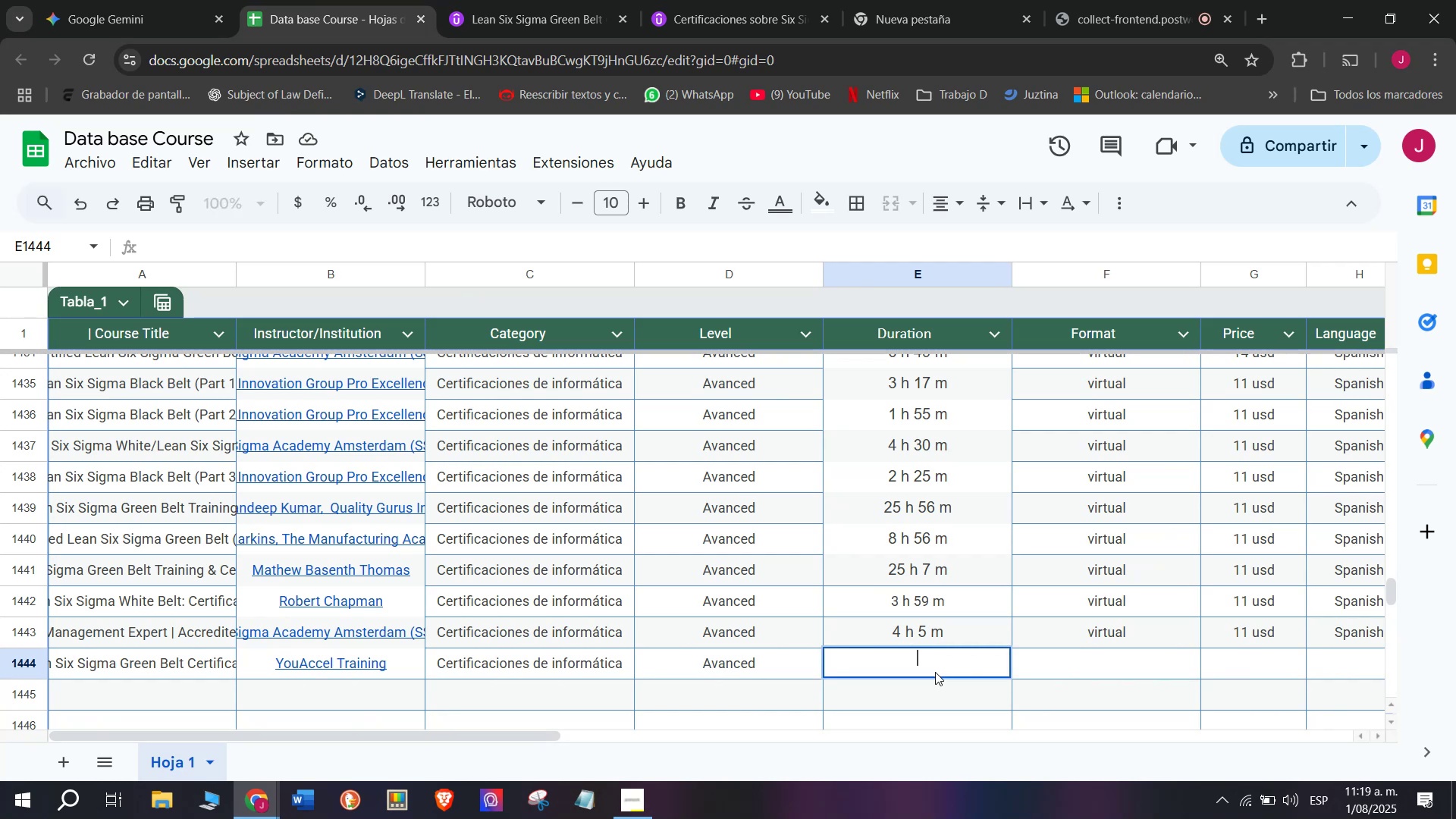 
key(Control+ControlLeft)
 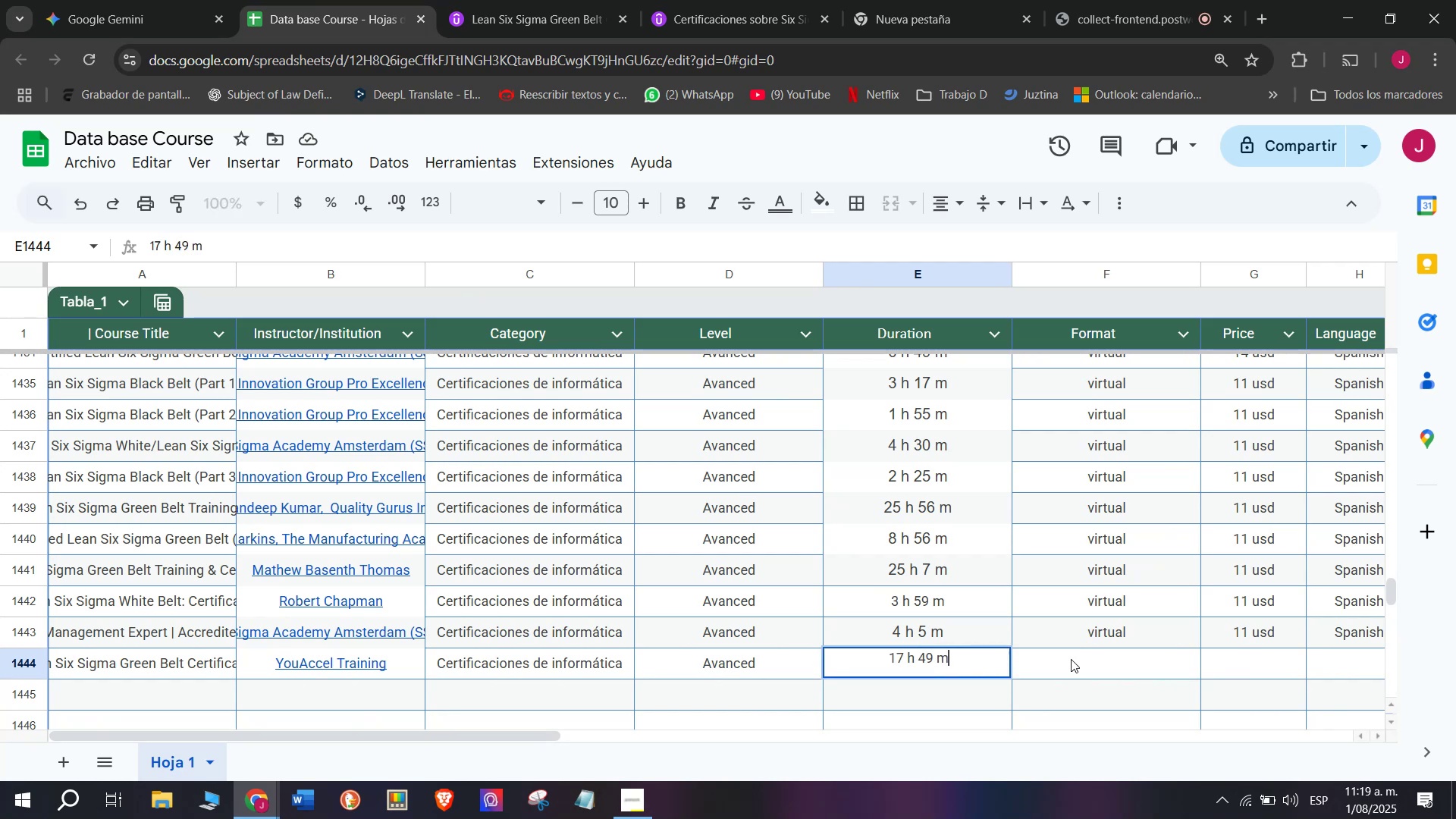 
key(Z)
 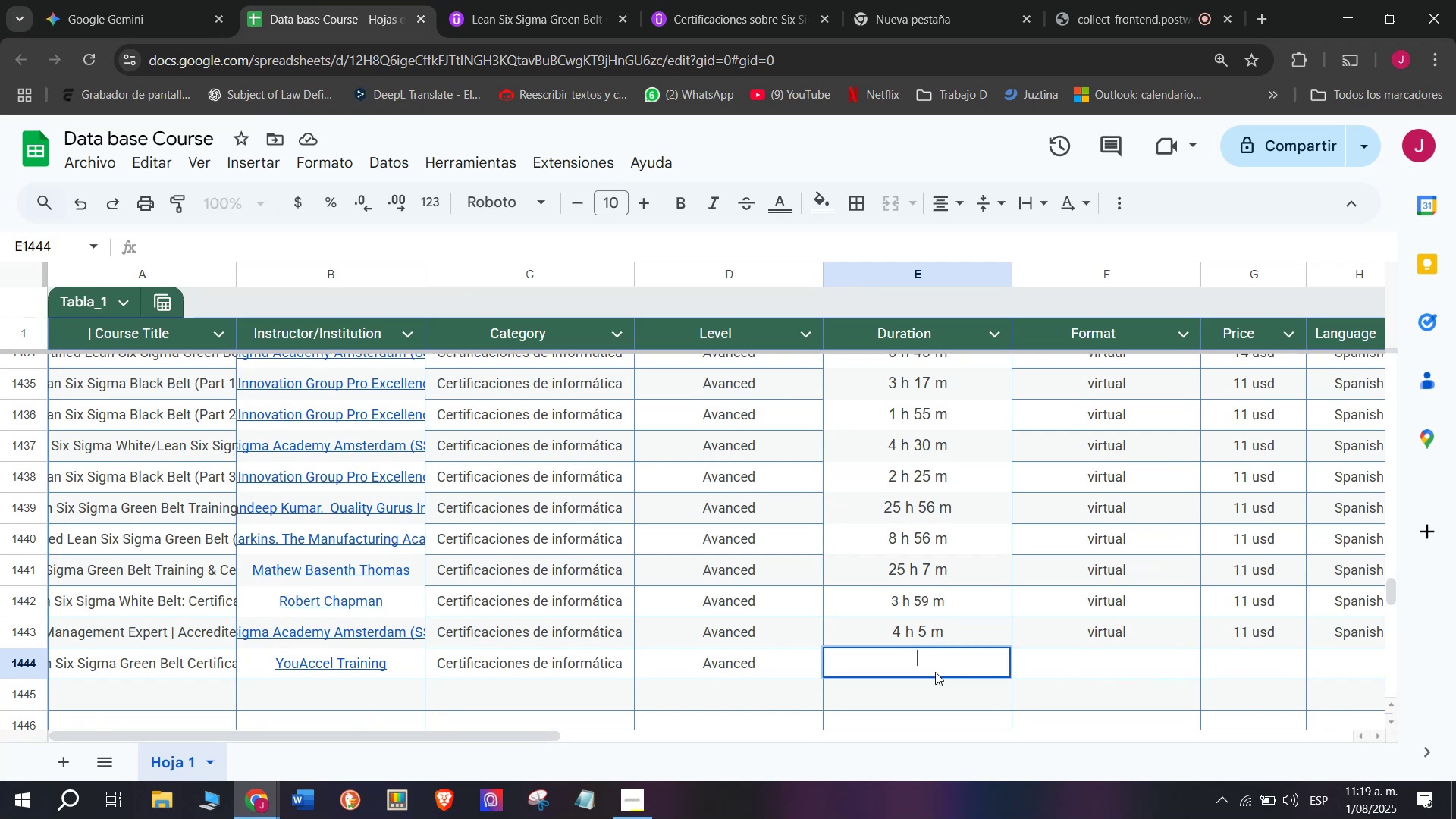 
key(Control+V)
 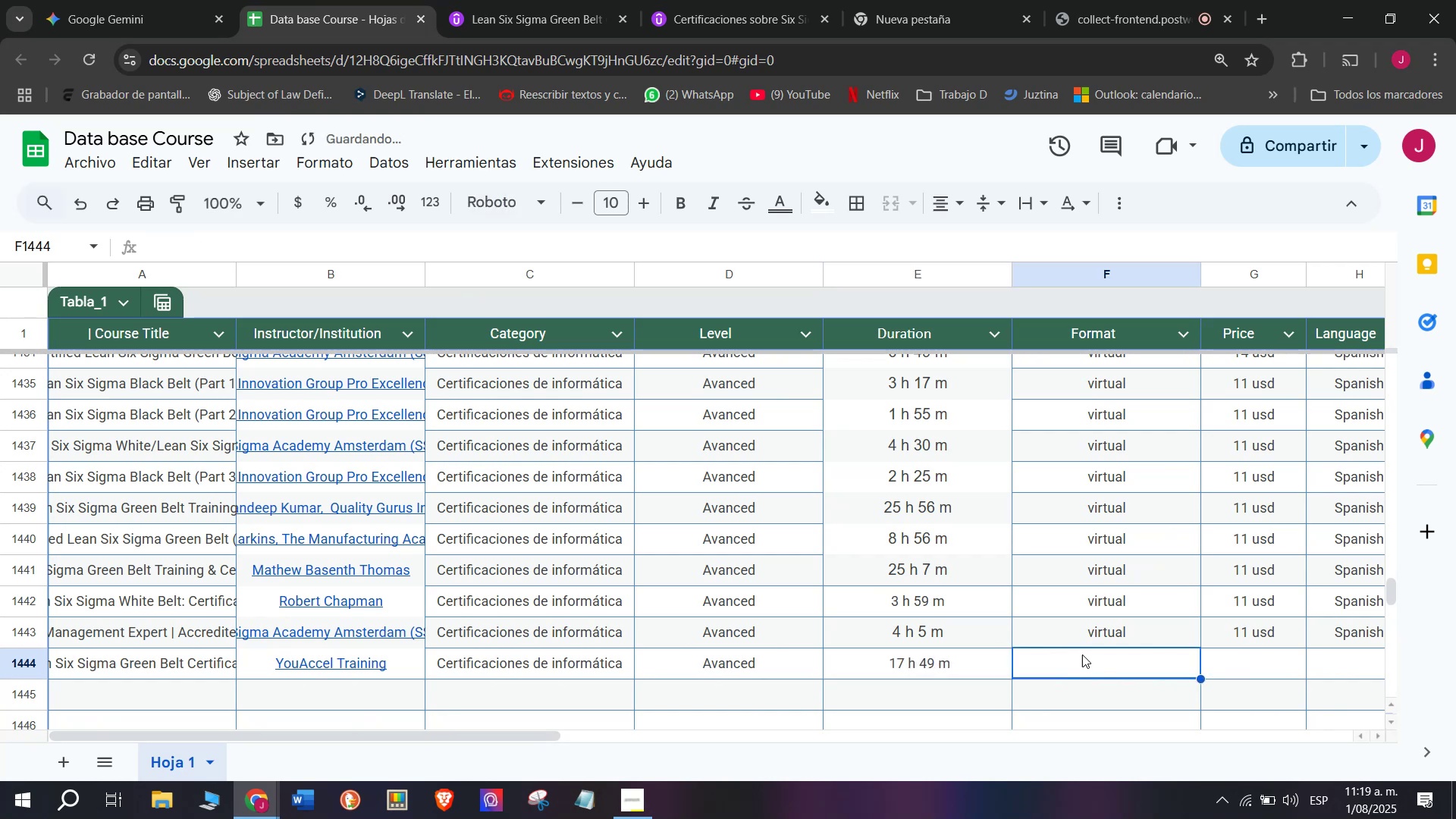 
key(Control+ControlLeft)
 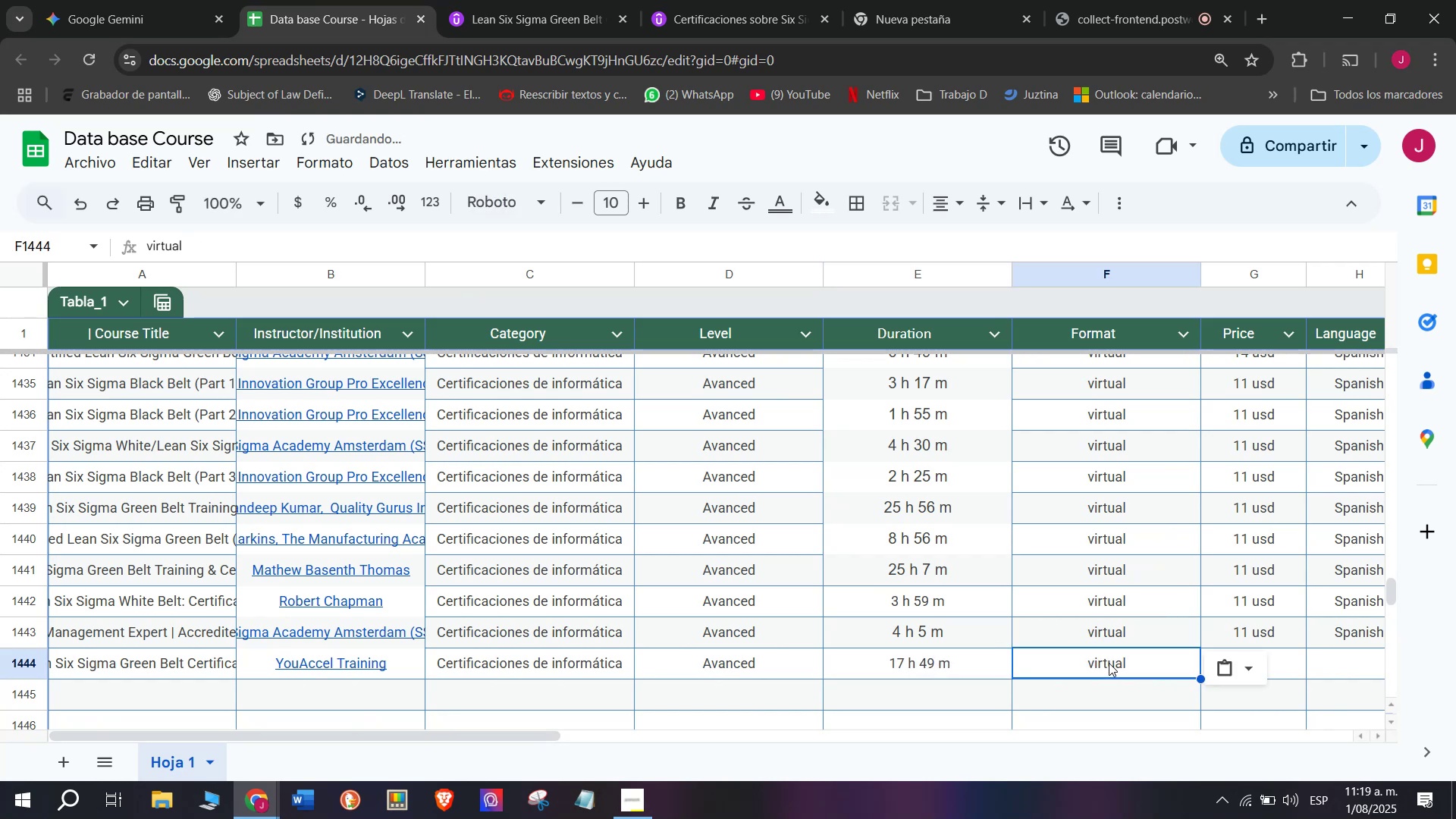 
key(Break)
 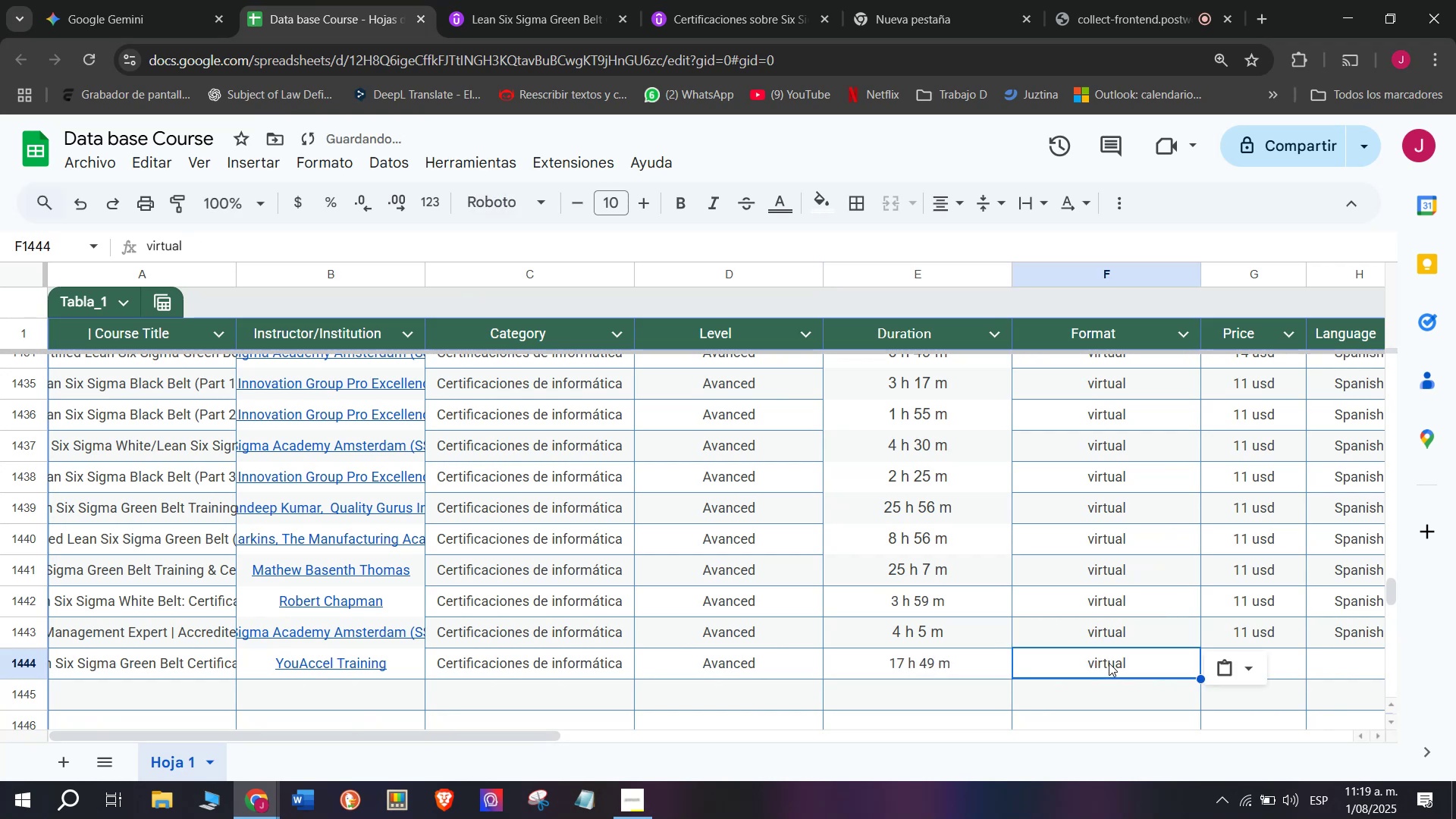 
double_click([1099, 633])
 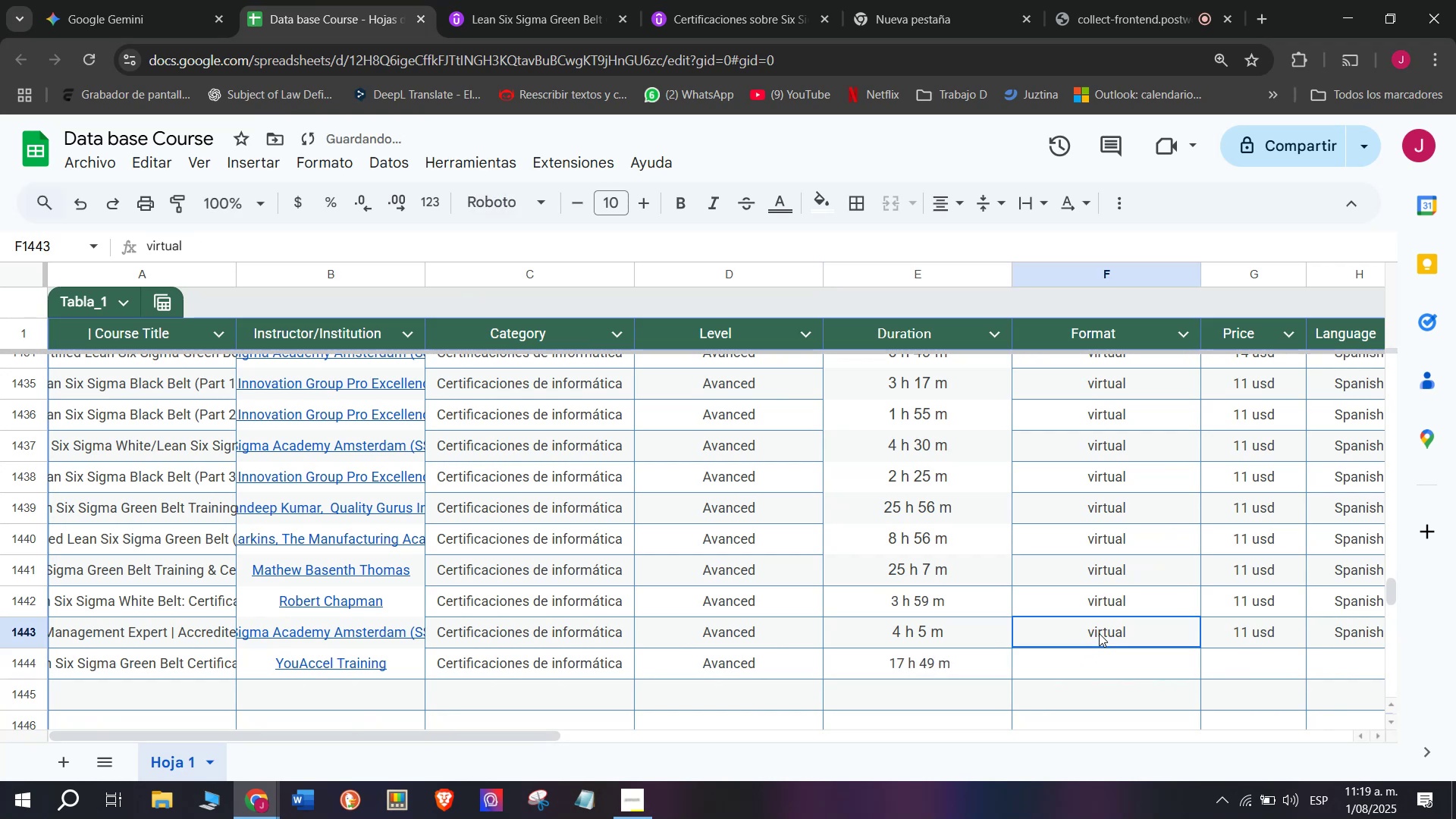 
key(Control+C)
 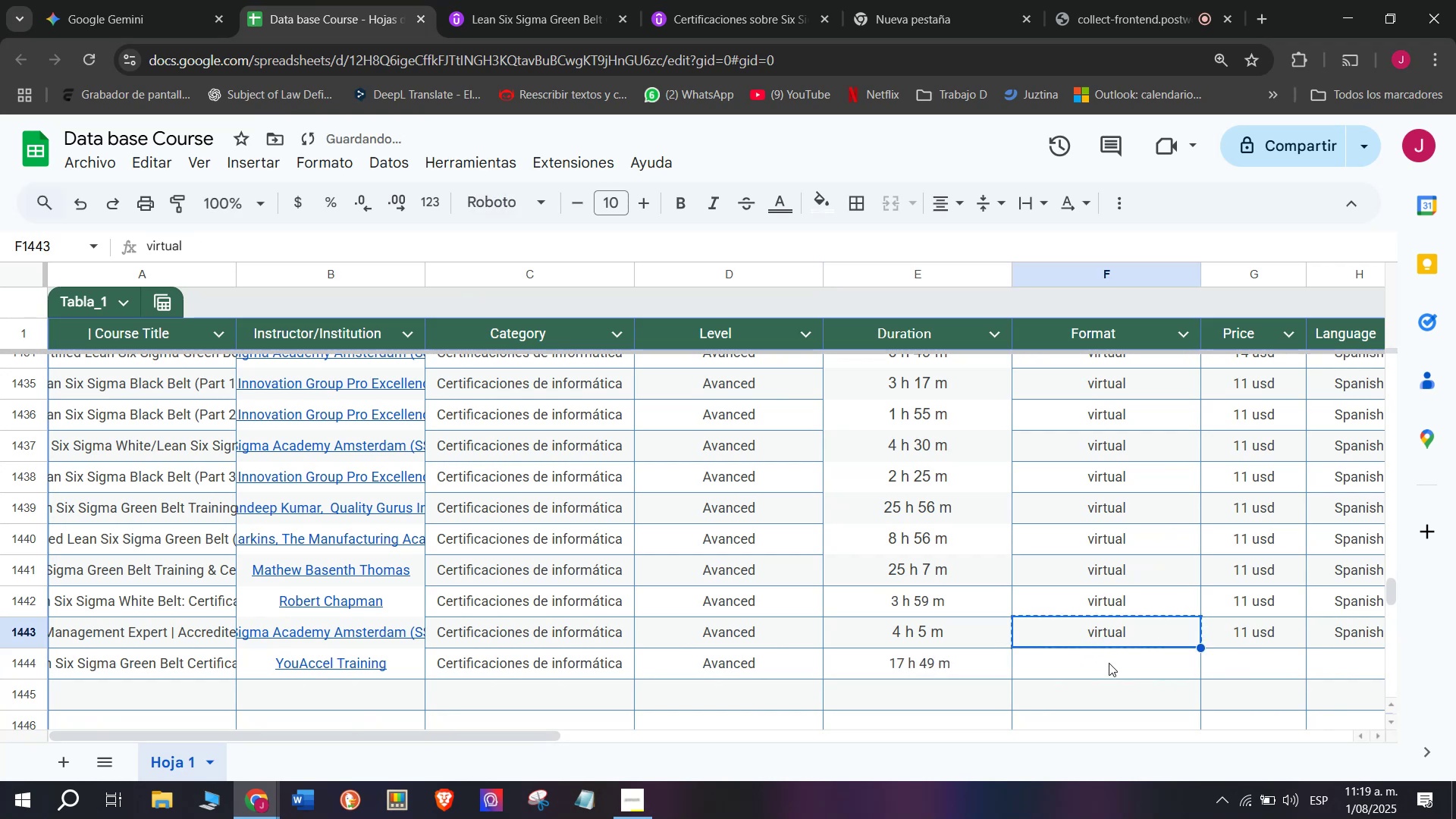 
key(Control+ControlLeft)
 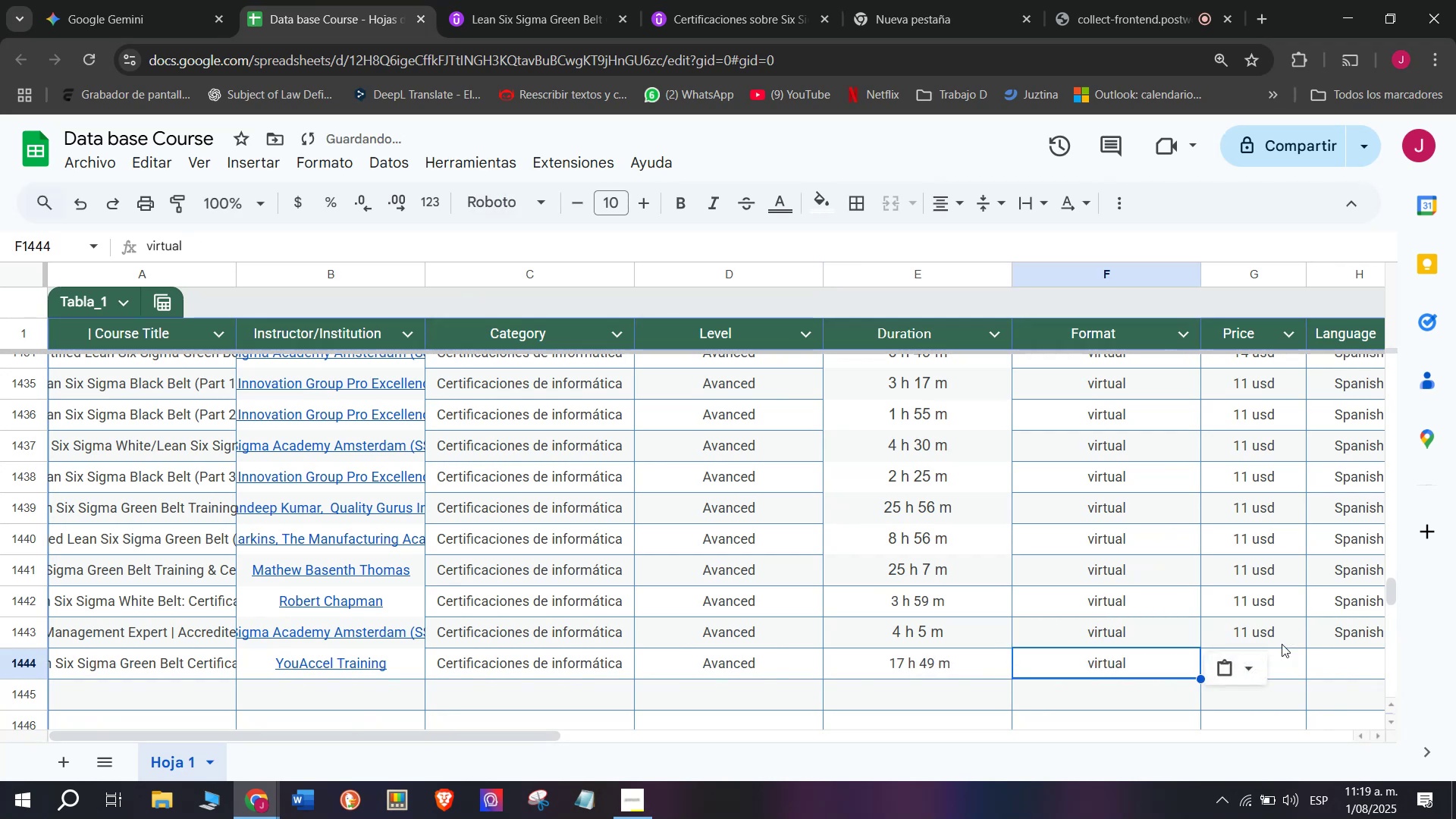 
key(Z)
 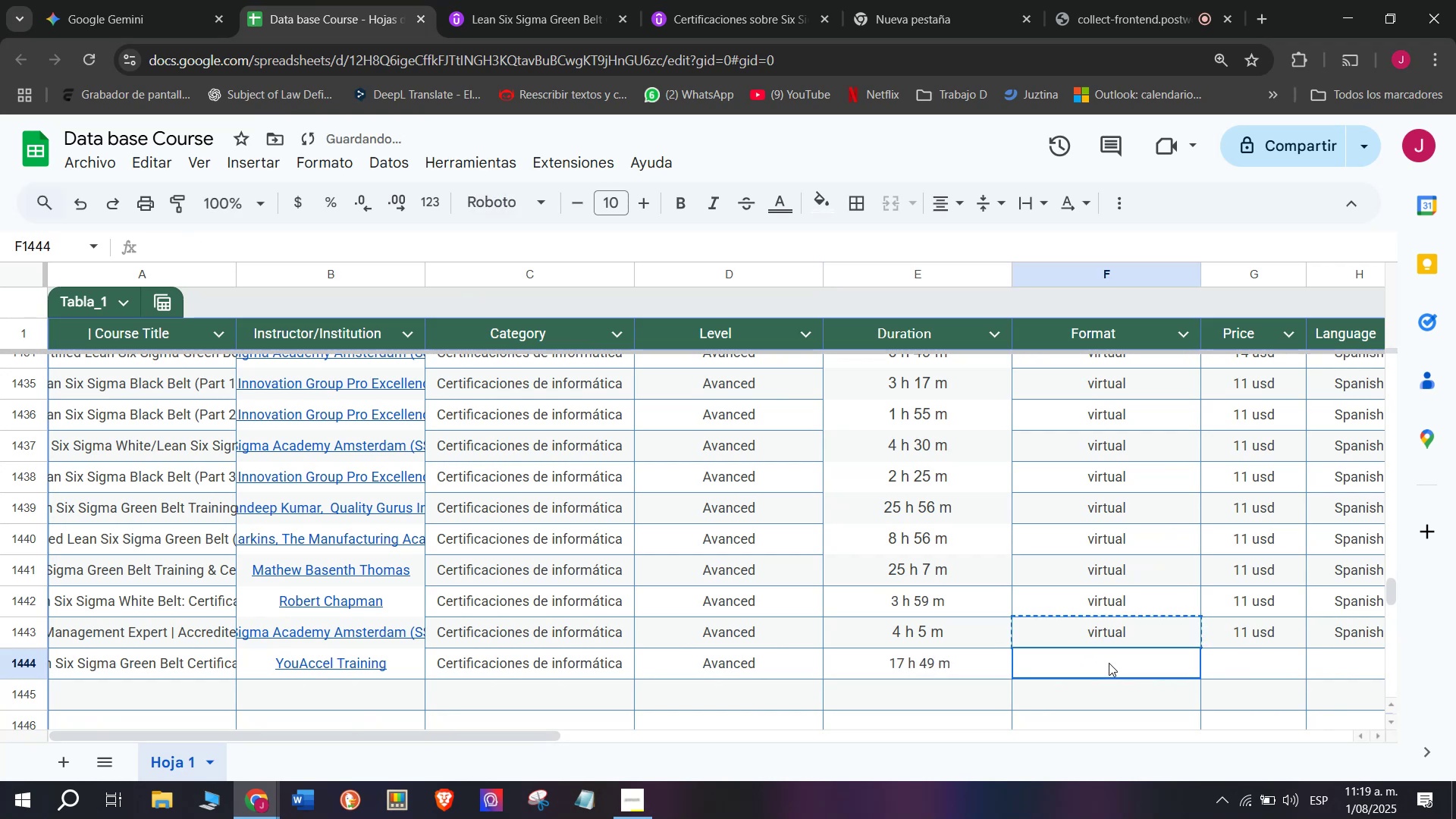 
key(Control+V)
 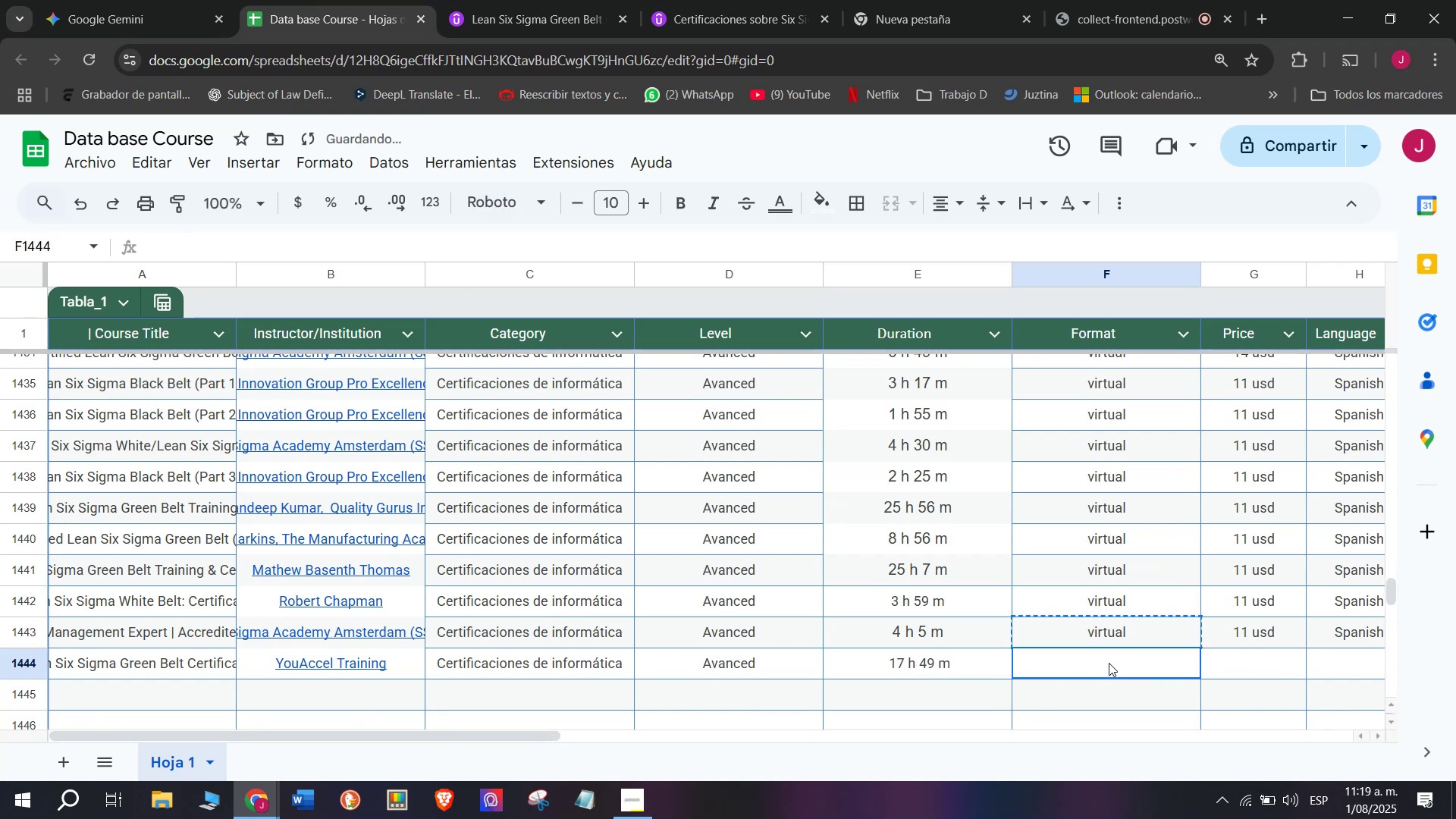 
triple_click([1109, 663])
 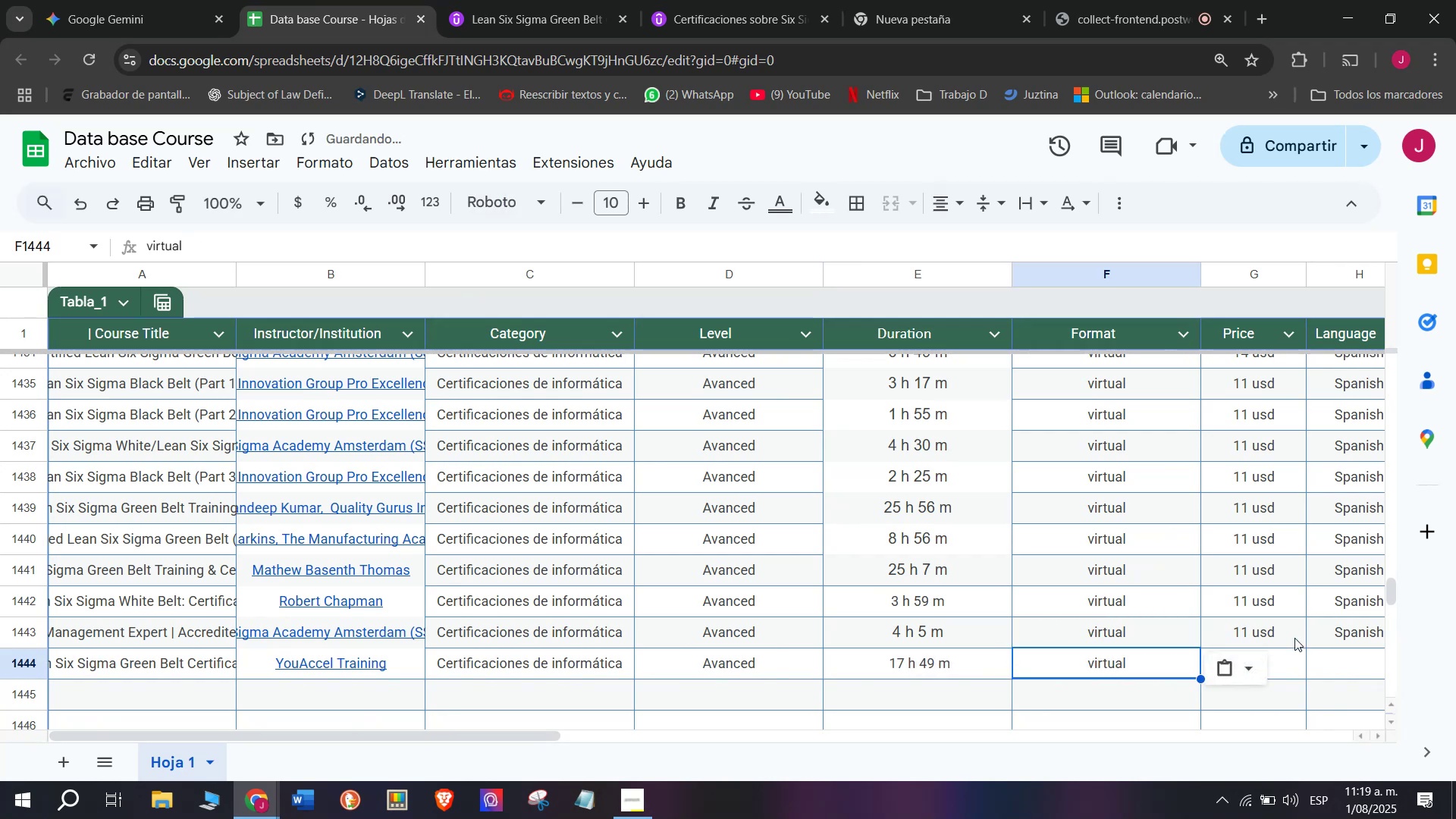 
left_click([1294, 636])
 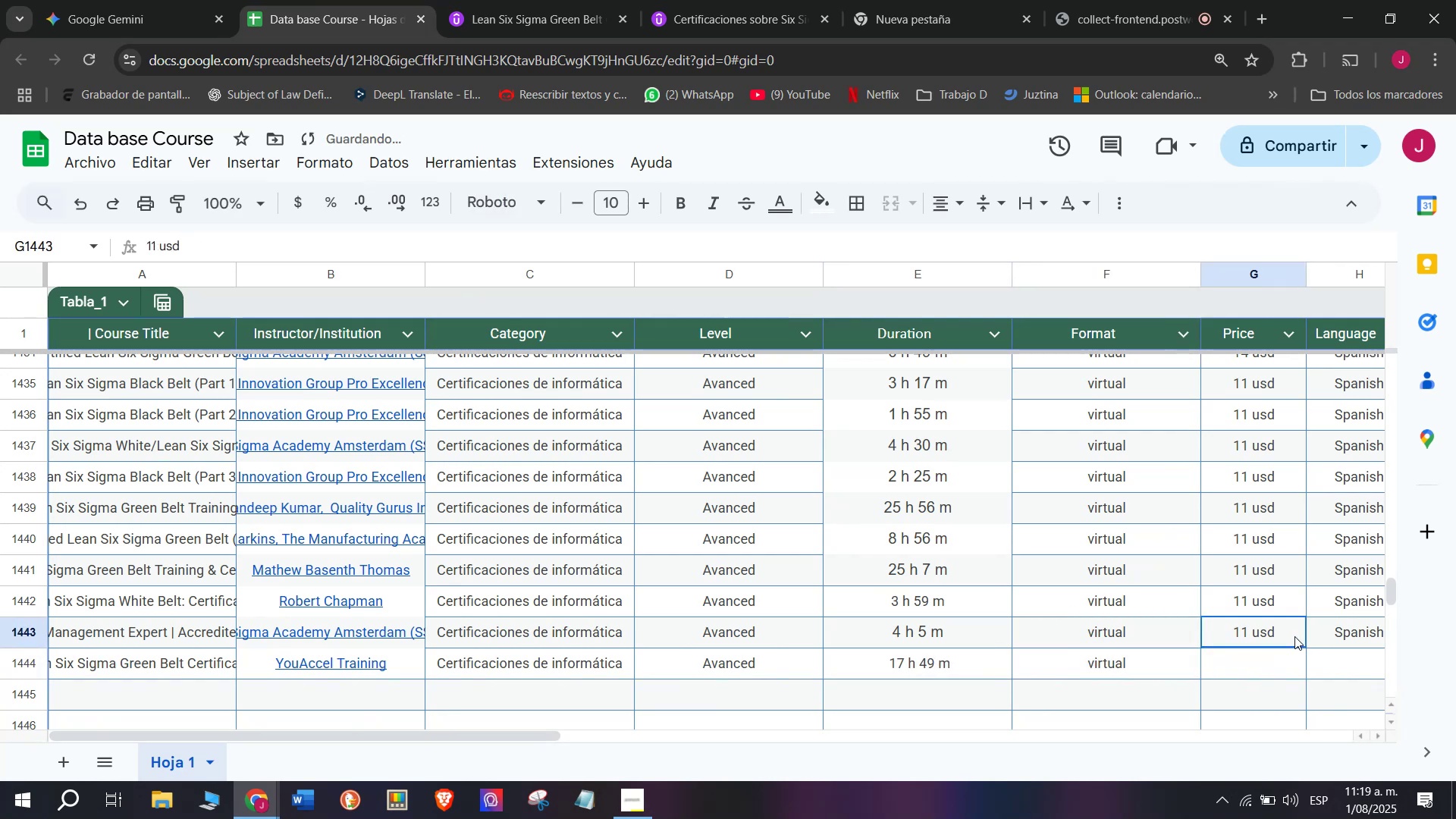 
key(Break)
 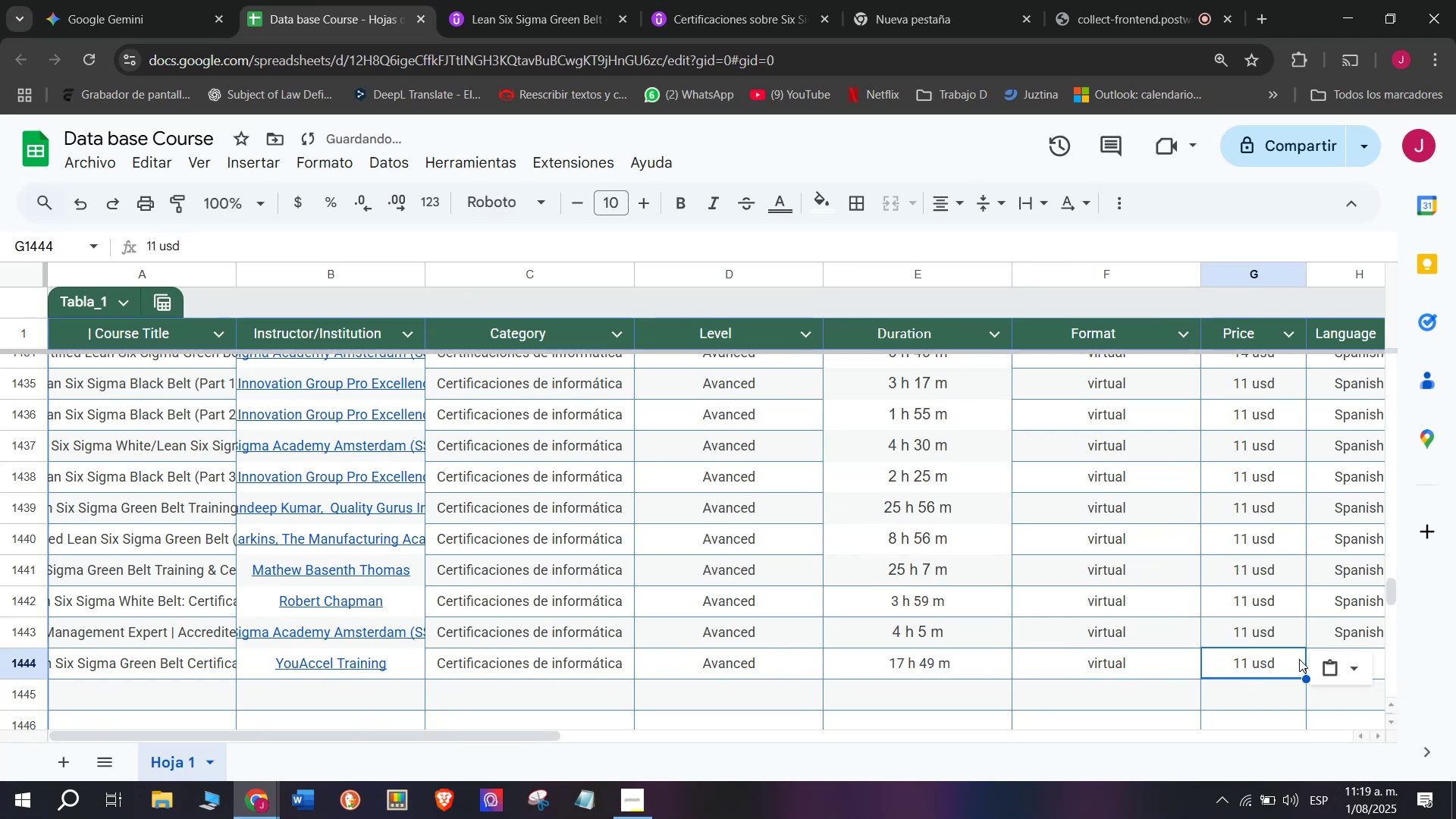 
key(Control+ControlLeft)
 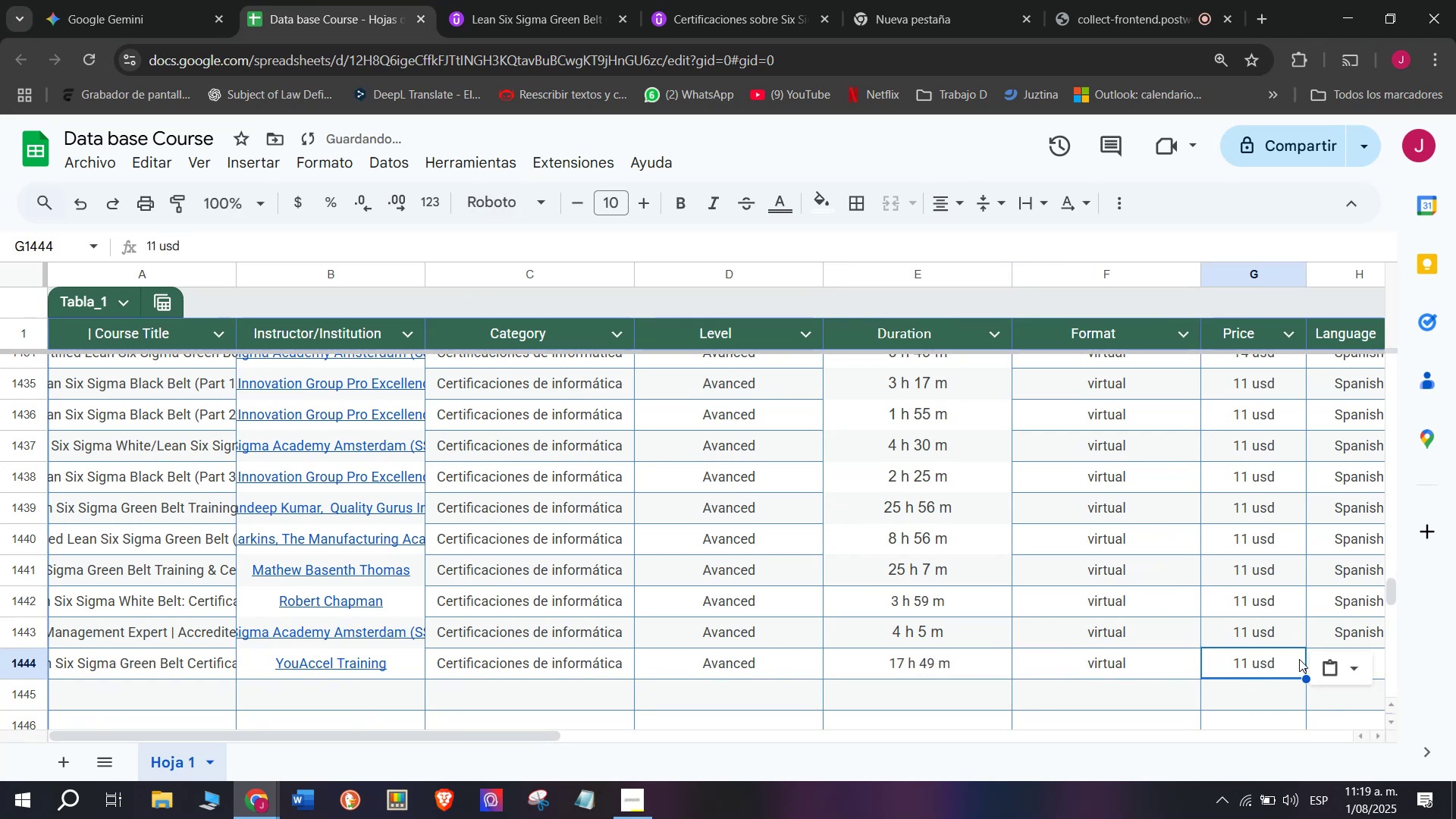 
key(Control+C)
 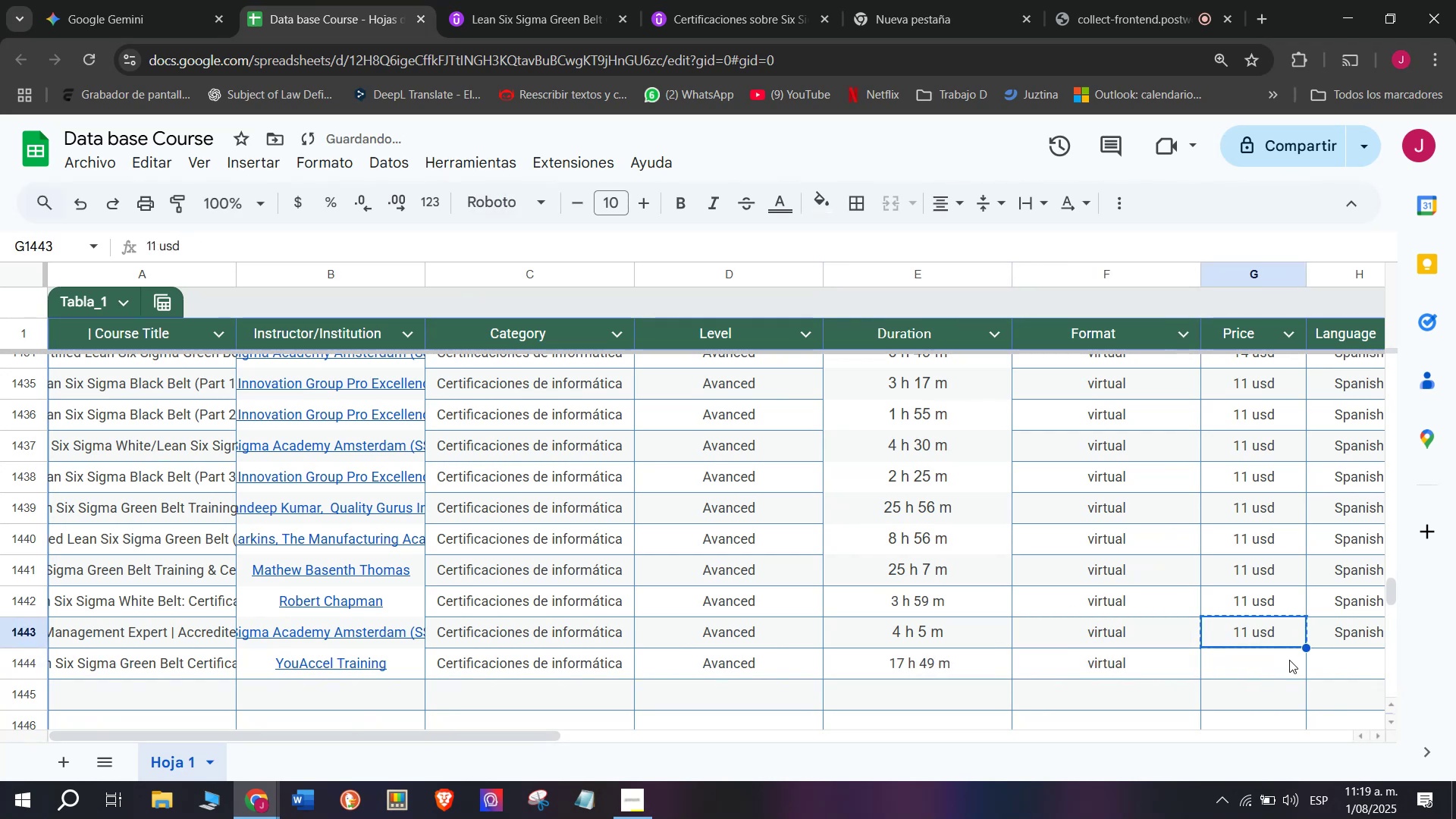 
key(Z)
 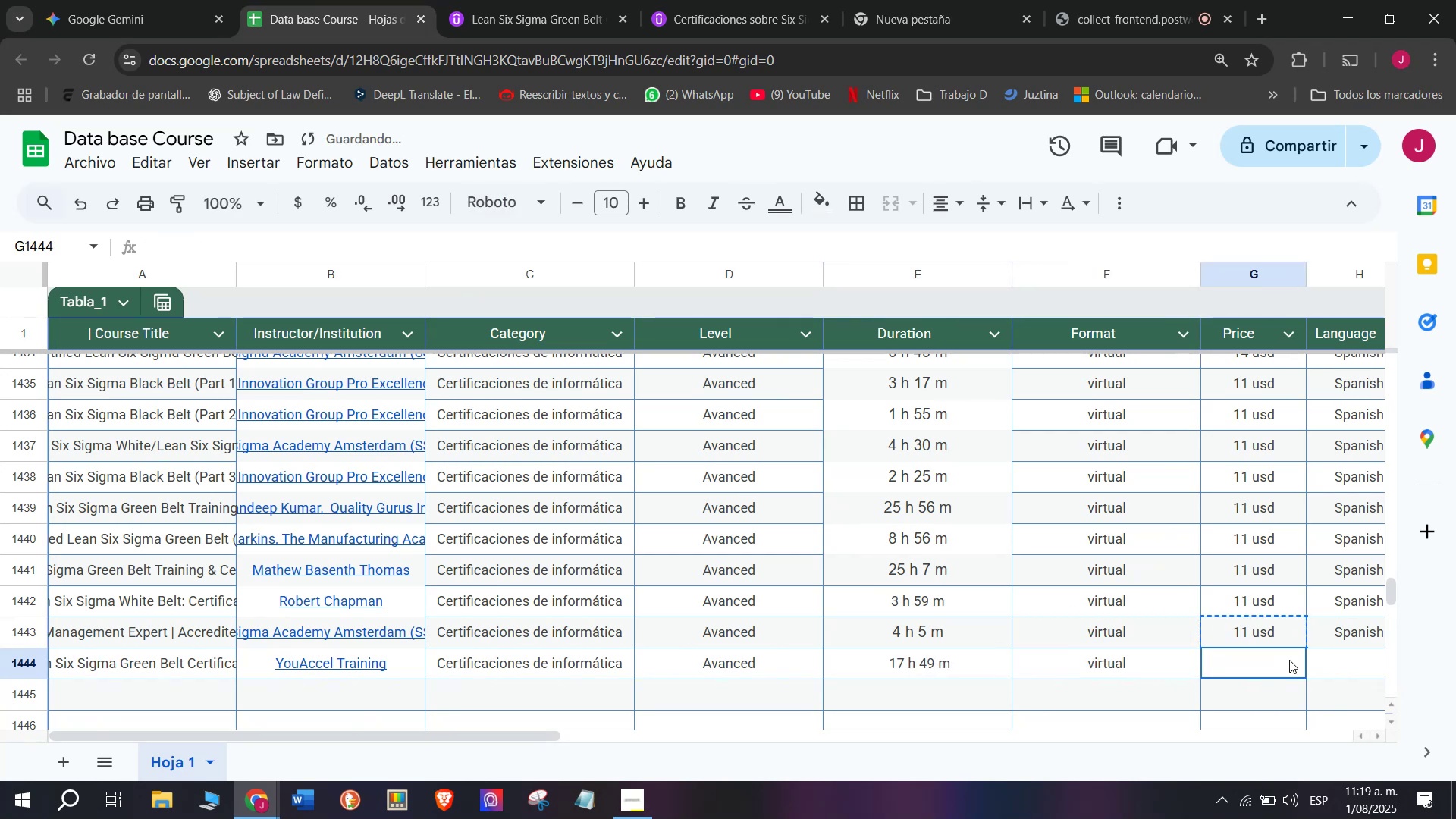 
key(Control+ControlLeft)
 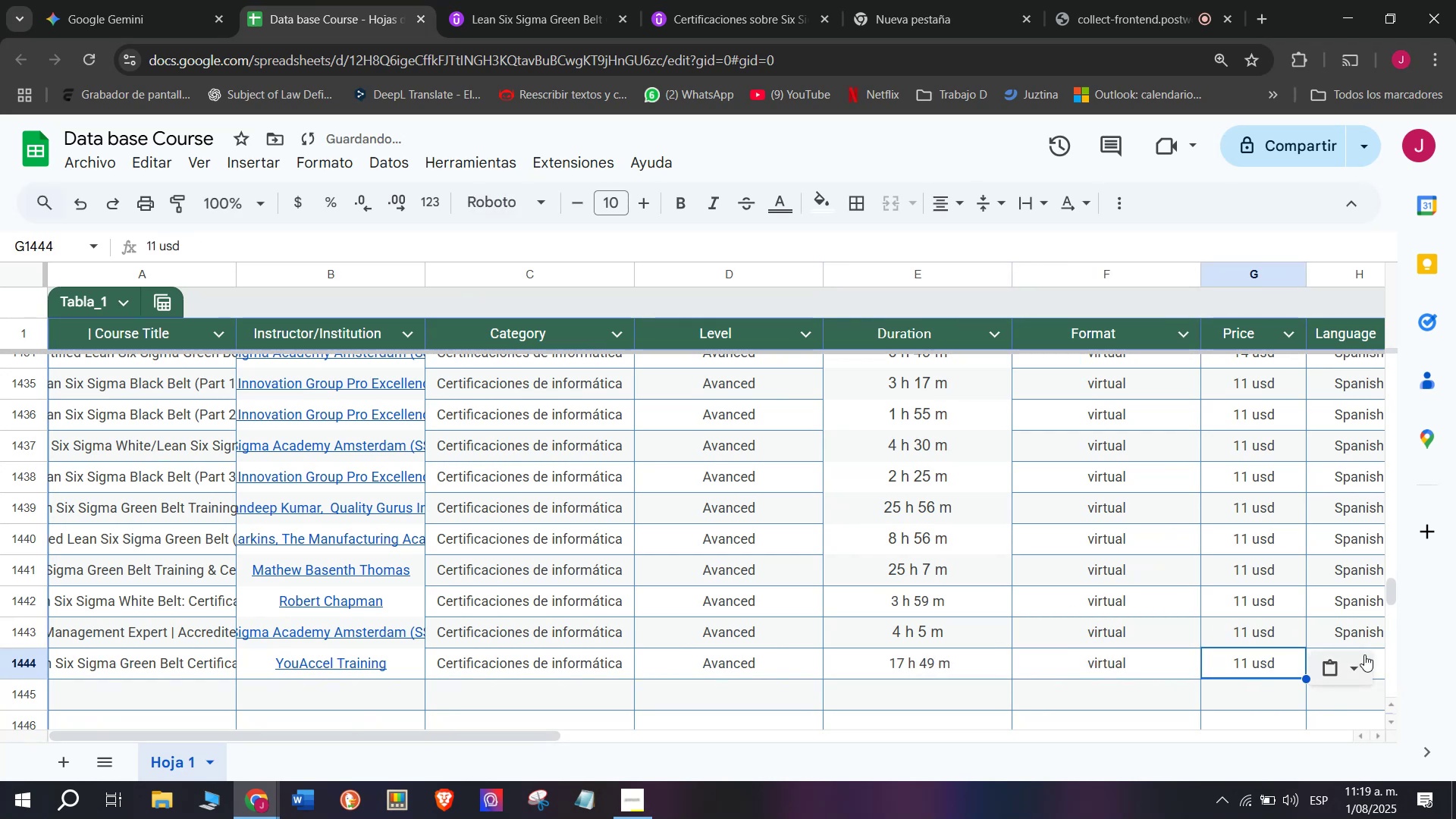 
key(Control+V)
 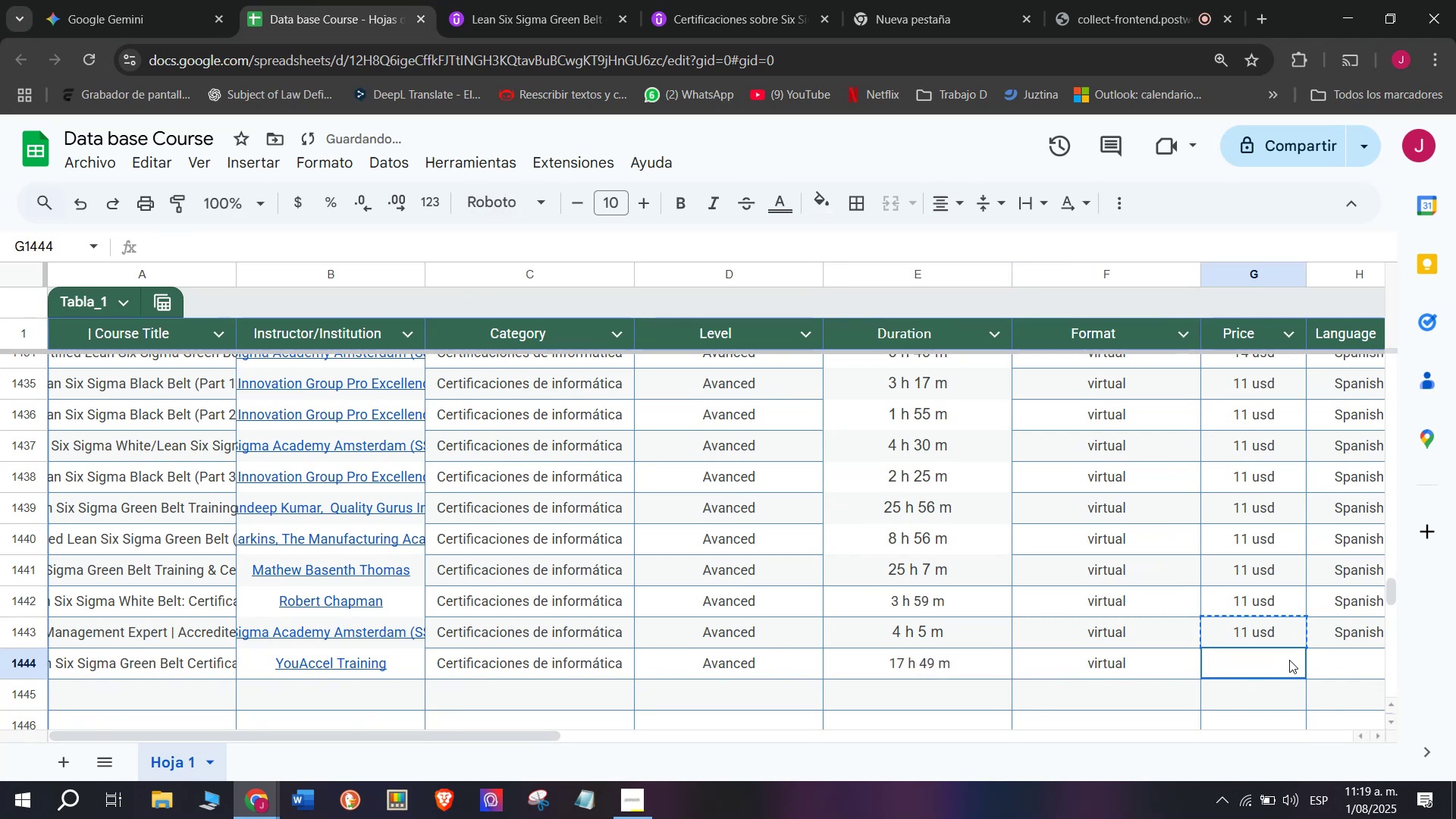 
double_click([1289, 660])
 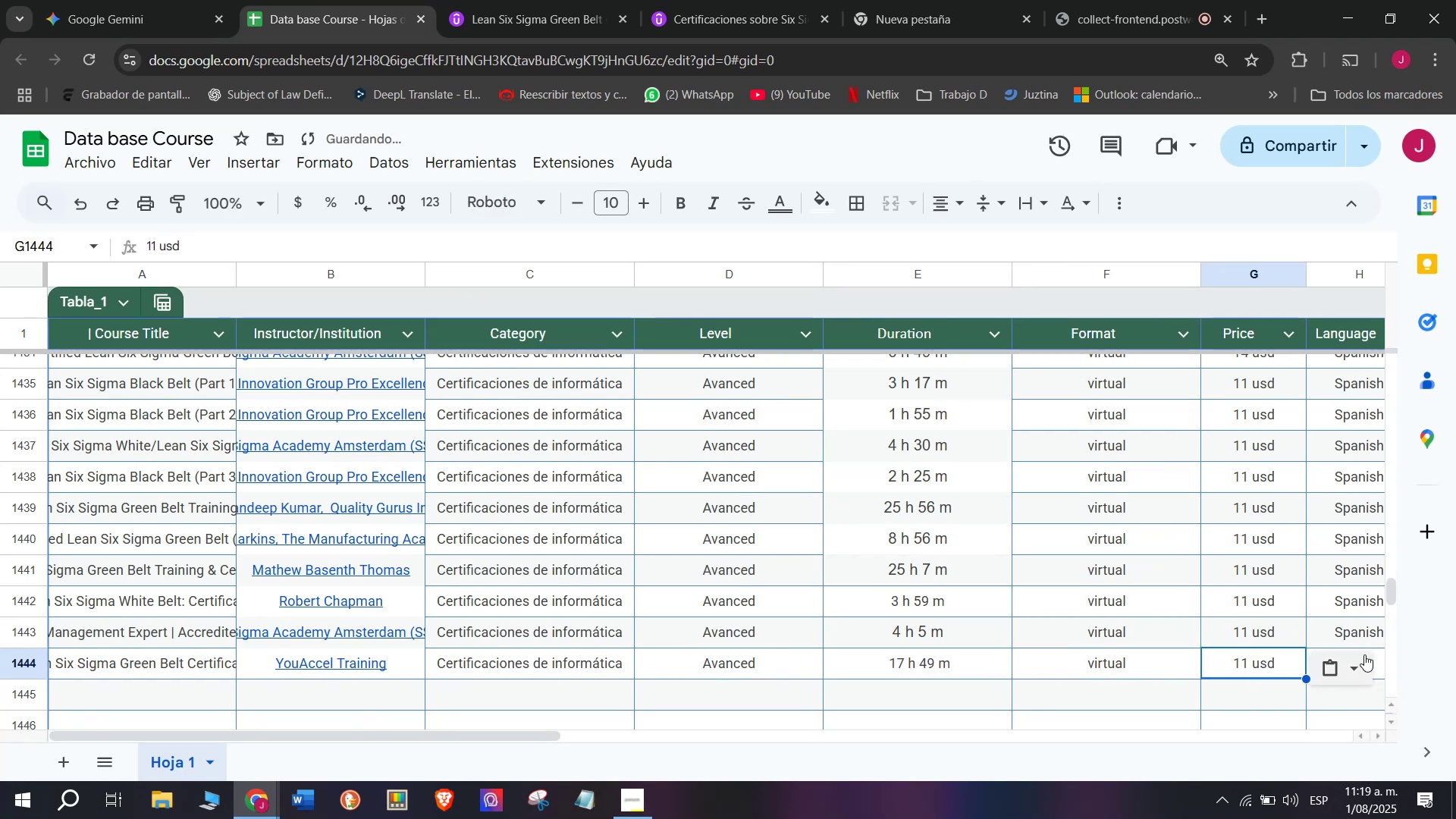 
left_click([1364, 654])
 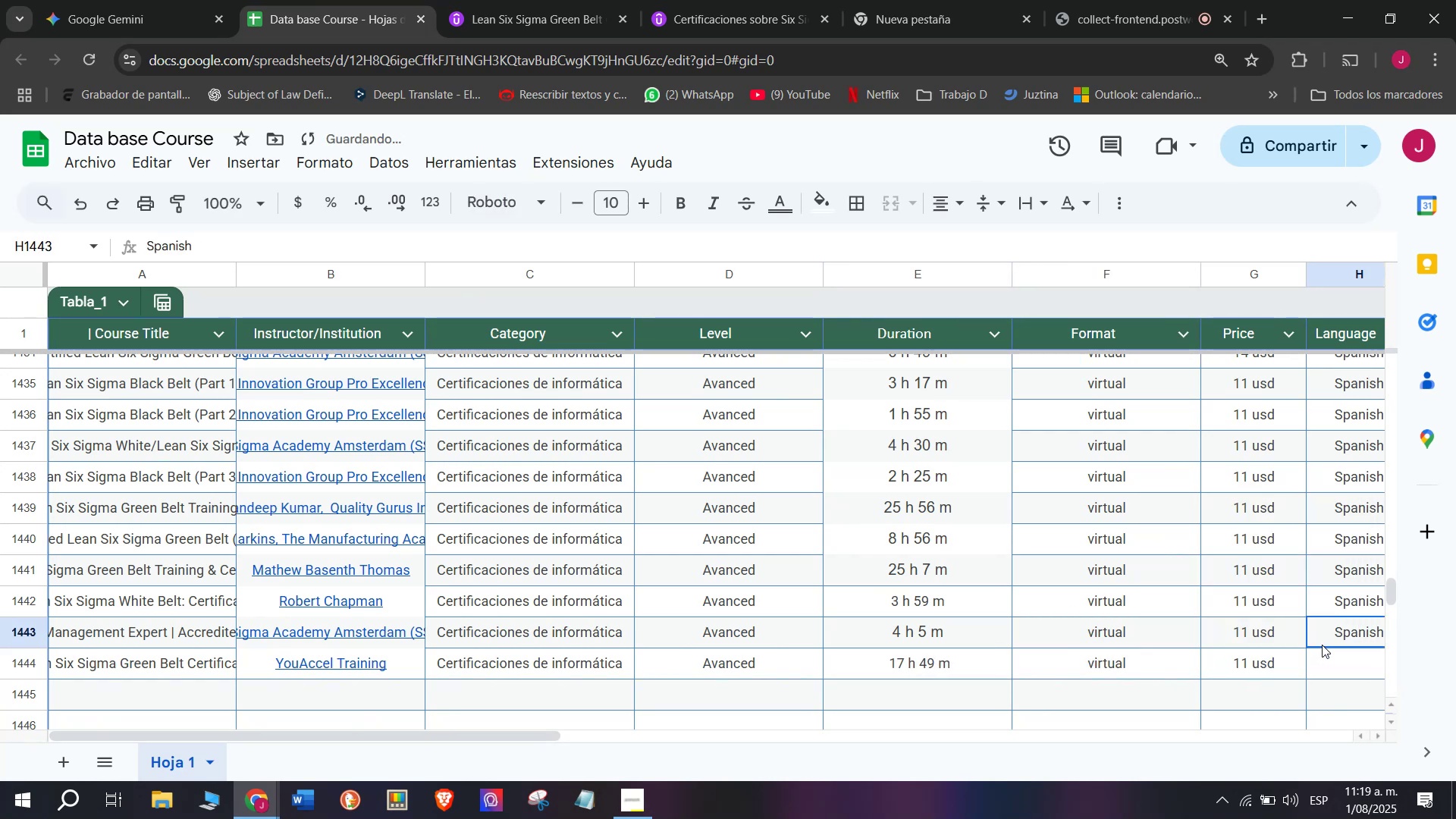 
key(Break)
 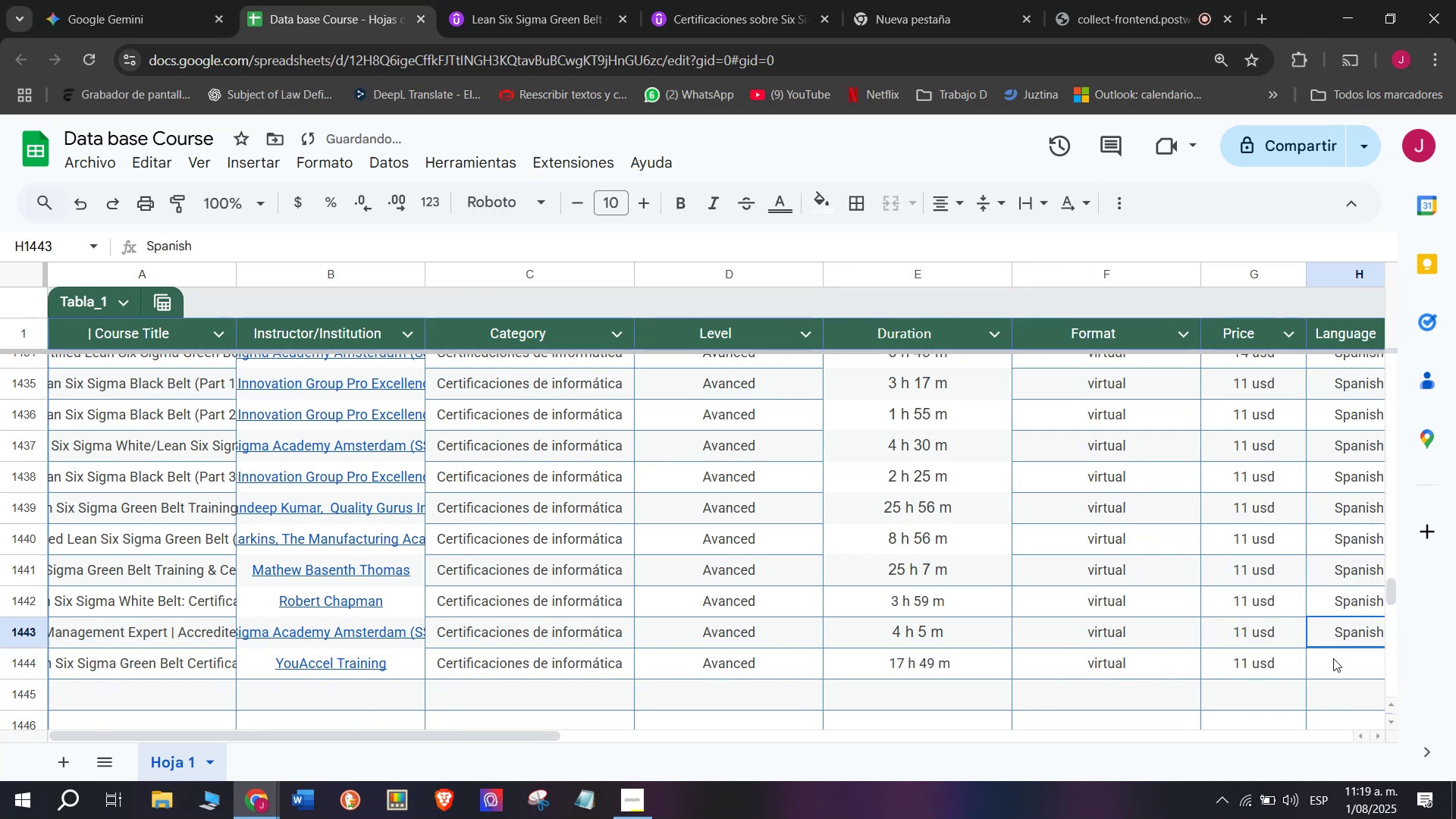 
key(Control+ControlLeft)
 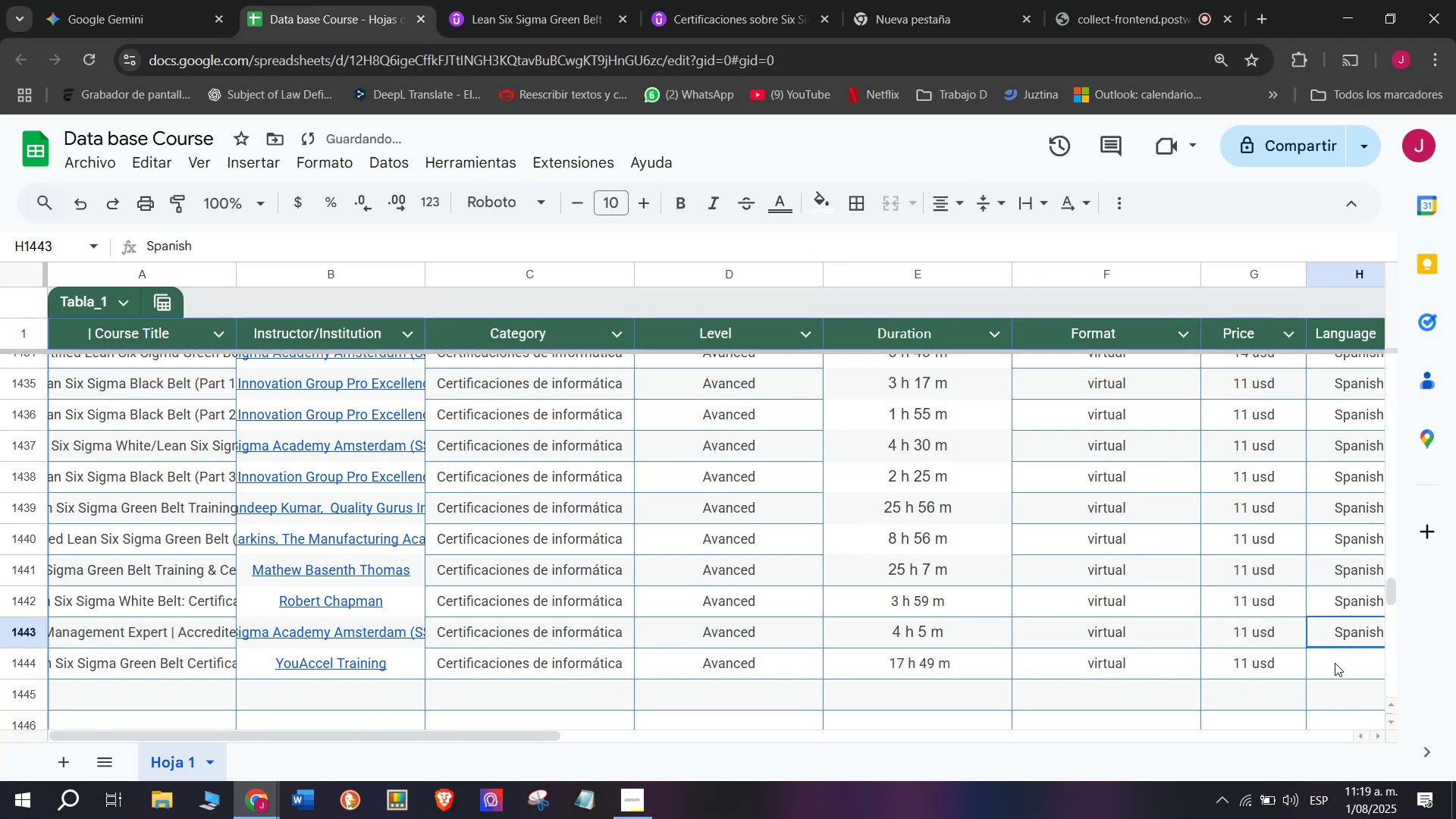 
key(Control+C)
 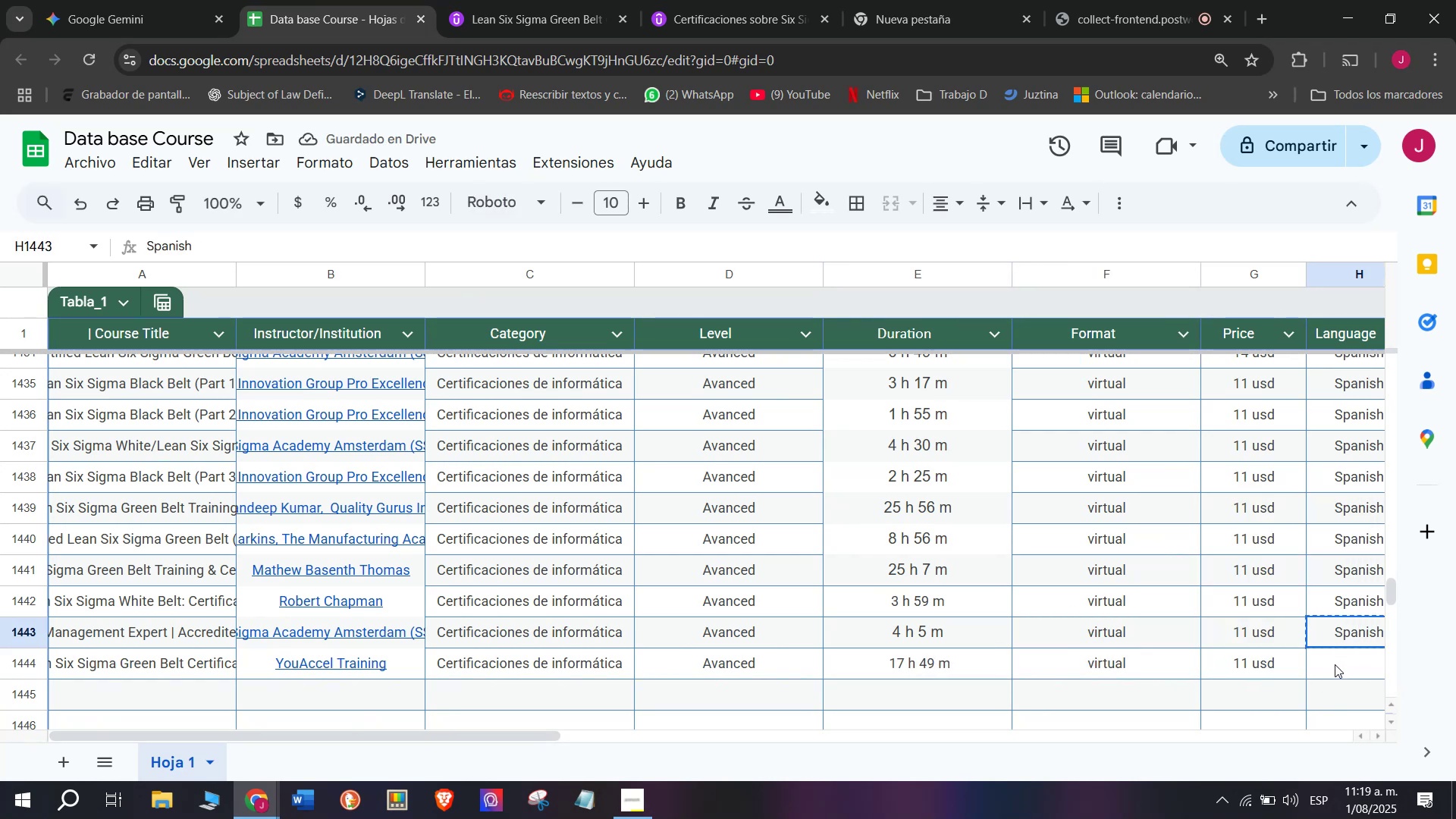 
left_click([1335, 664])
 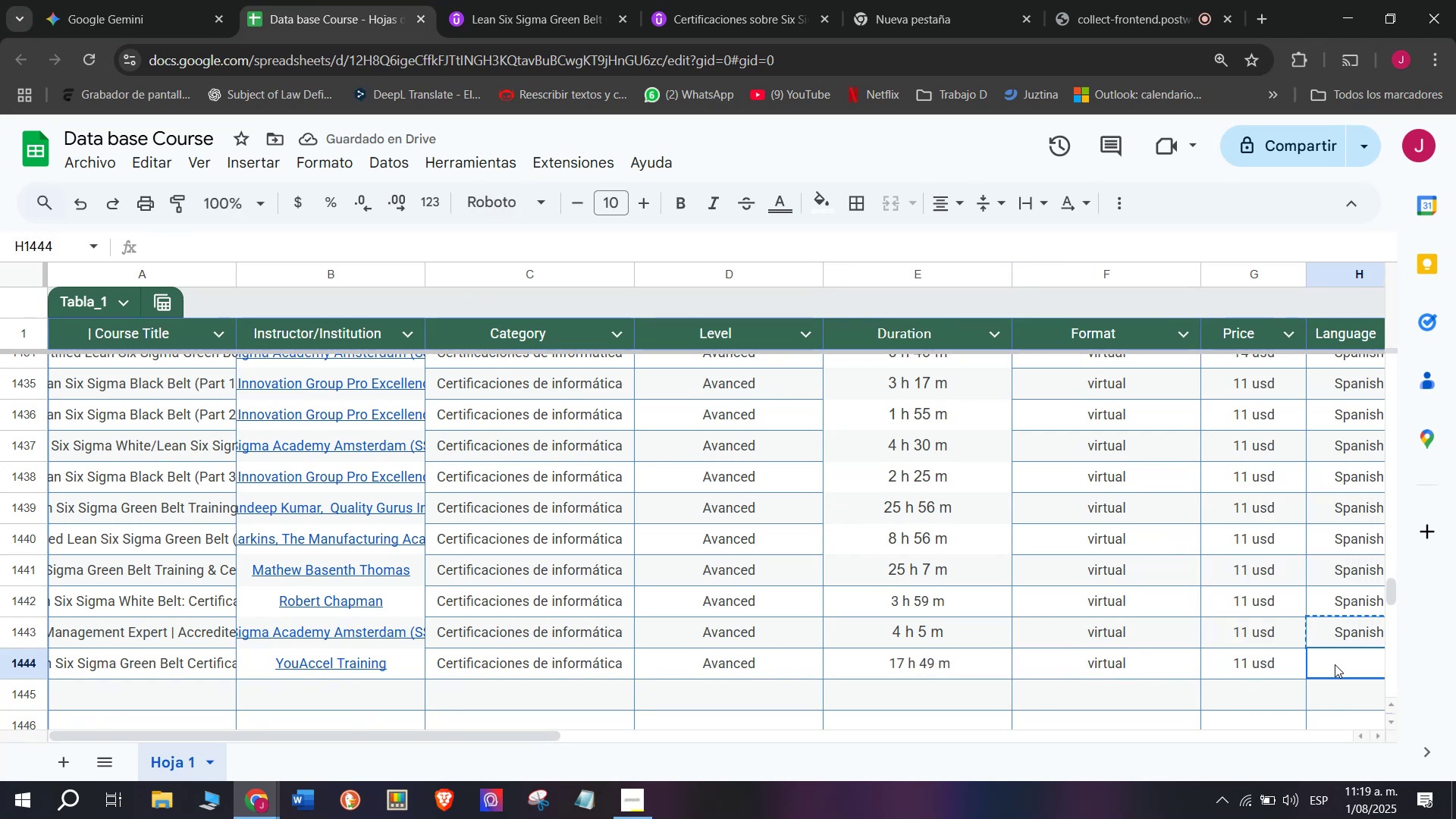 
key(Control+ControlLeft)
 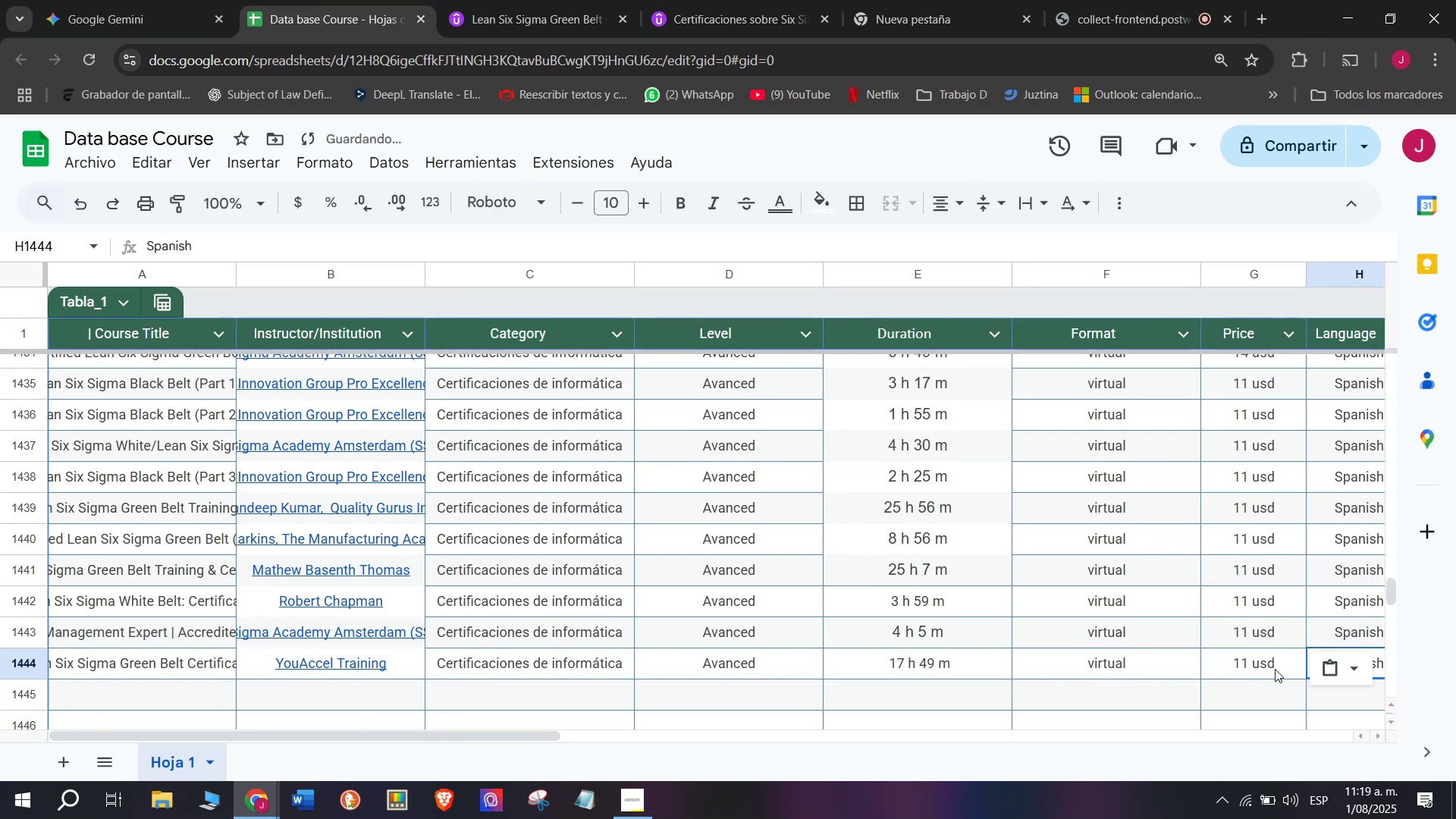 
key(Z)
 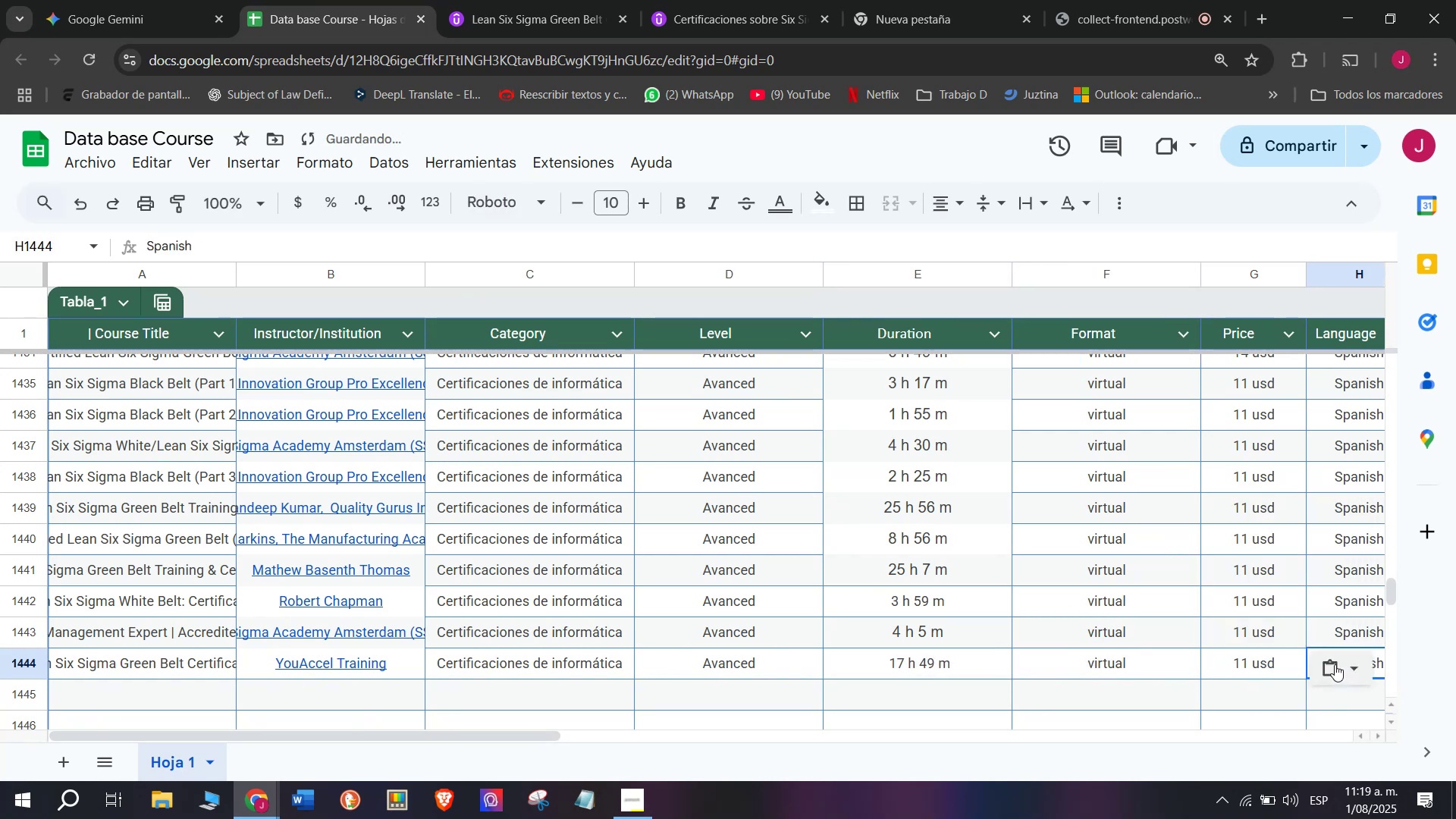 
key(Control+V)
 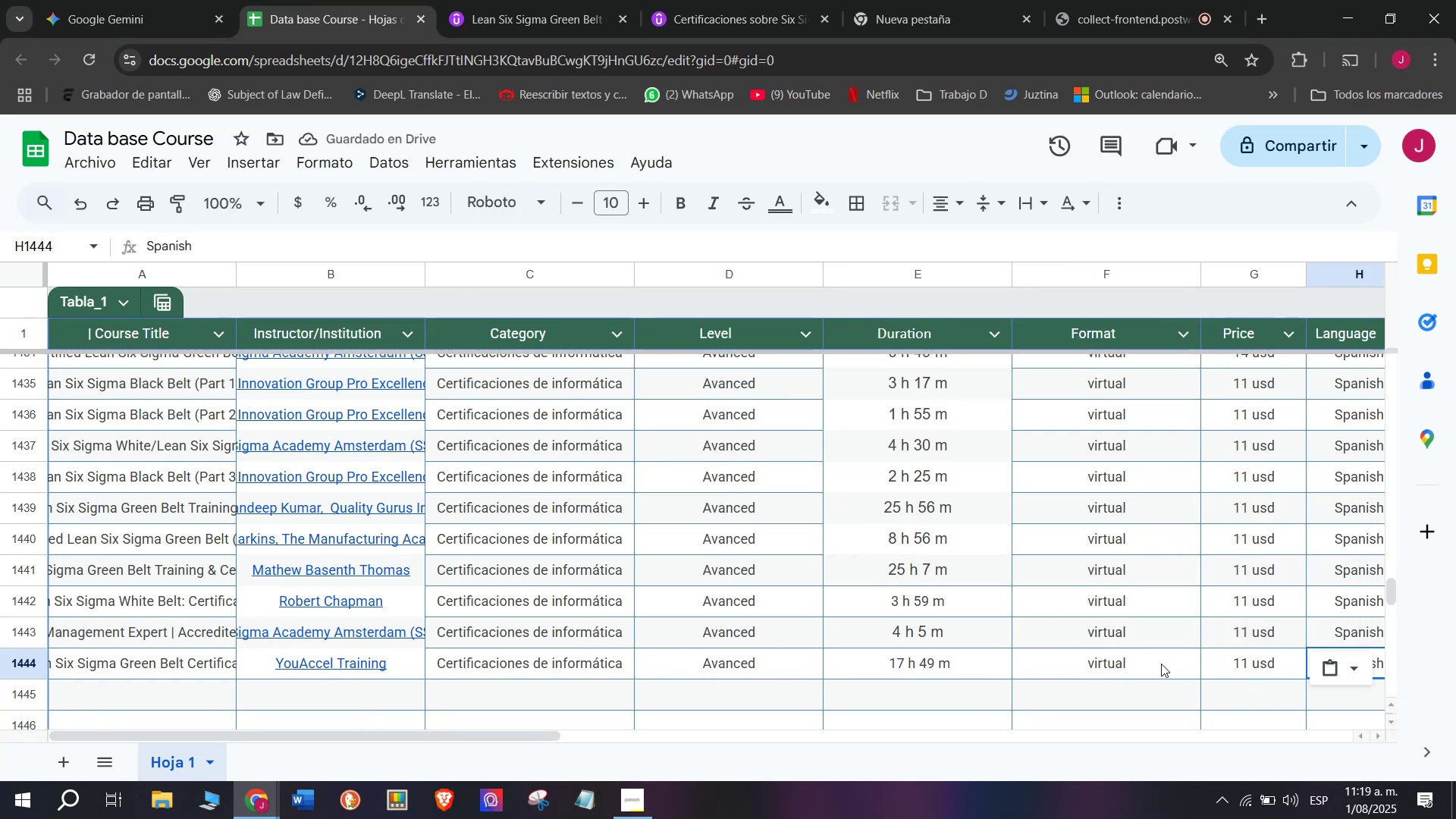 
wait(5.18)
 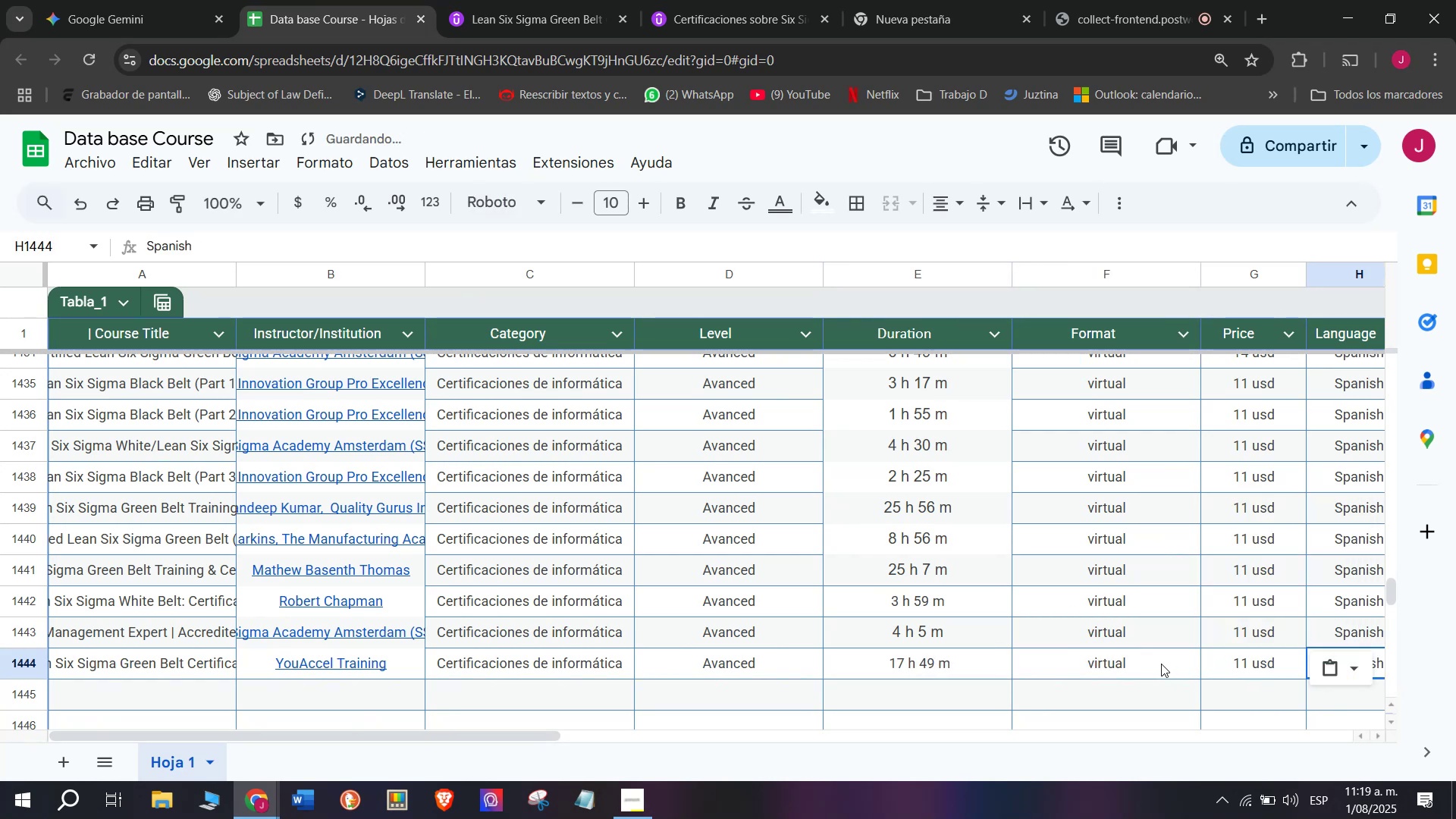 
scroll: coordinate [1133, 664], scroll_direction: down, amount: 3.0
 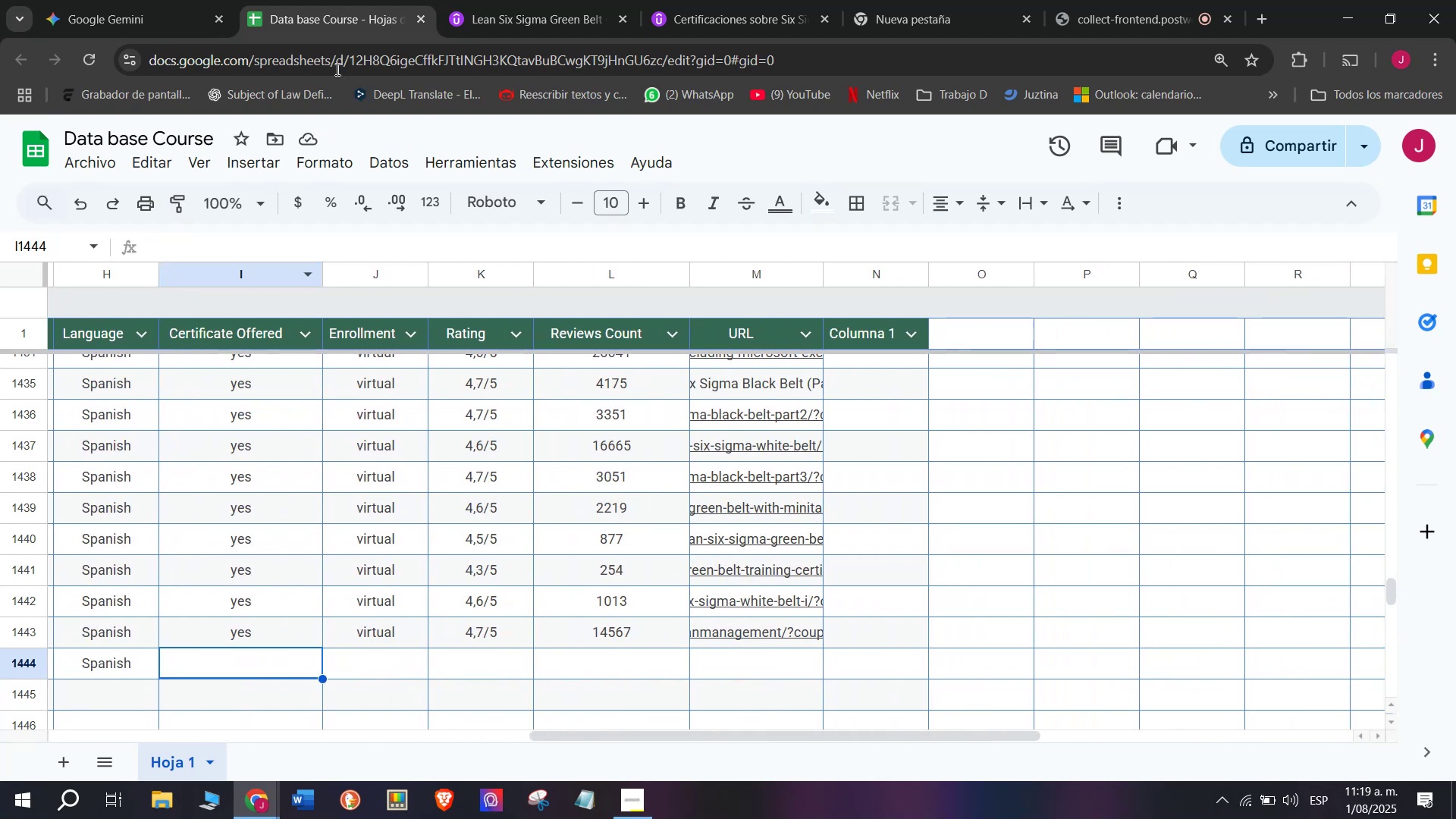 
left_click([460, 0])
 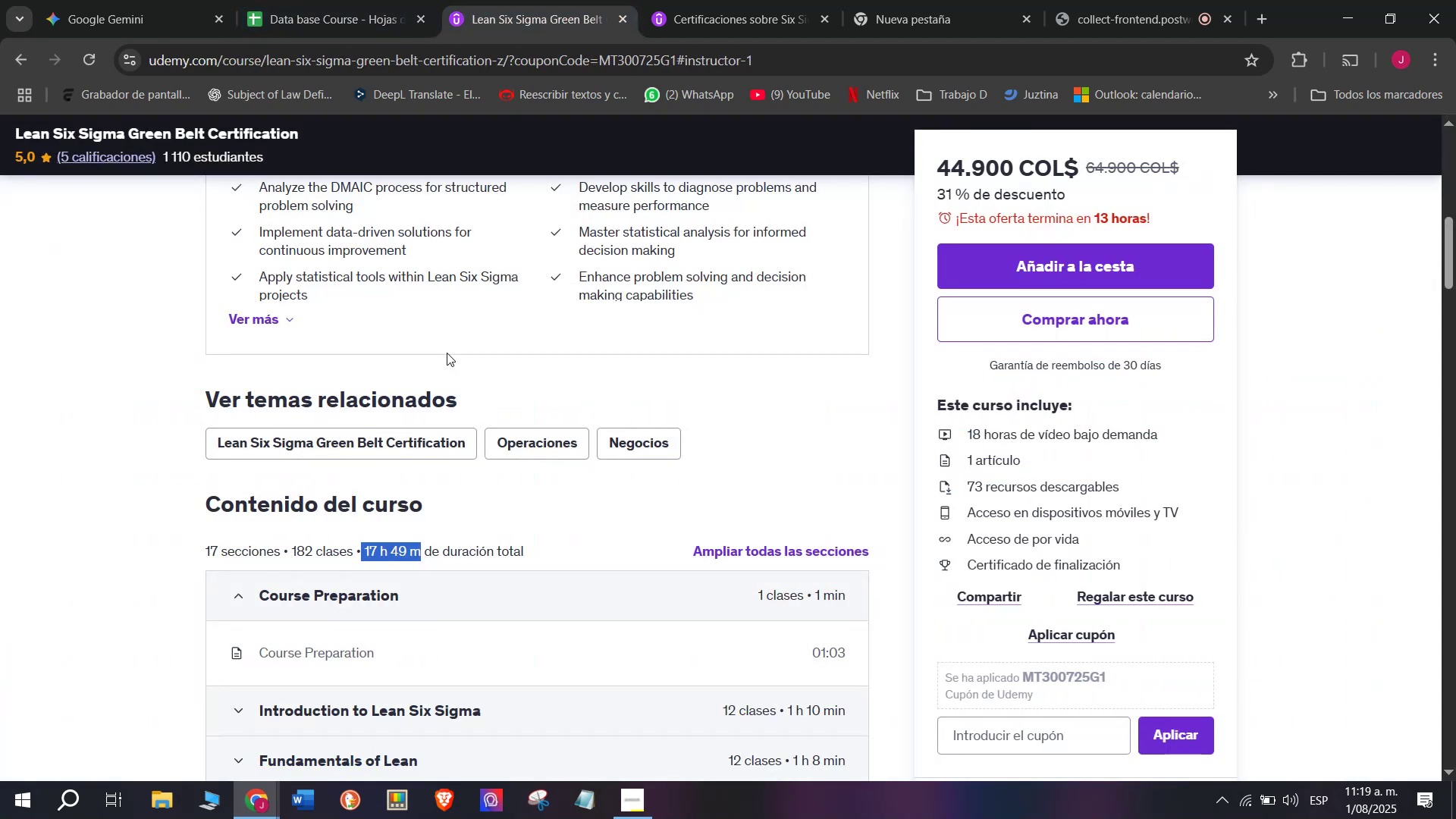 
scroll: coordinate [388, 440], scroll_direction: up, amount: 3.0
 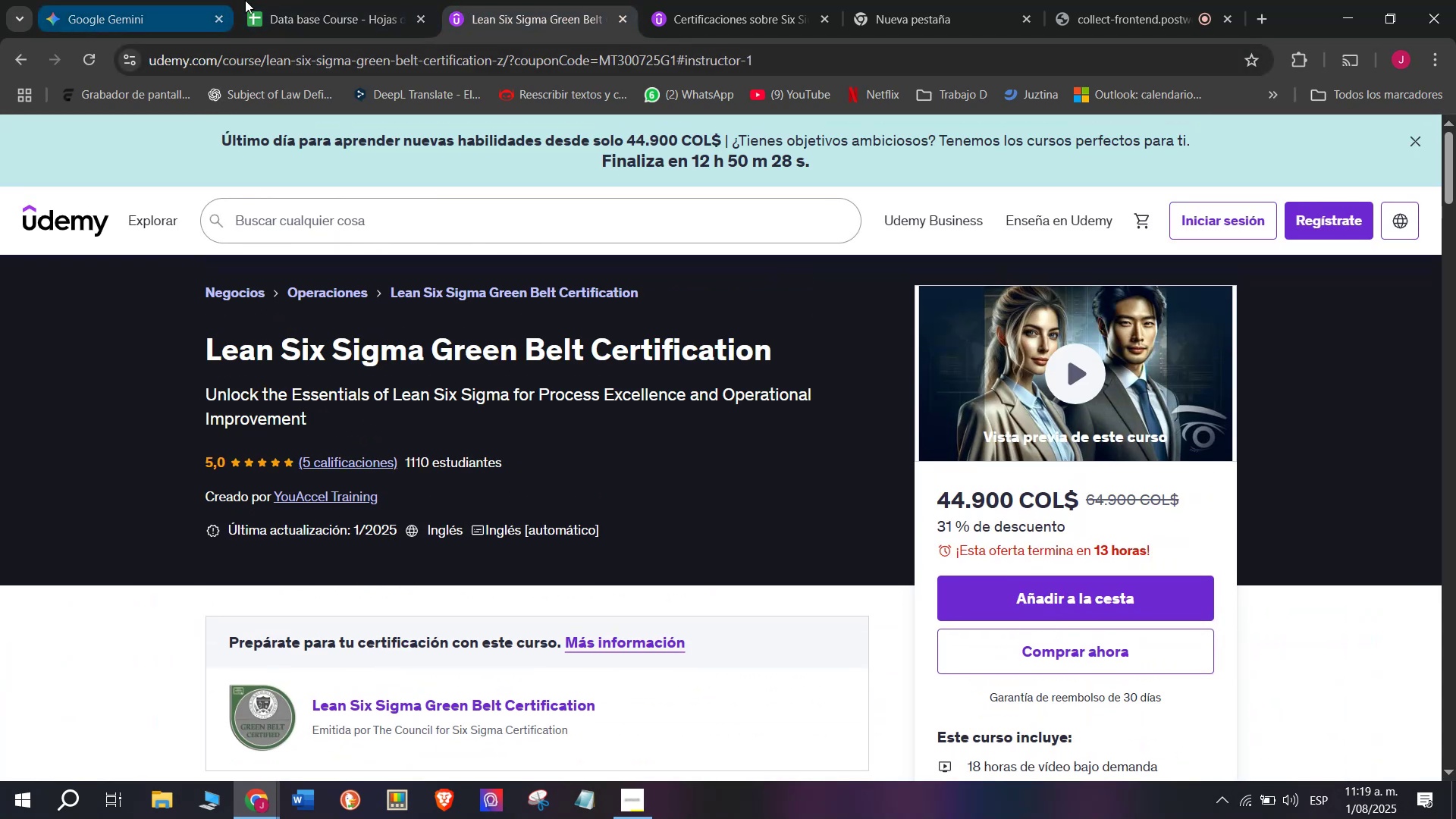 
left_click([287, 0])
 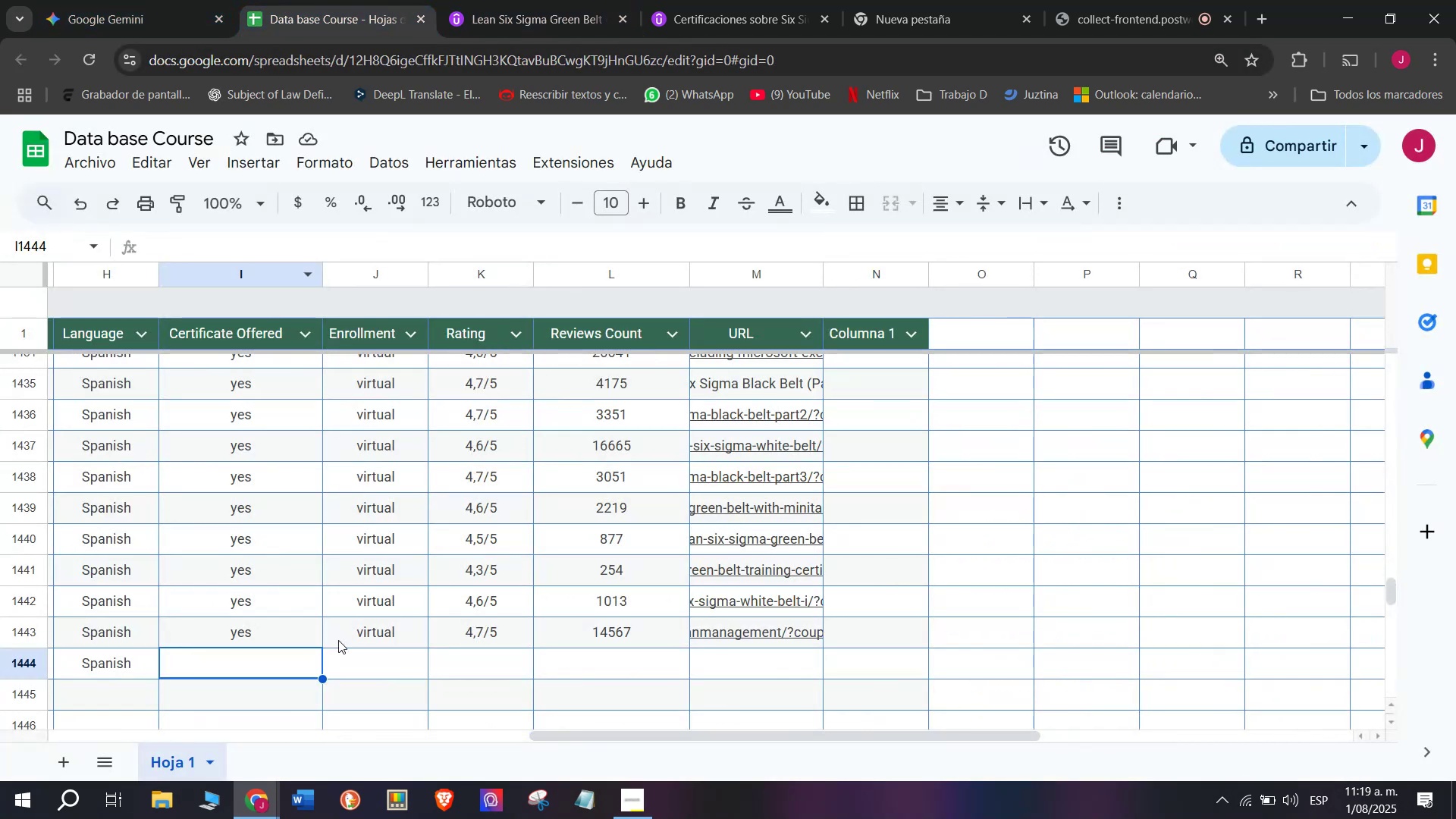 
key(Control+ControlLeft)
 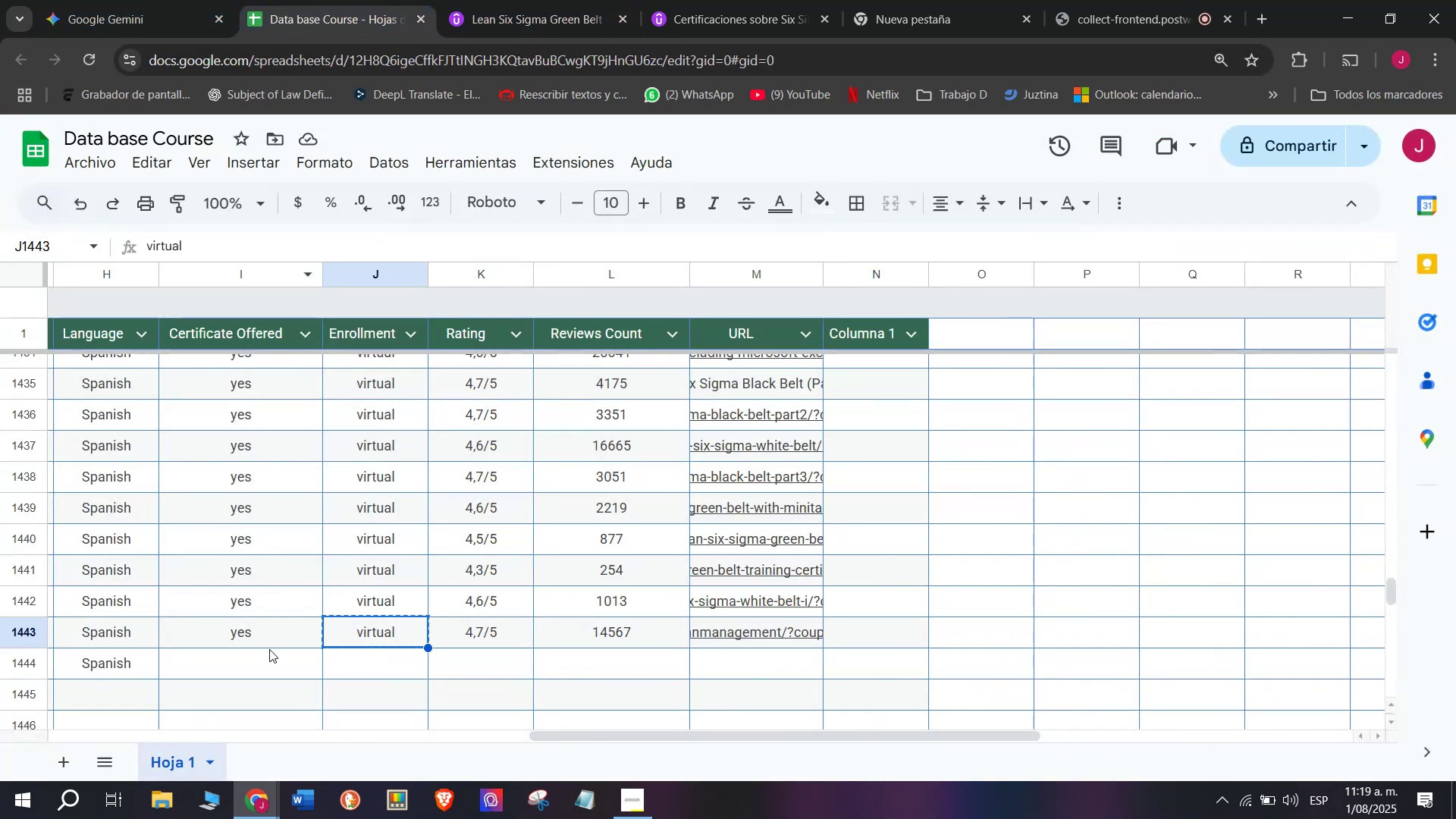 
key(Break)
 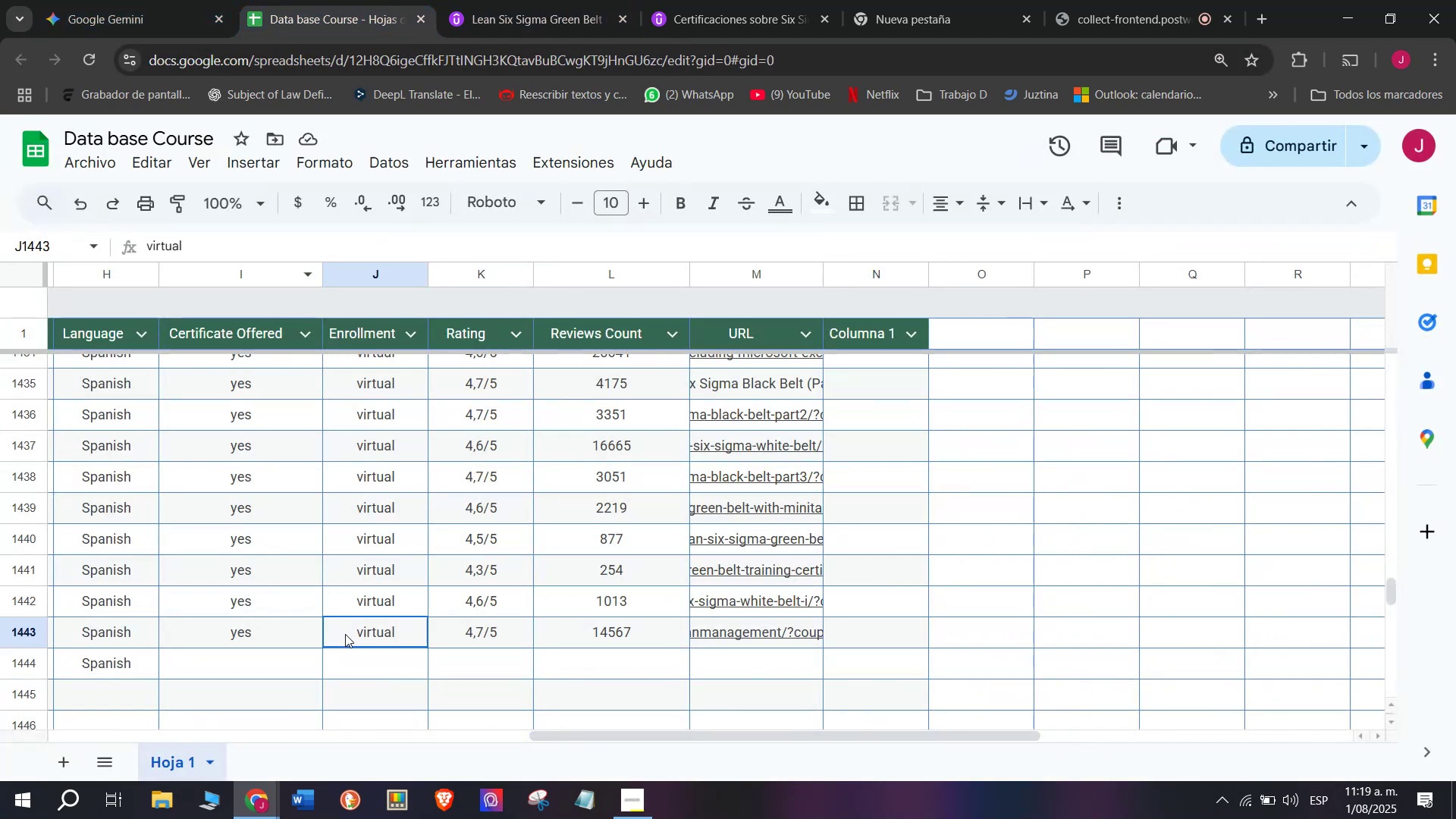 
key(Control+C)
 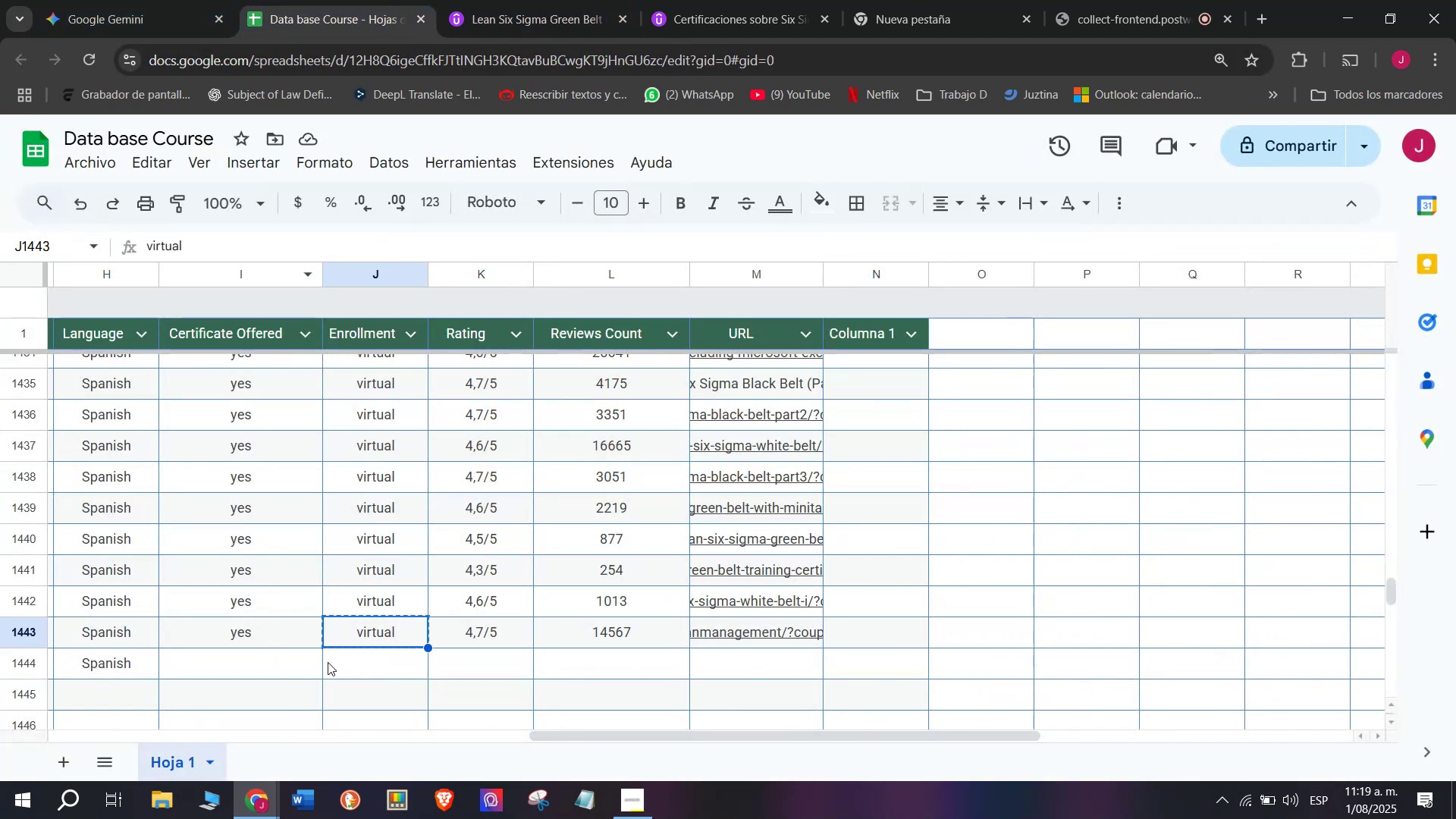 
left_click([334, 664])
 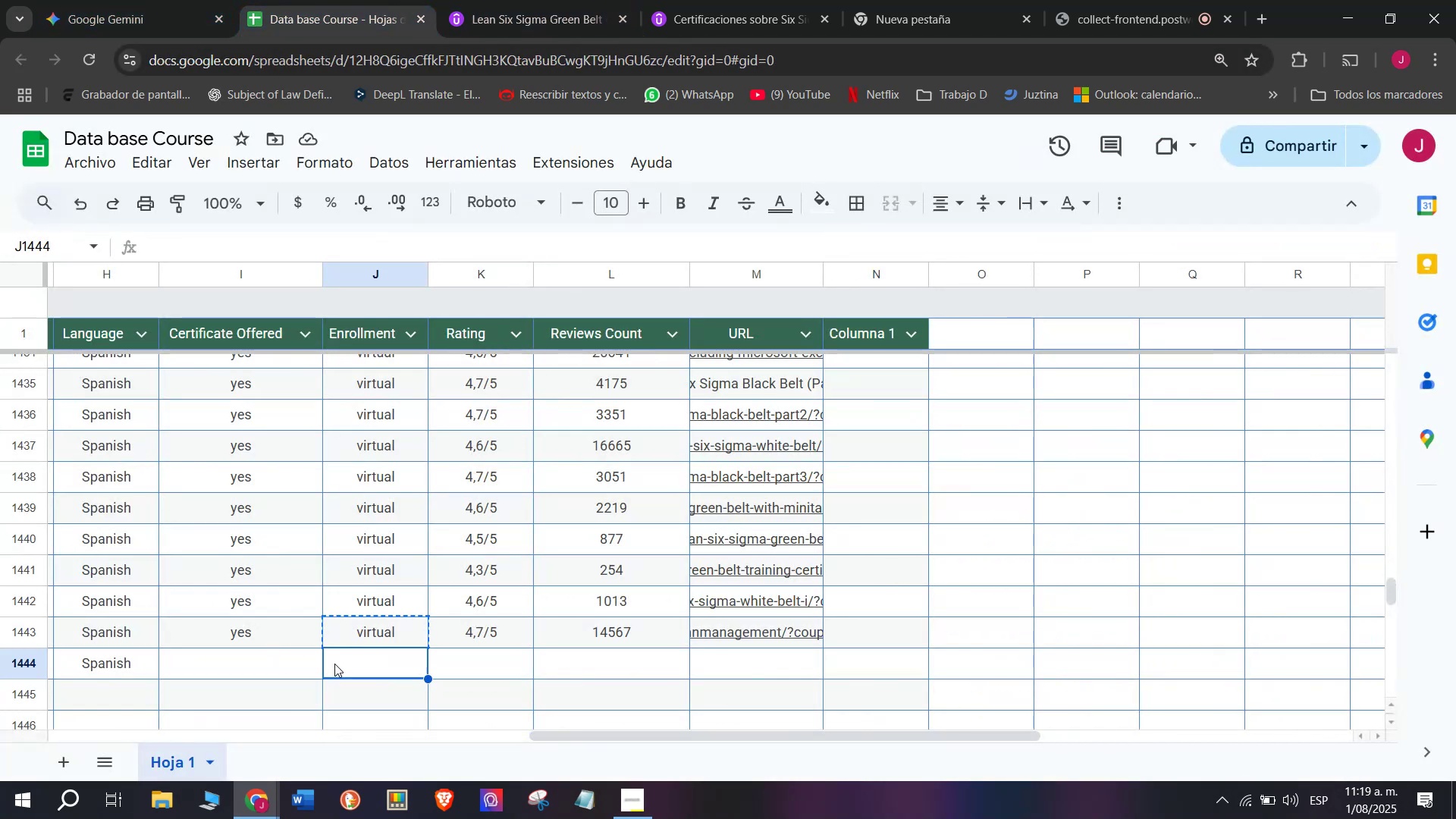 
key(Control+V)
 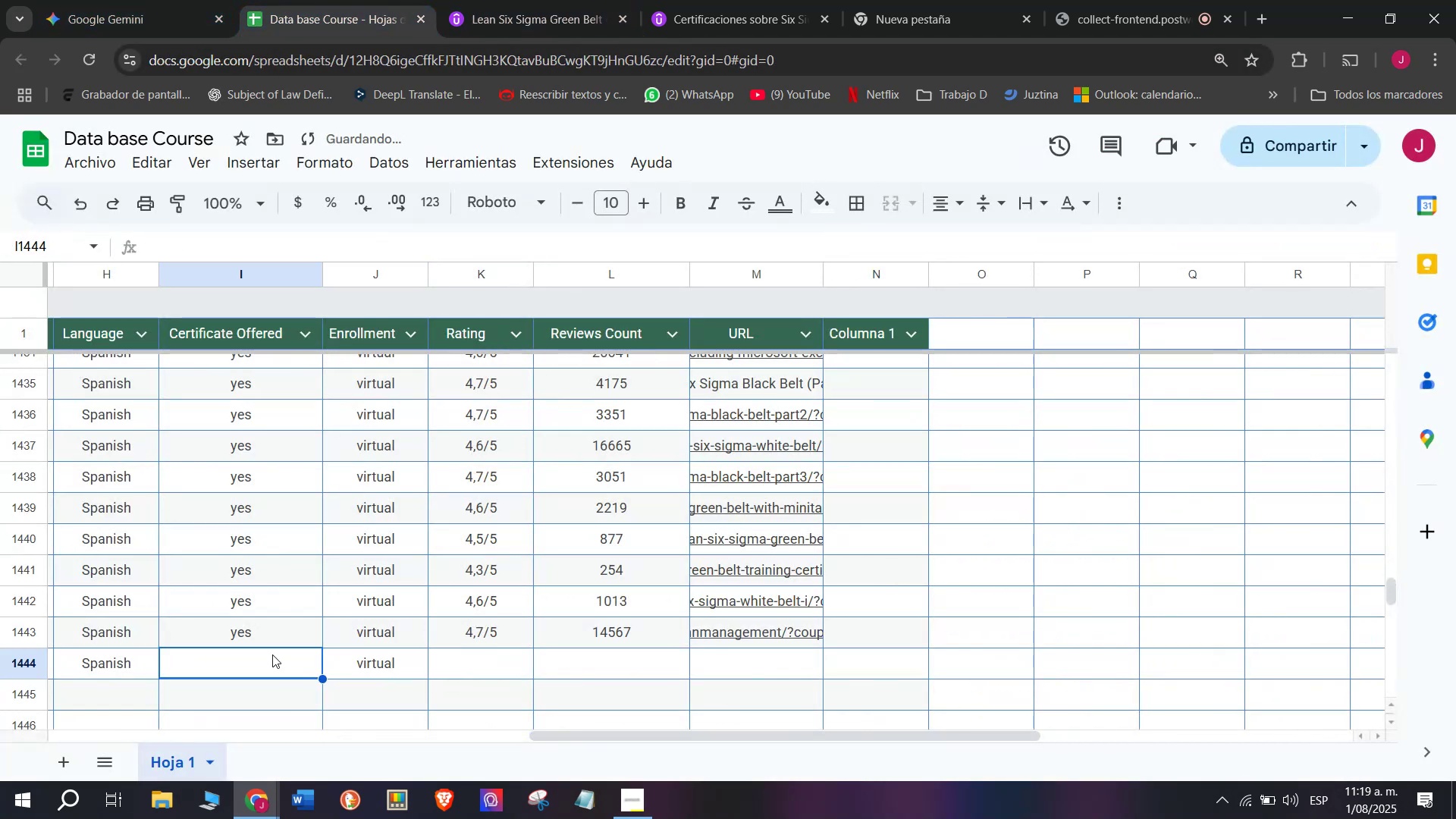 
key(Z)
 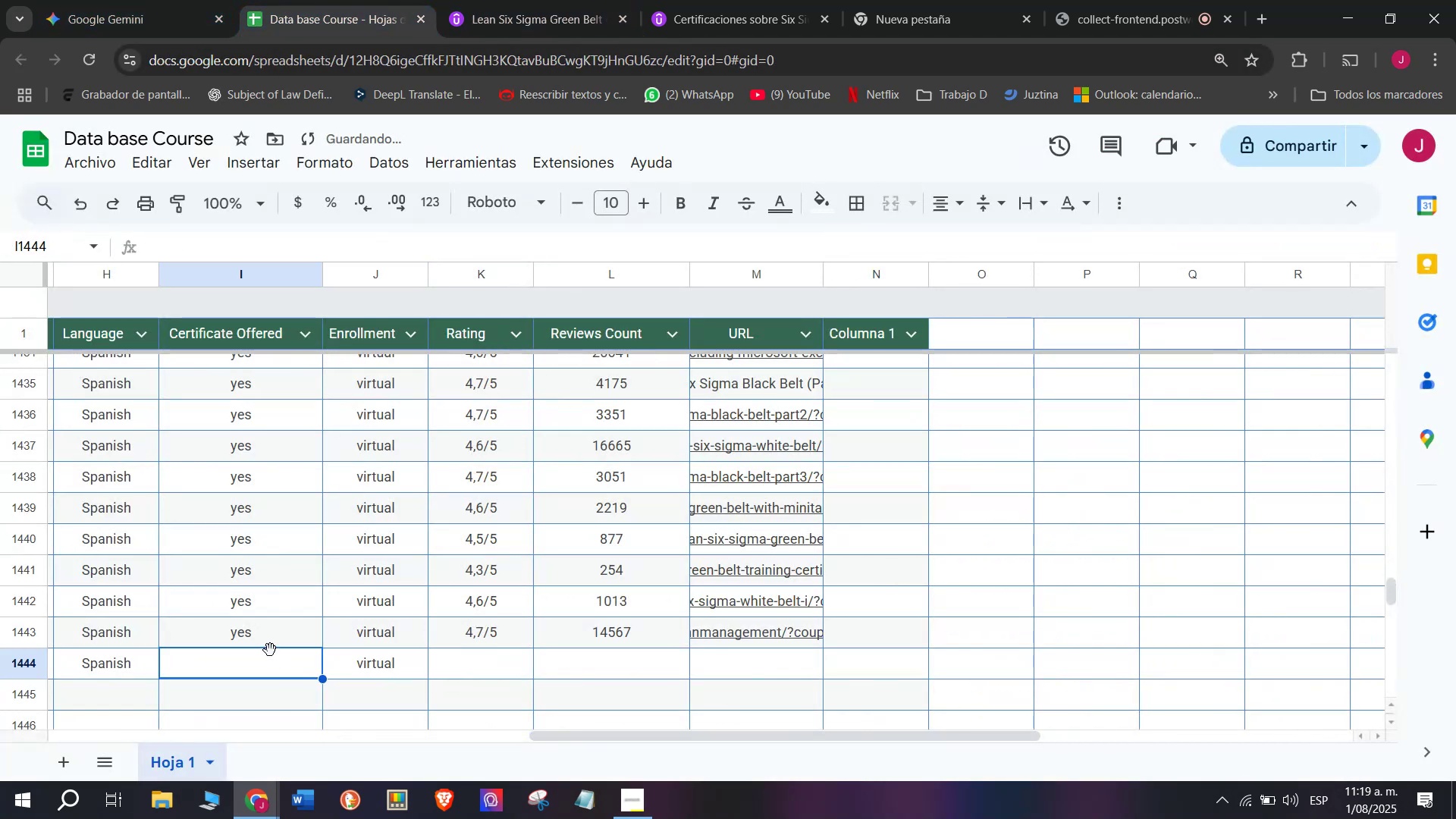 
key(Control+ControlLeft)
 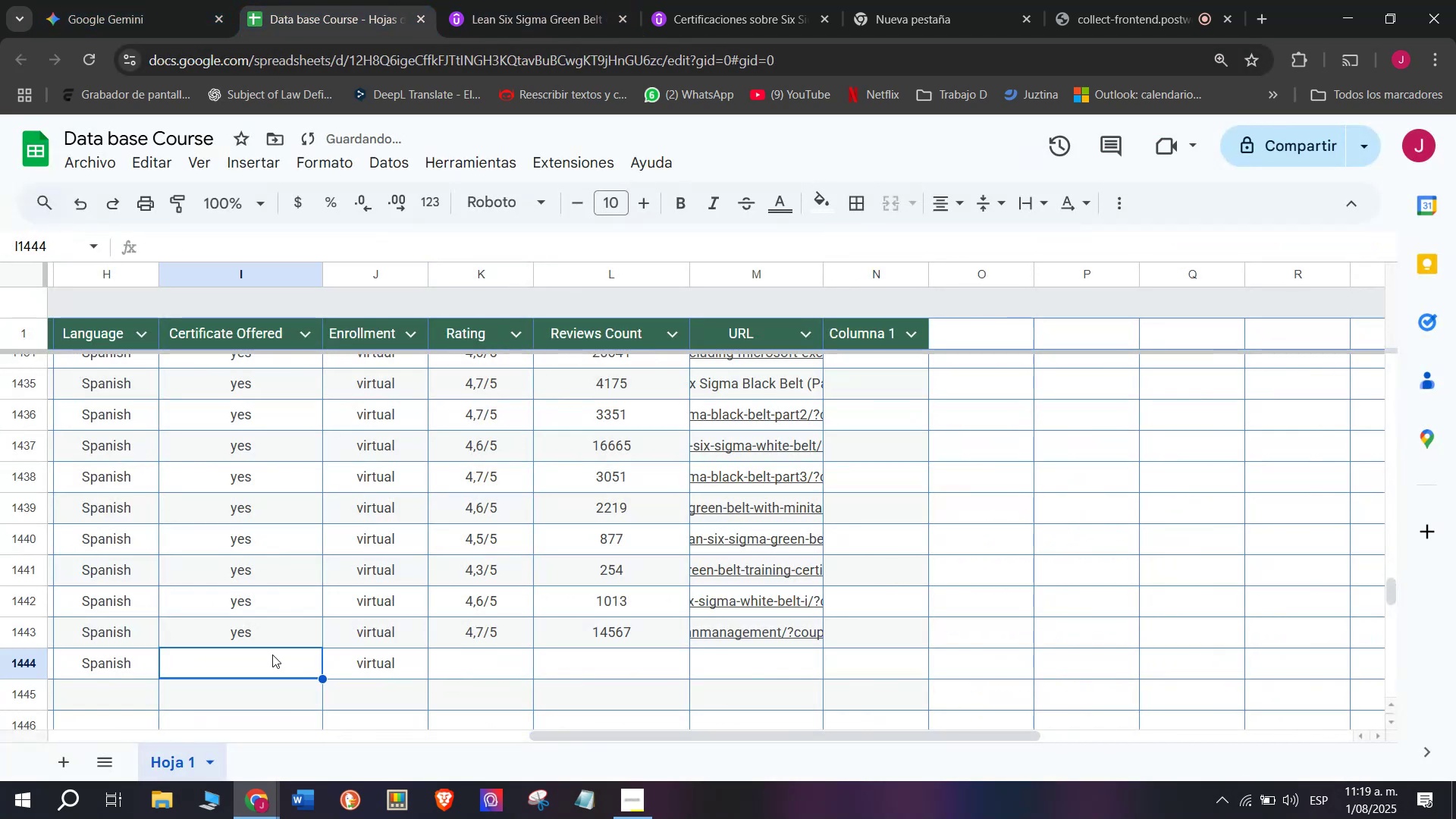 
triple_click([270, 646])
 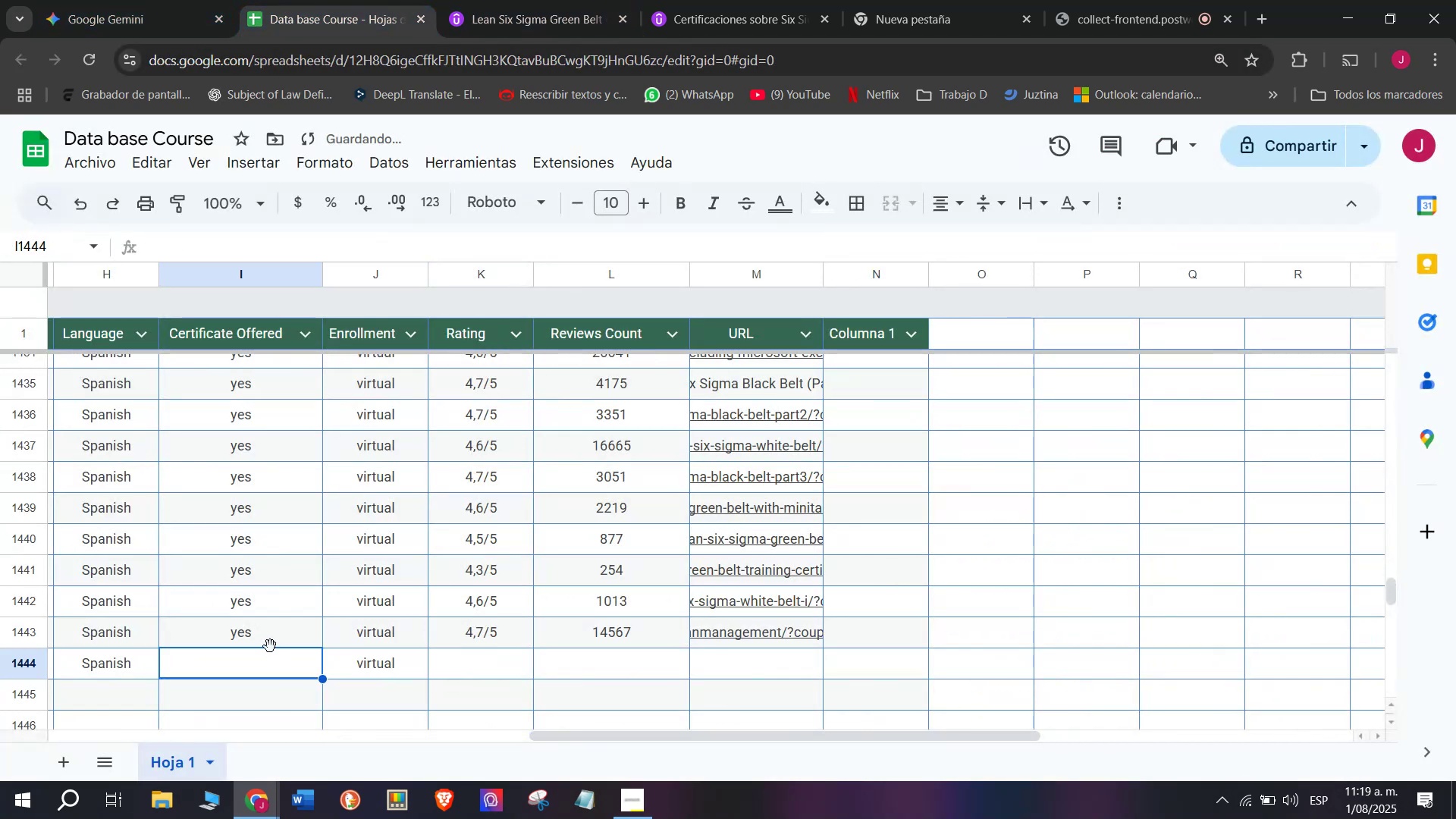 
key(Break)
 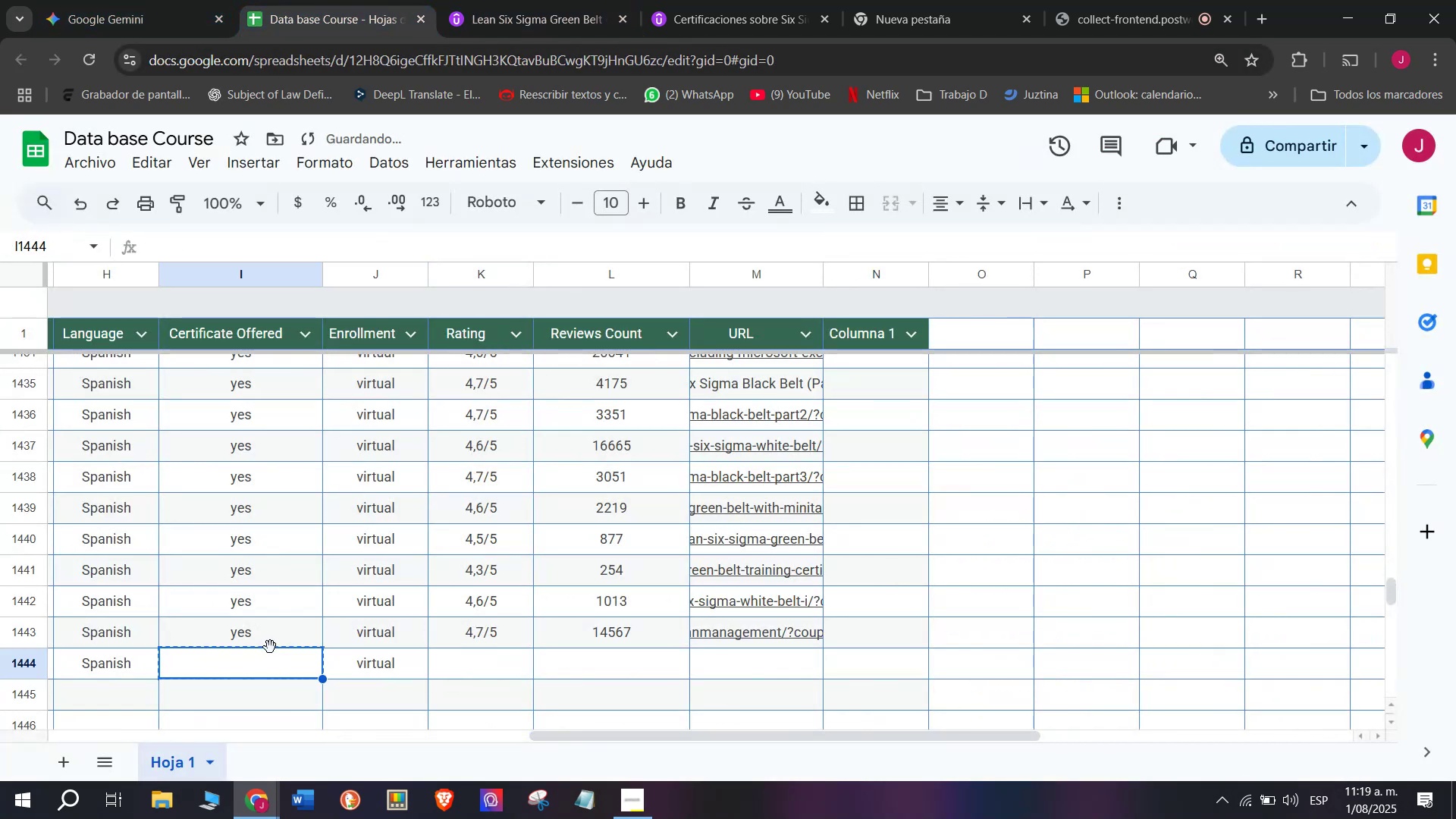 
key(Control+ControlLeft)
 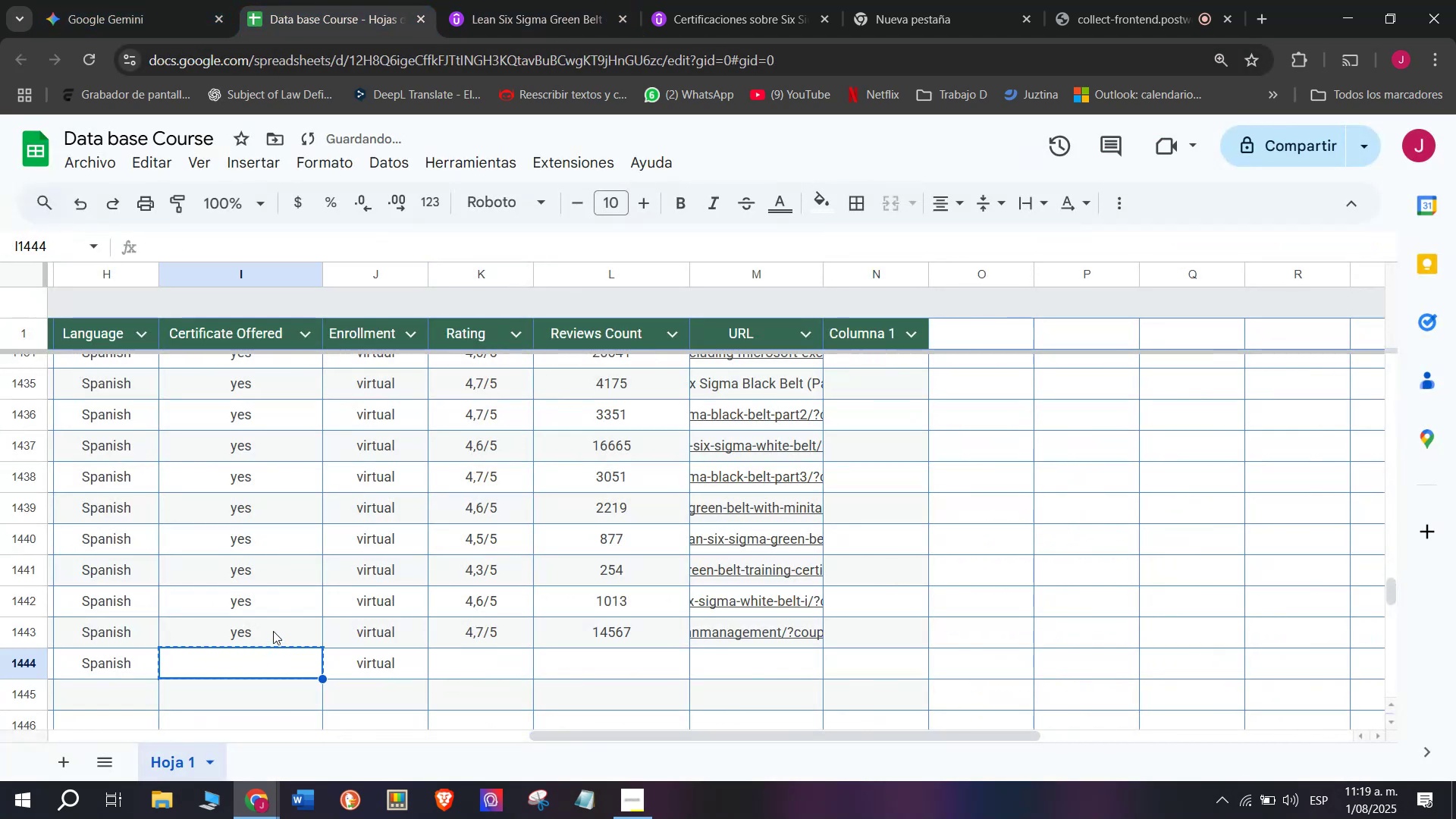 
key(Control+C)
 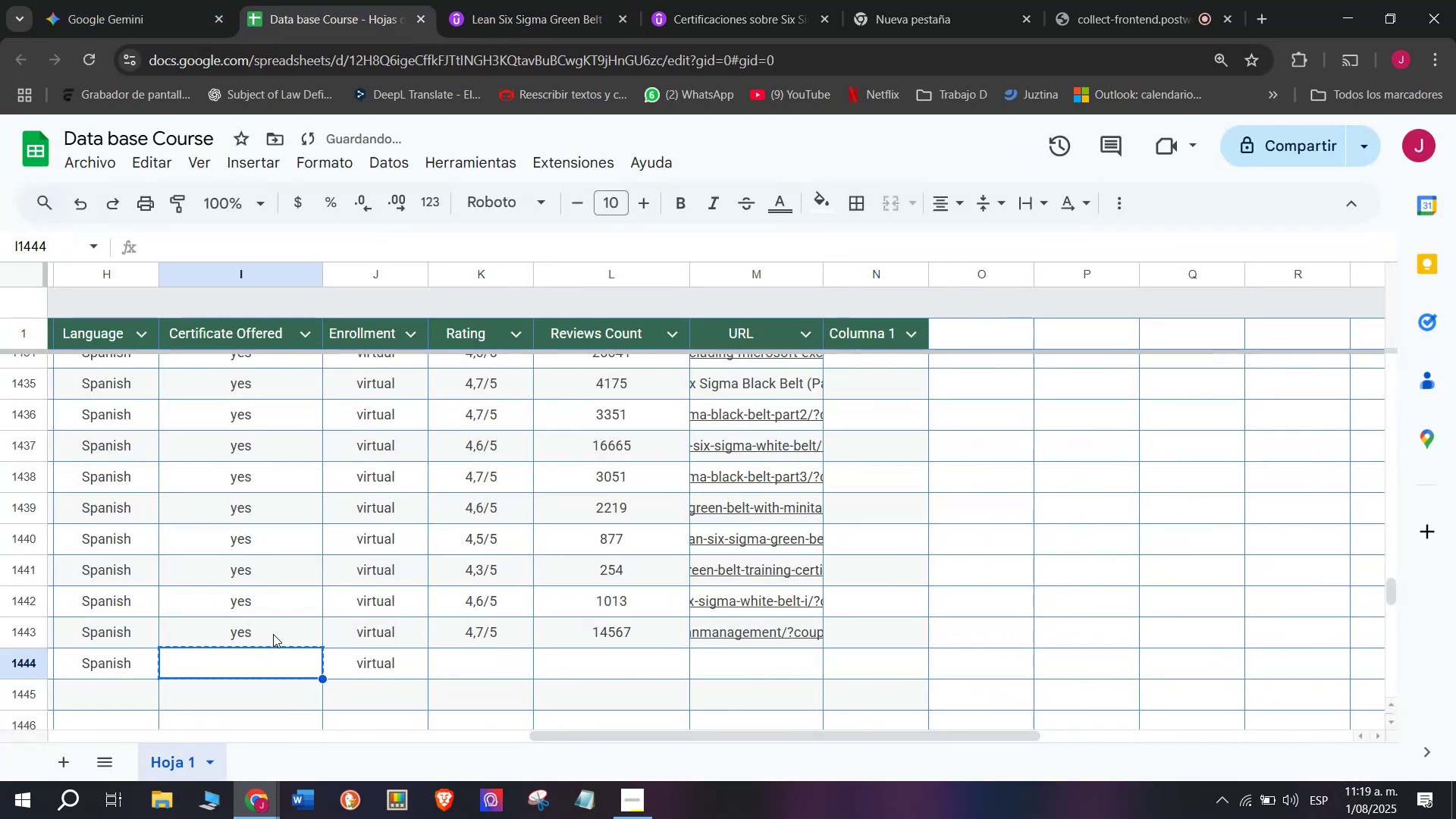 
left_click([273, 631])
 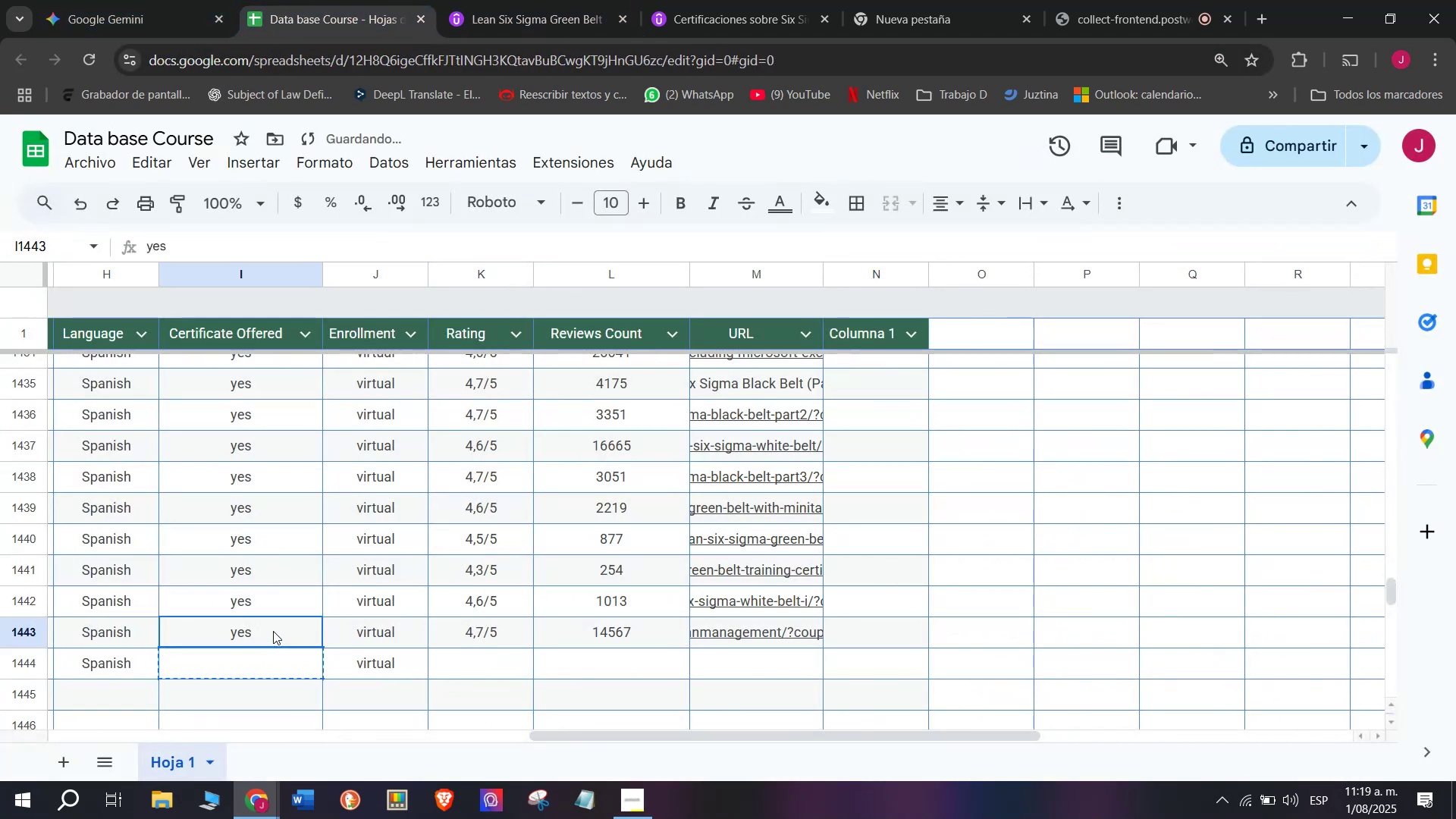 
key(Break)
 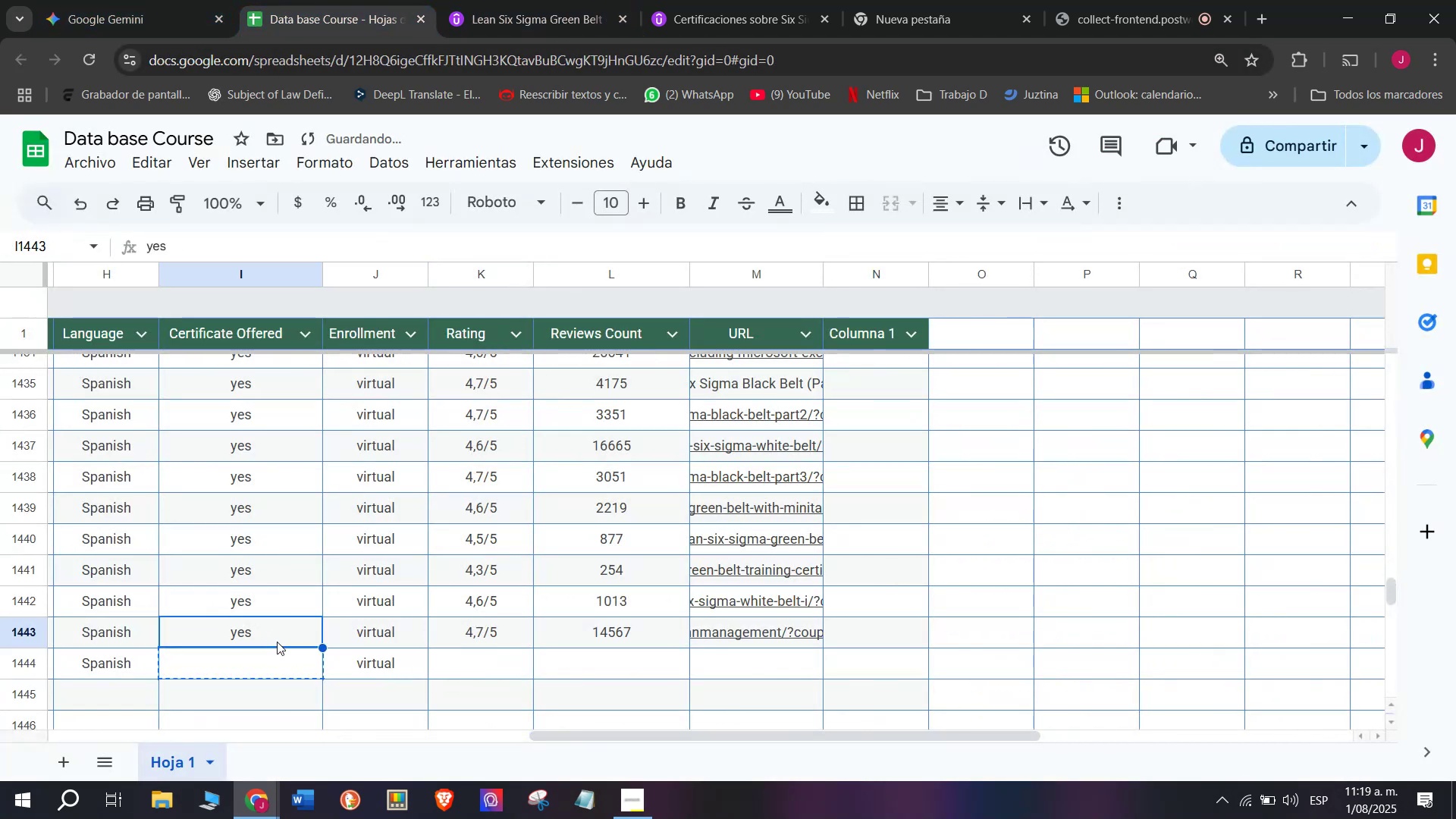 
key(Control+ControlLeft)
 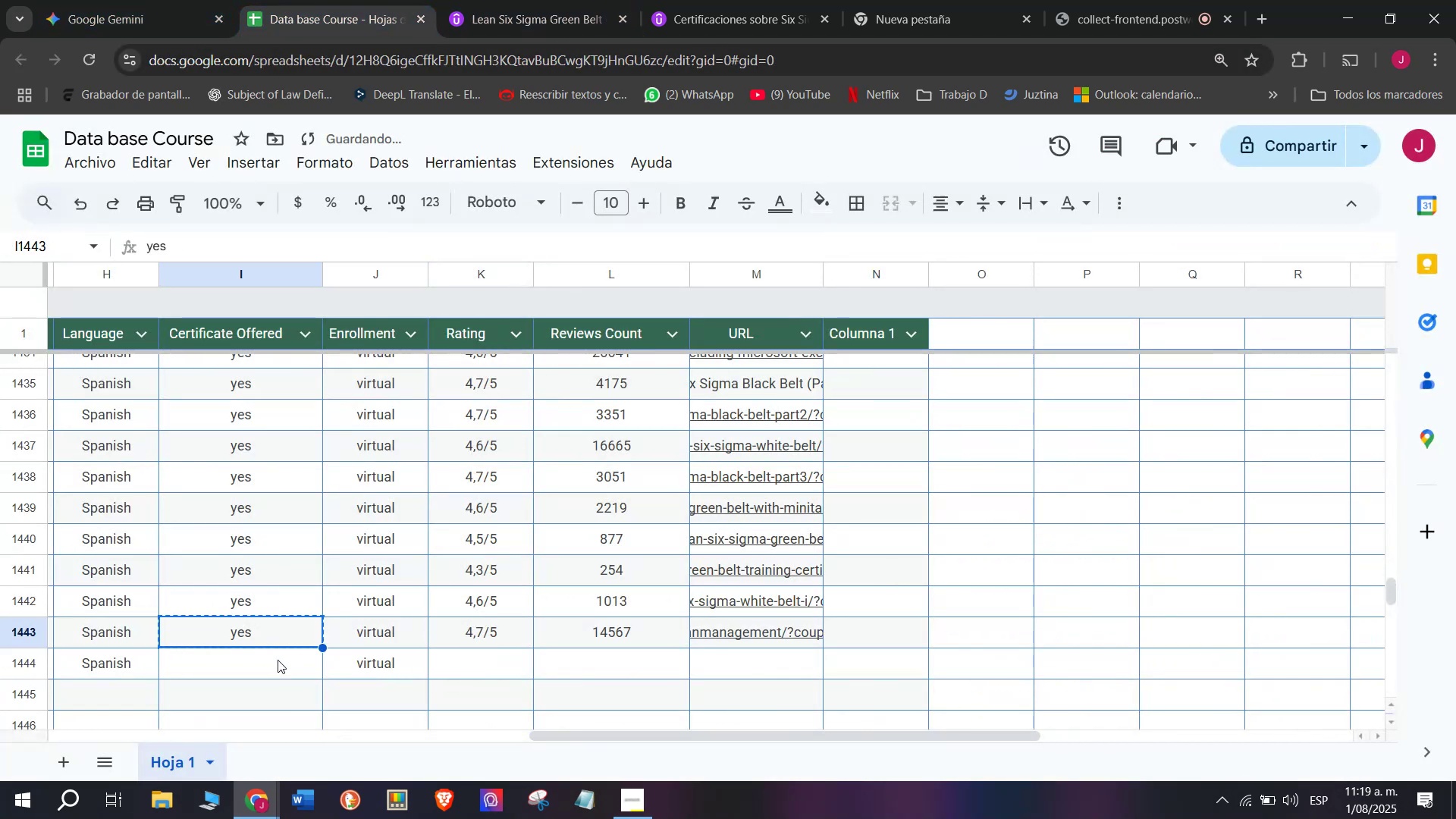 
key(Control+C)
 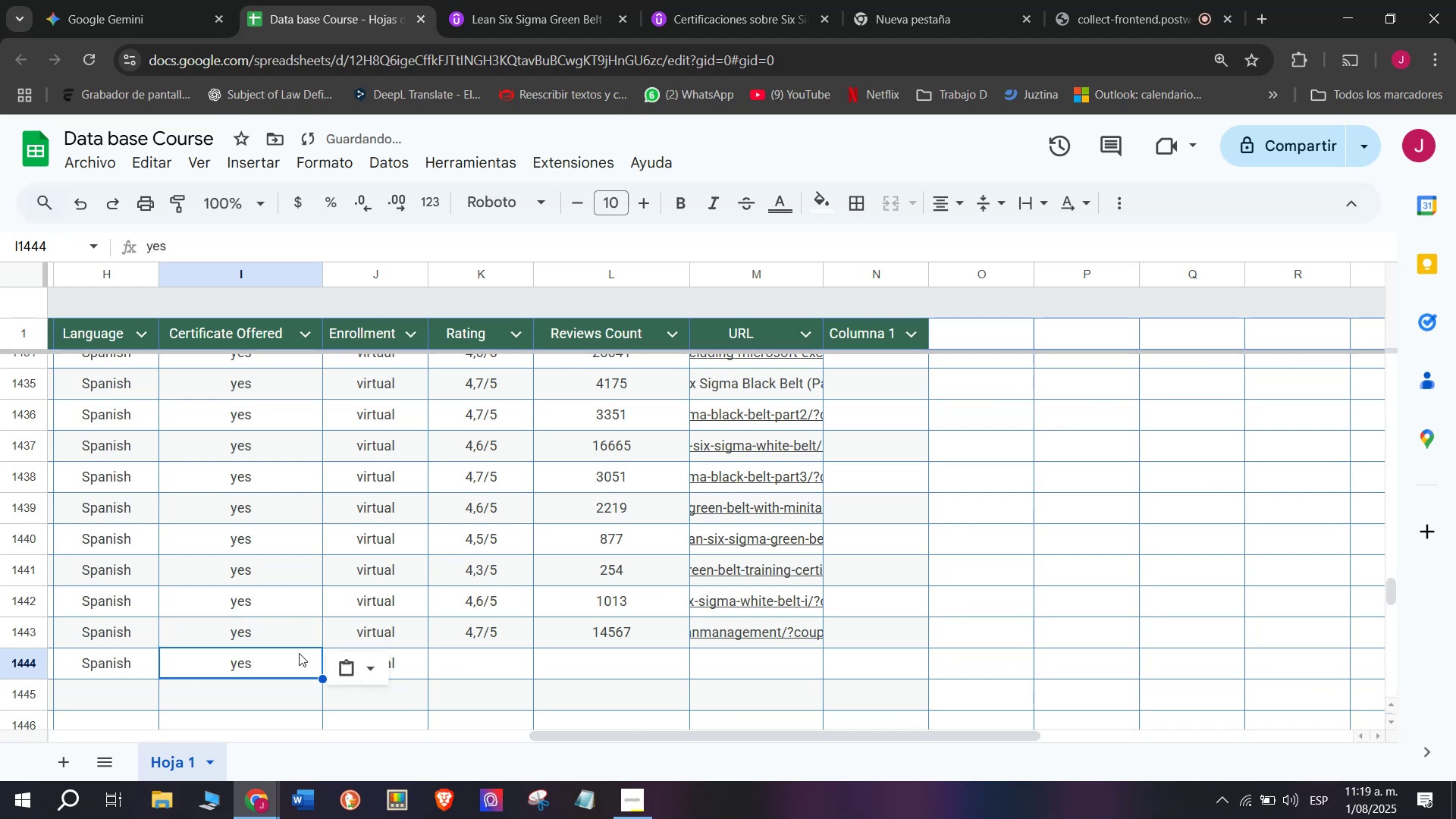 
key(Z)
 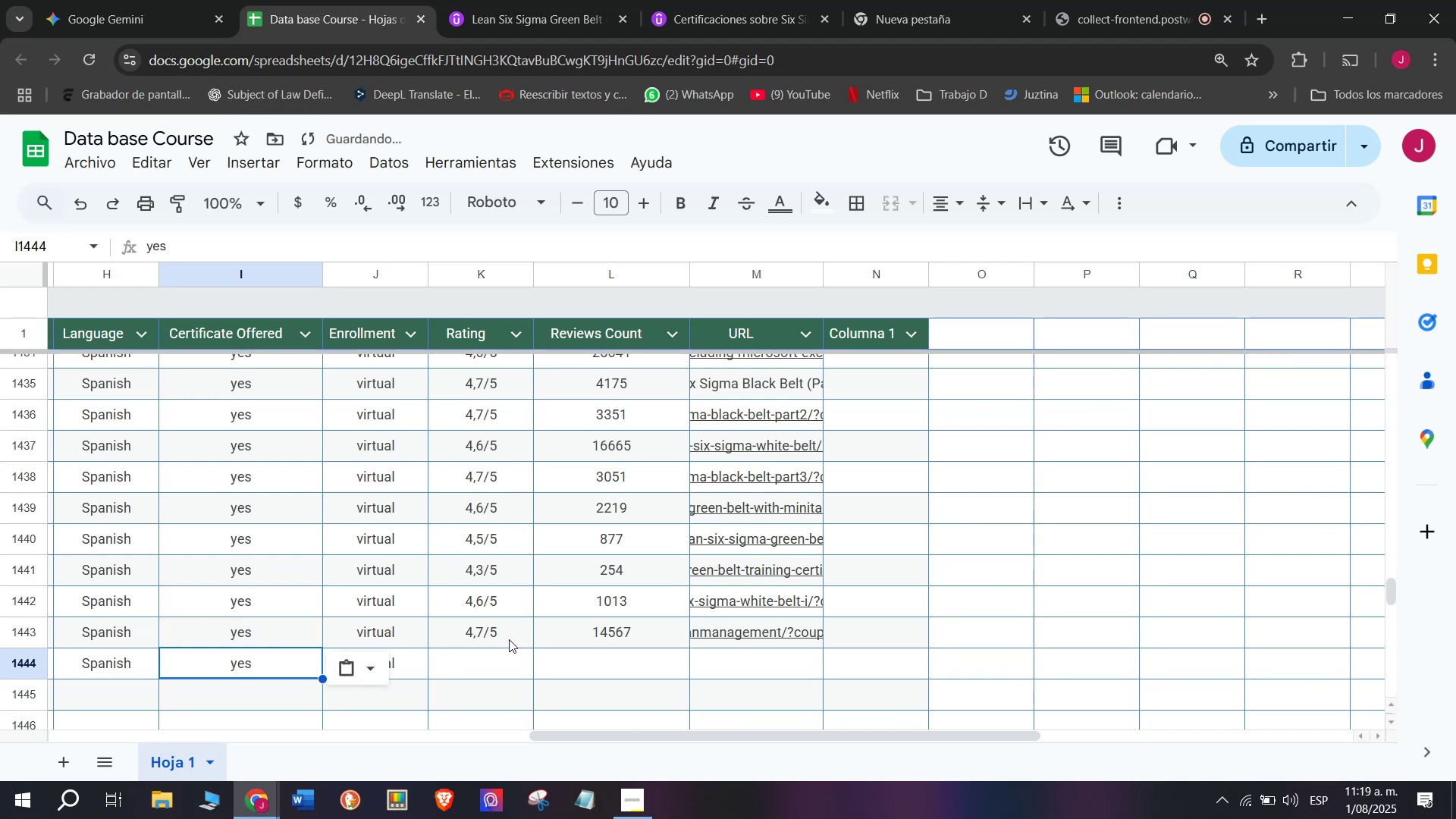 
key(Control+ControlLeft)
 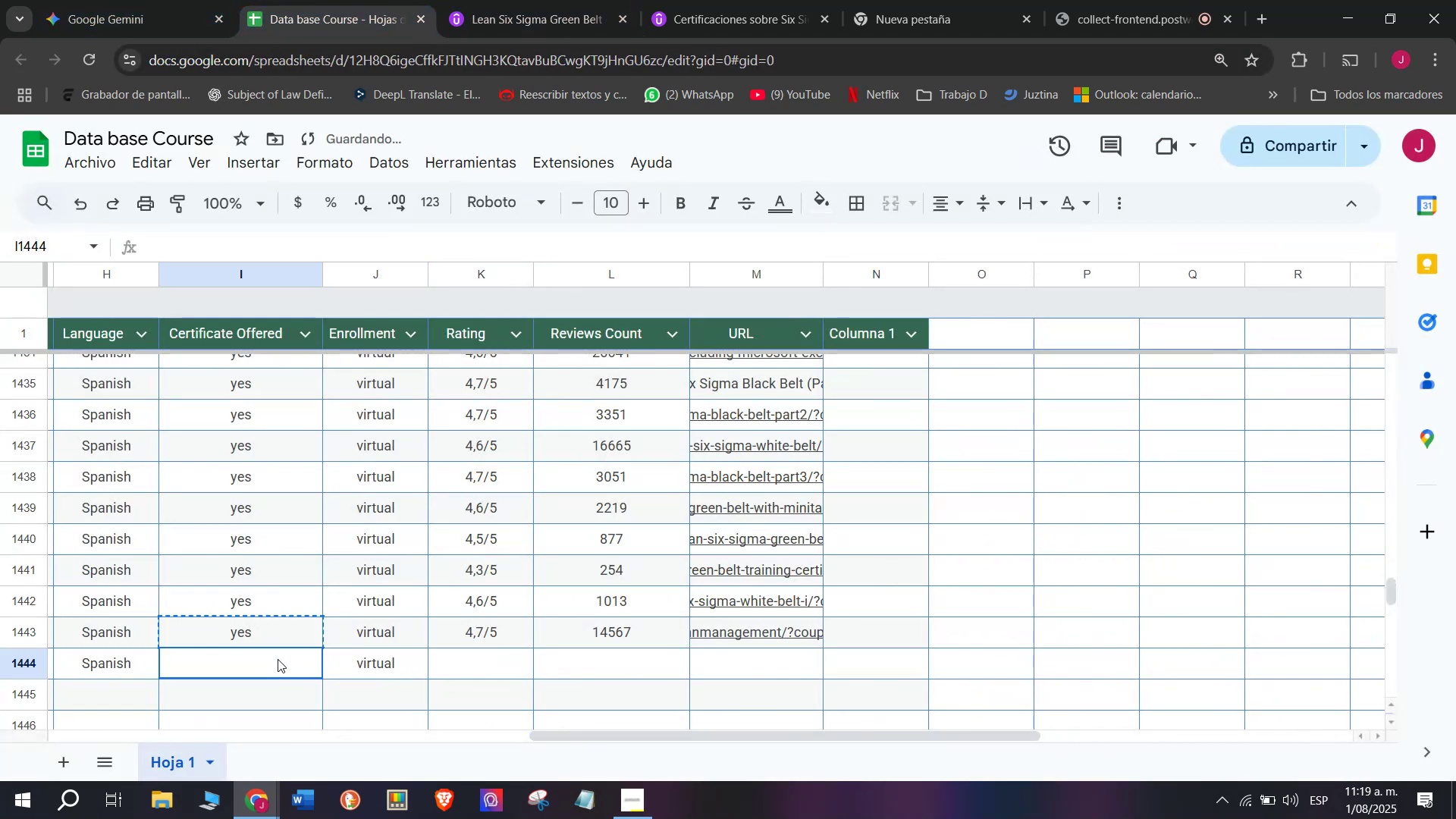 
key(Control+V)
 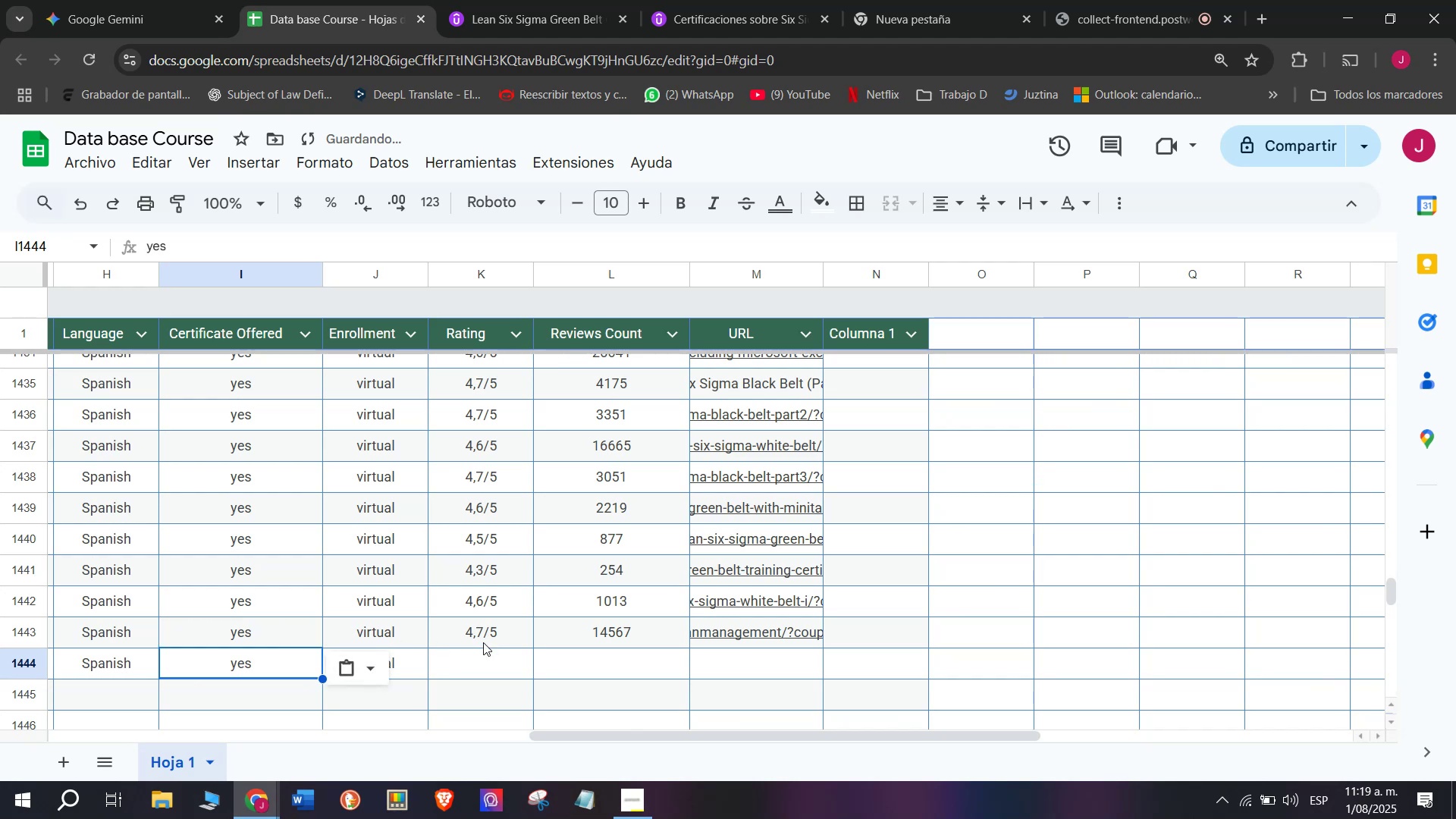 
left_click([513, 638])
 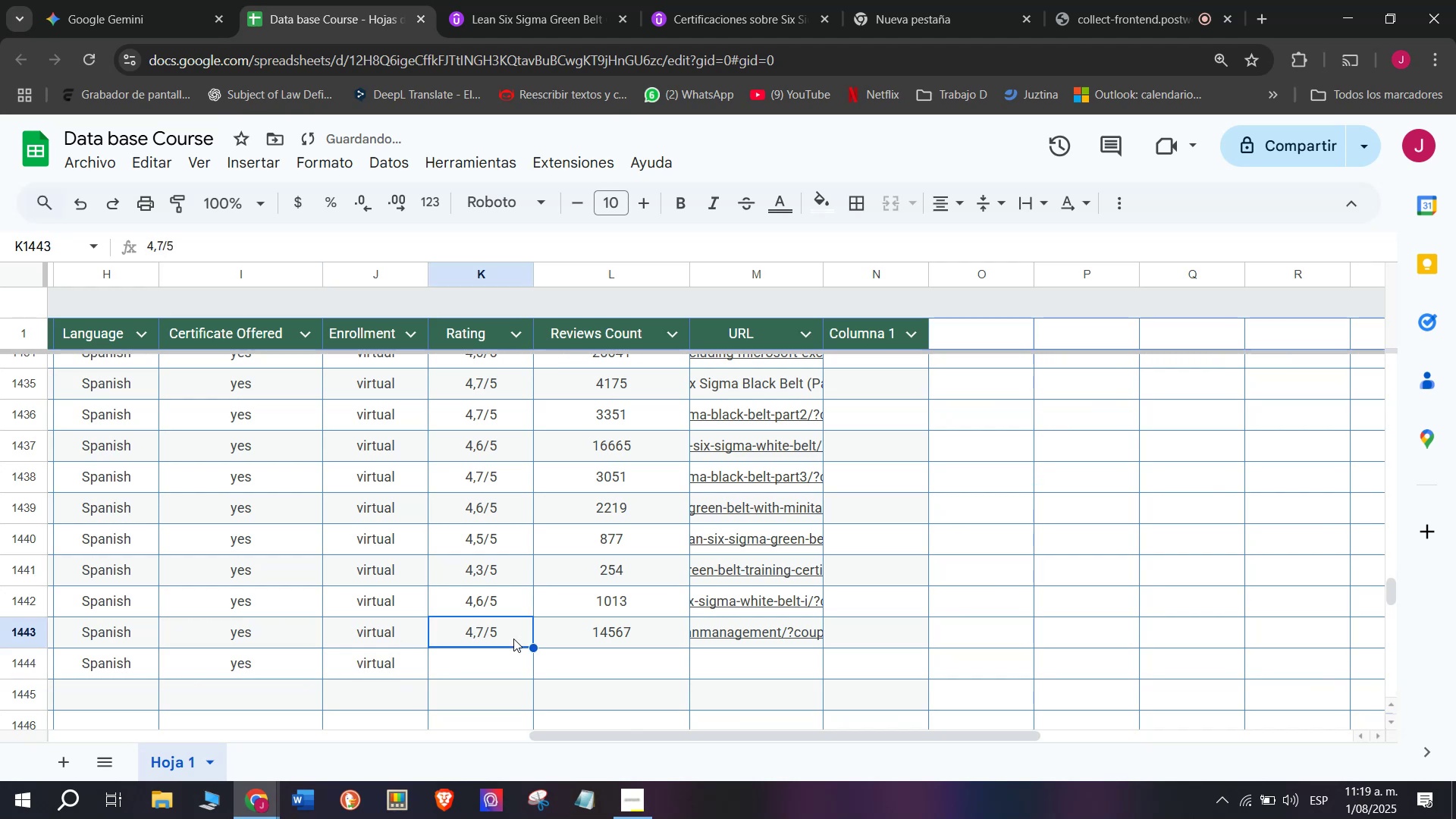 
key(Break)
 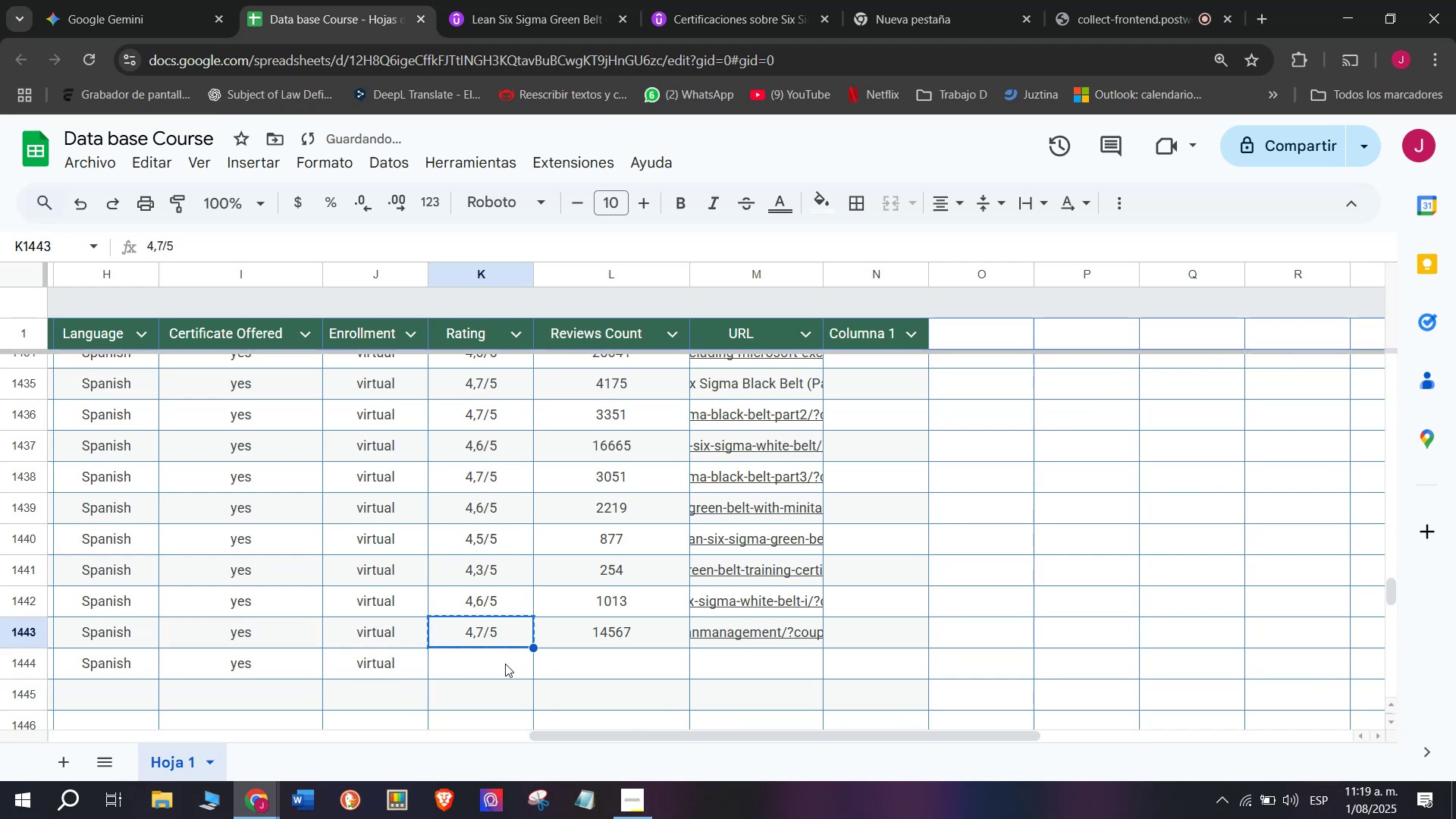 
key(Control+ControlLeft)
 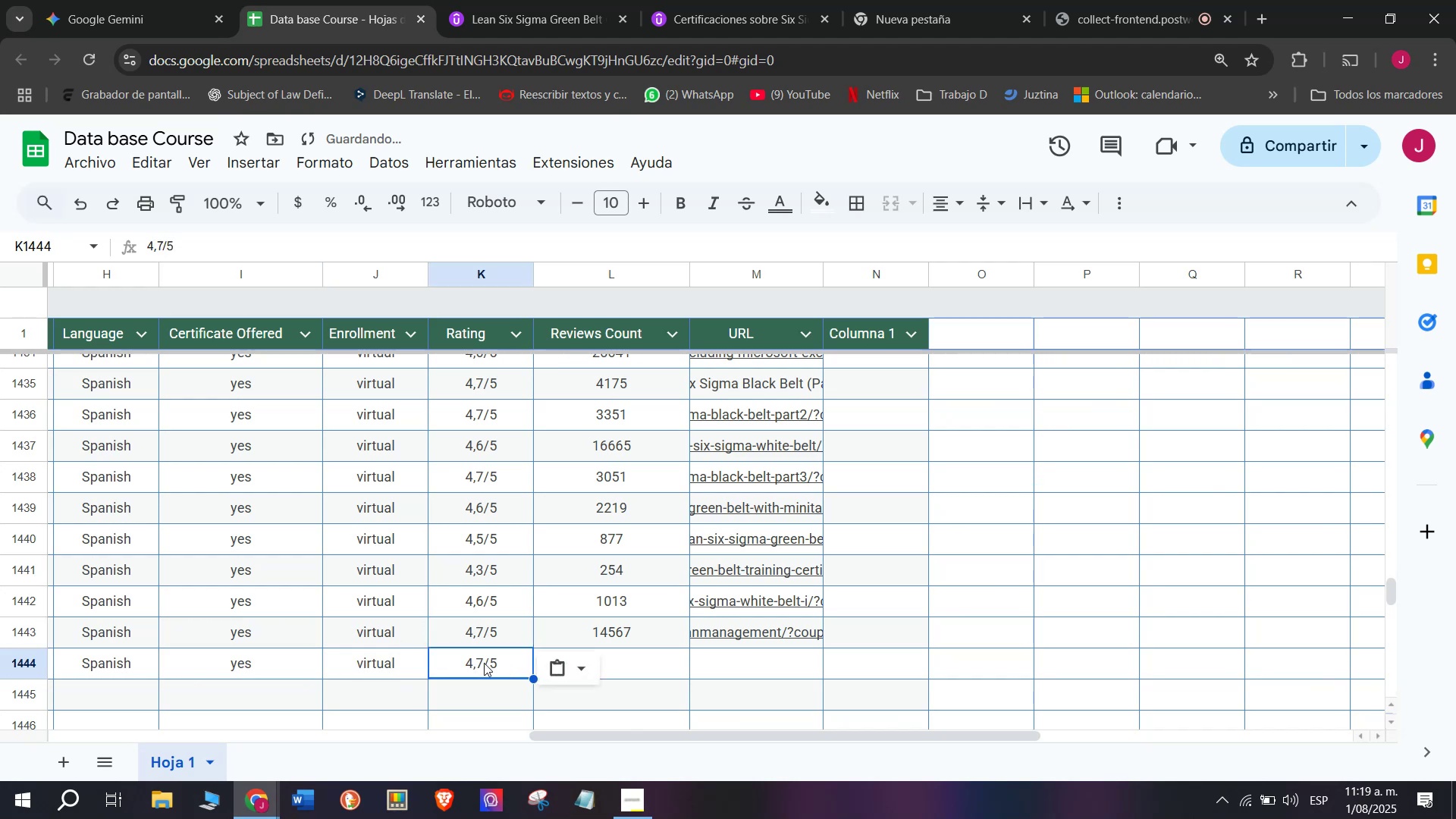 
key(Control+C)
 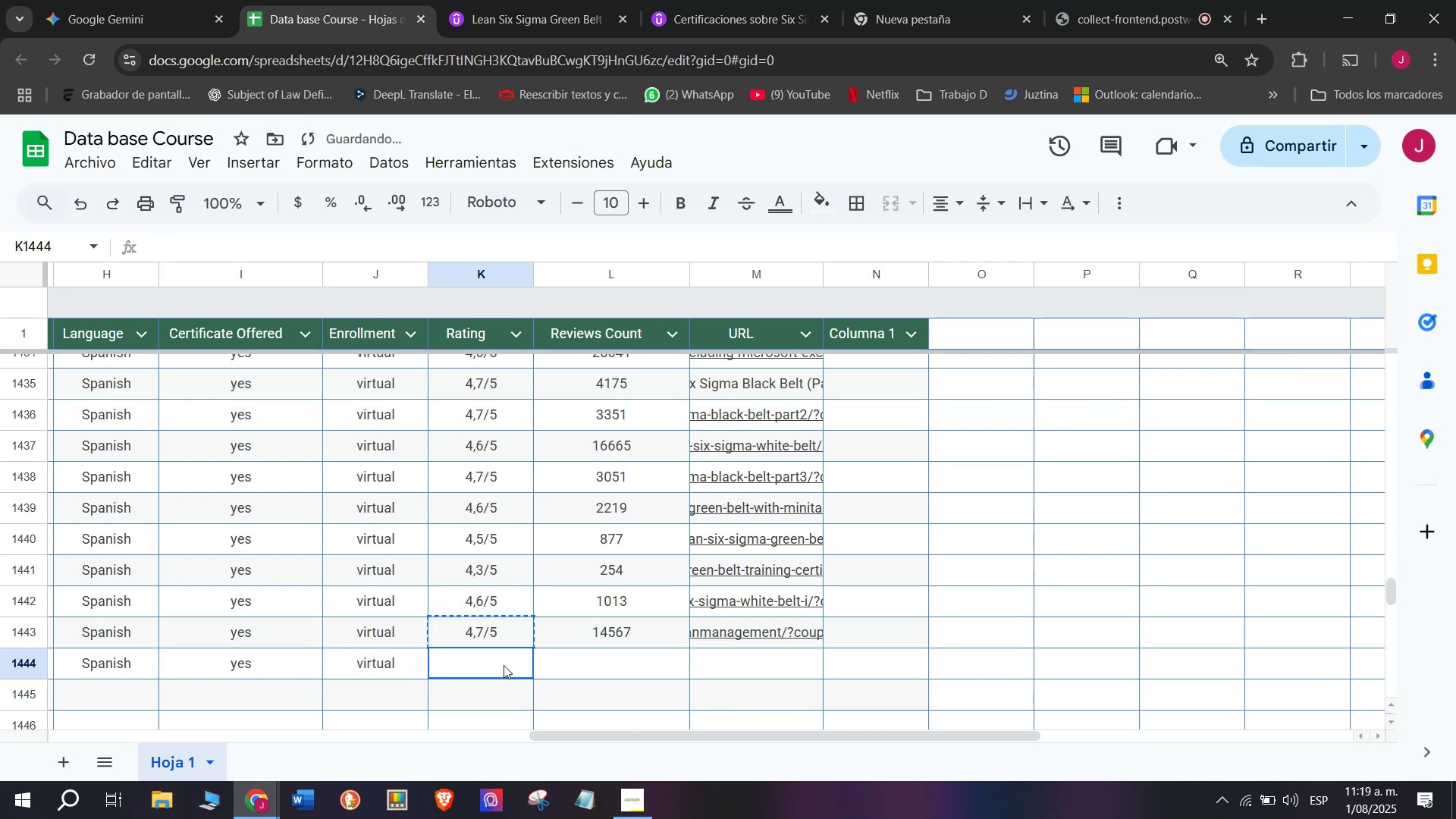 
key(Z)
 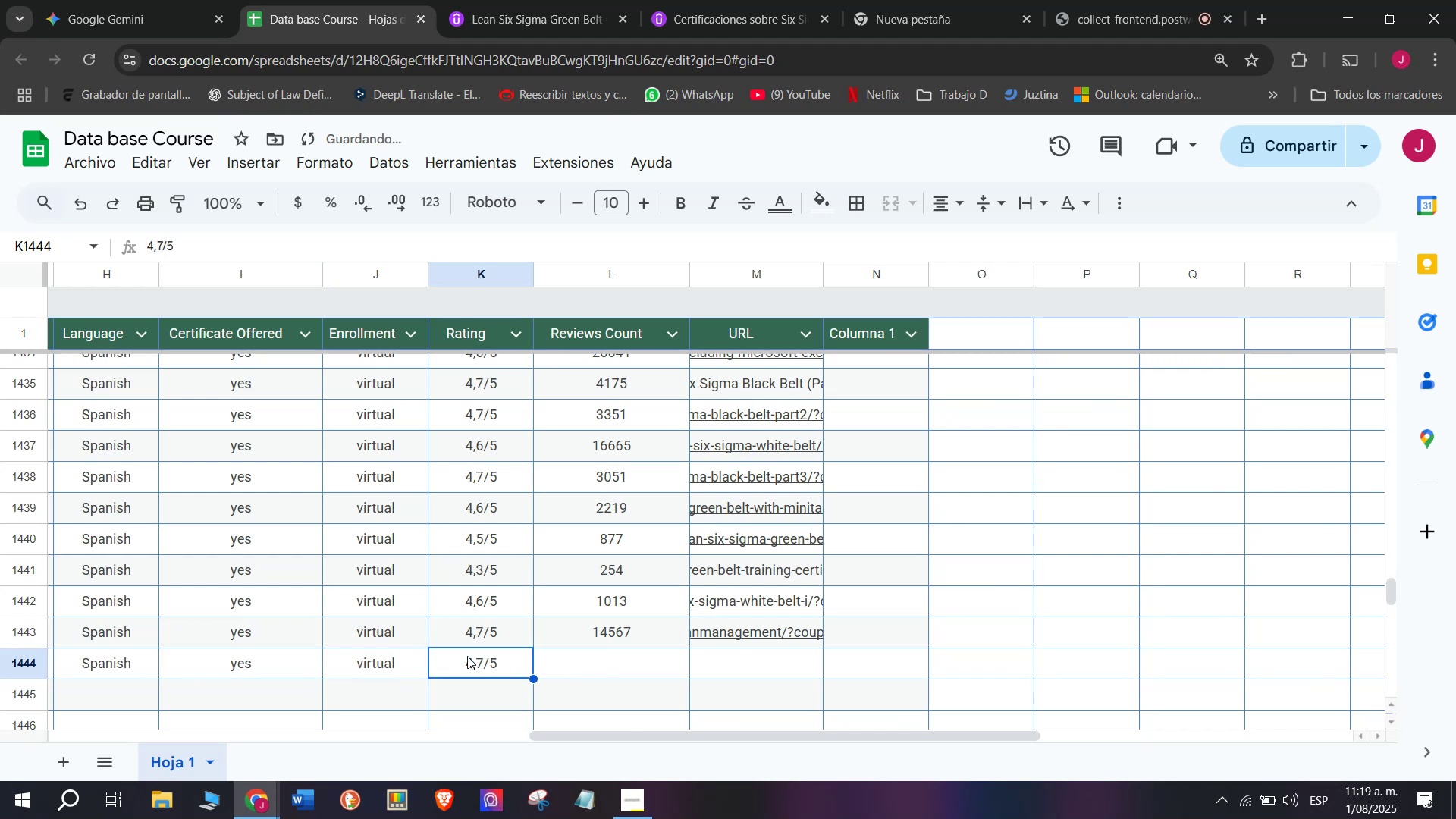 
key(Control+ControlLeft)
 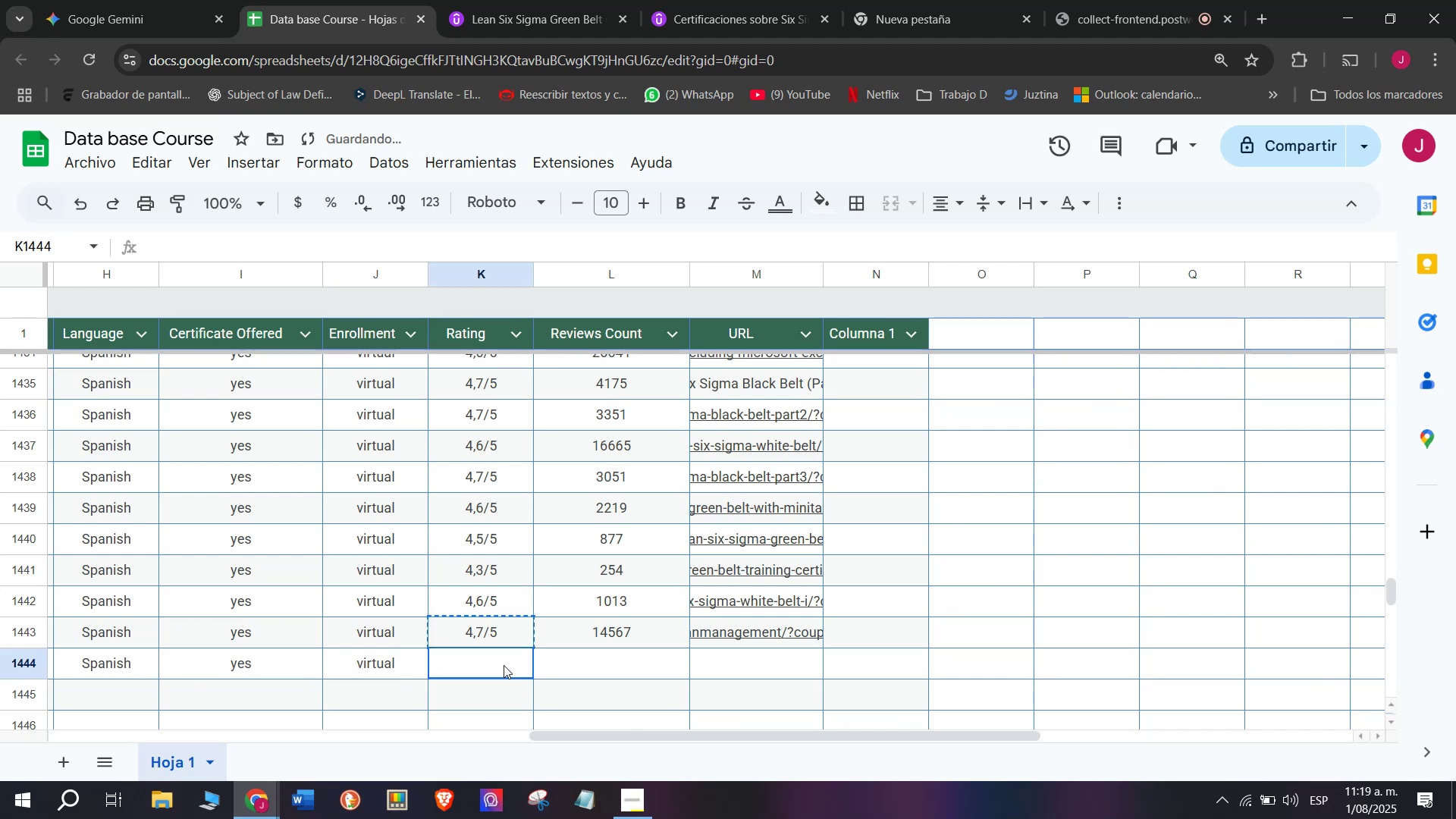 
key(Control+V)
 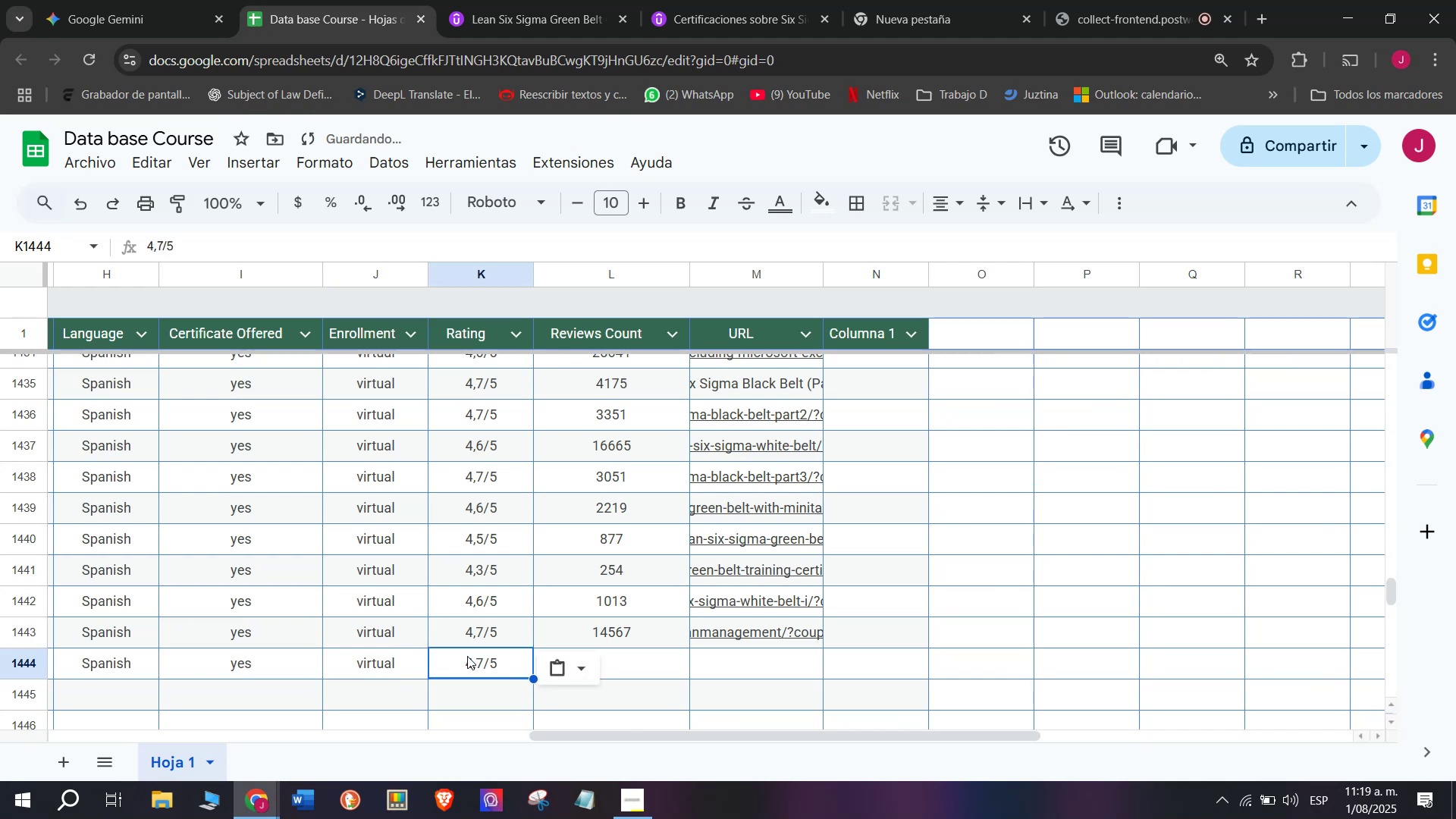 
triple_click([467, 656])
 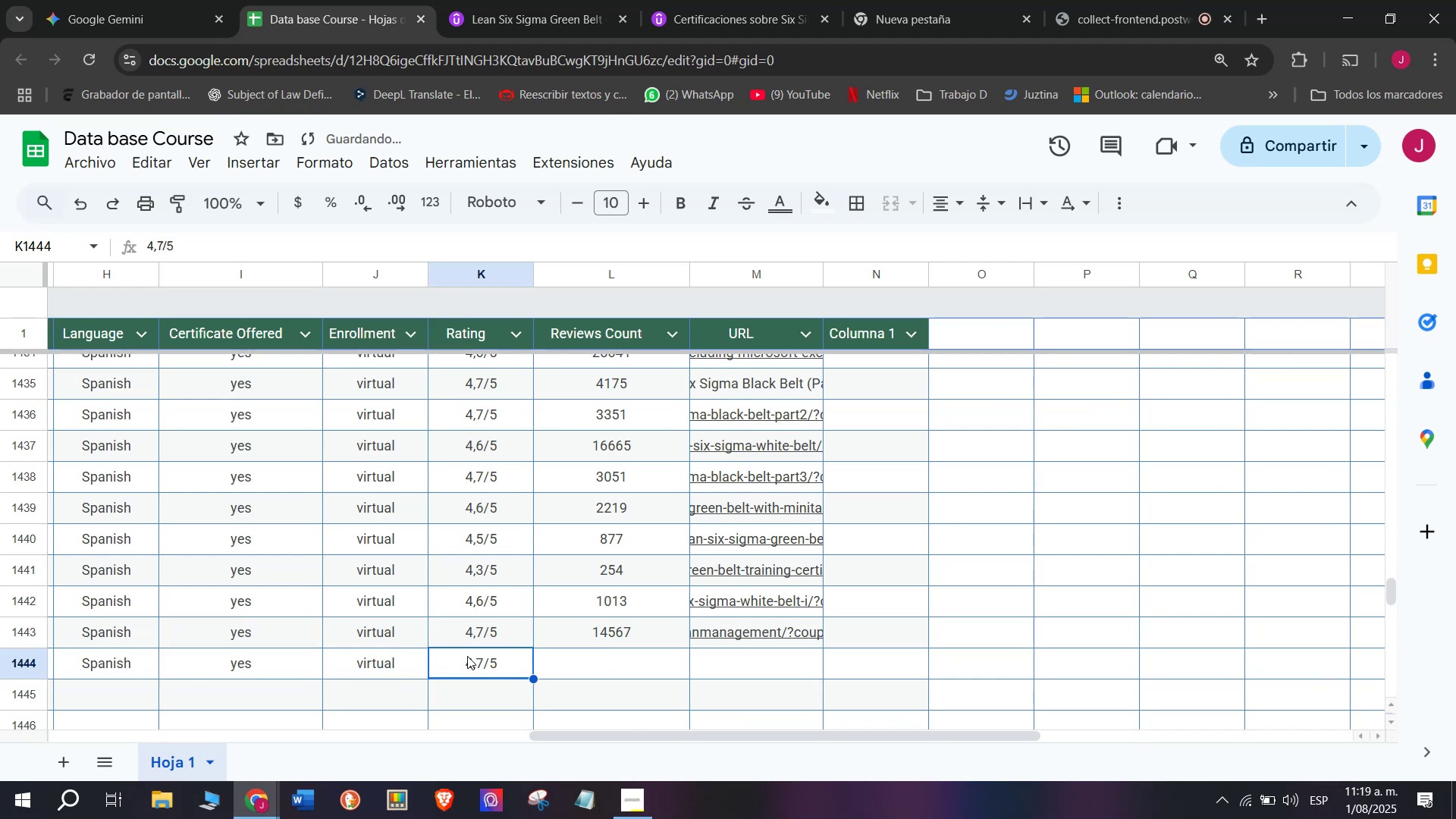 
triple_click([467, 656])
 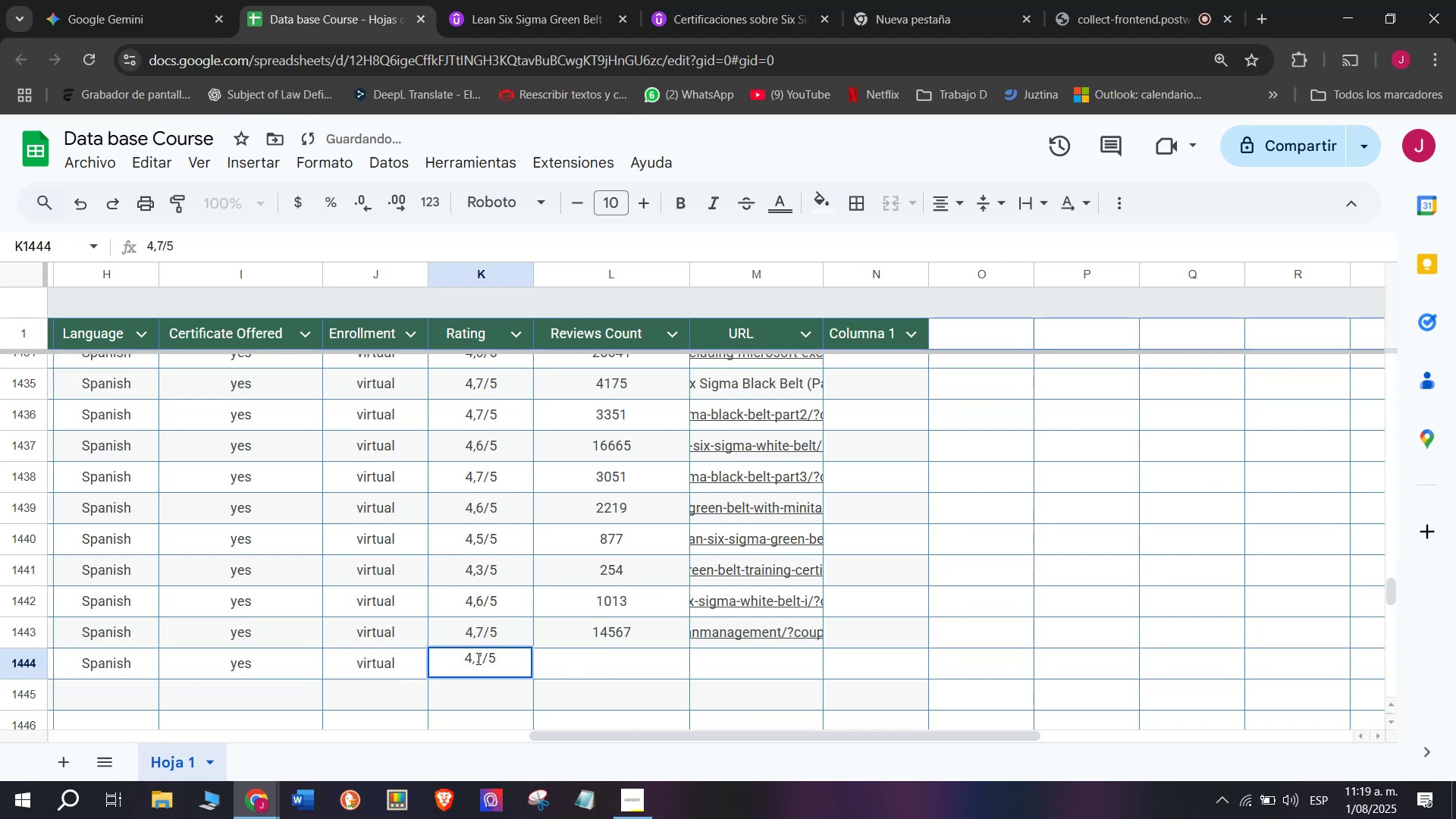 
left_click([479, 658])
 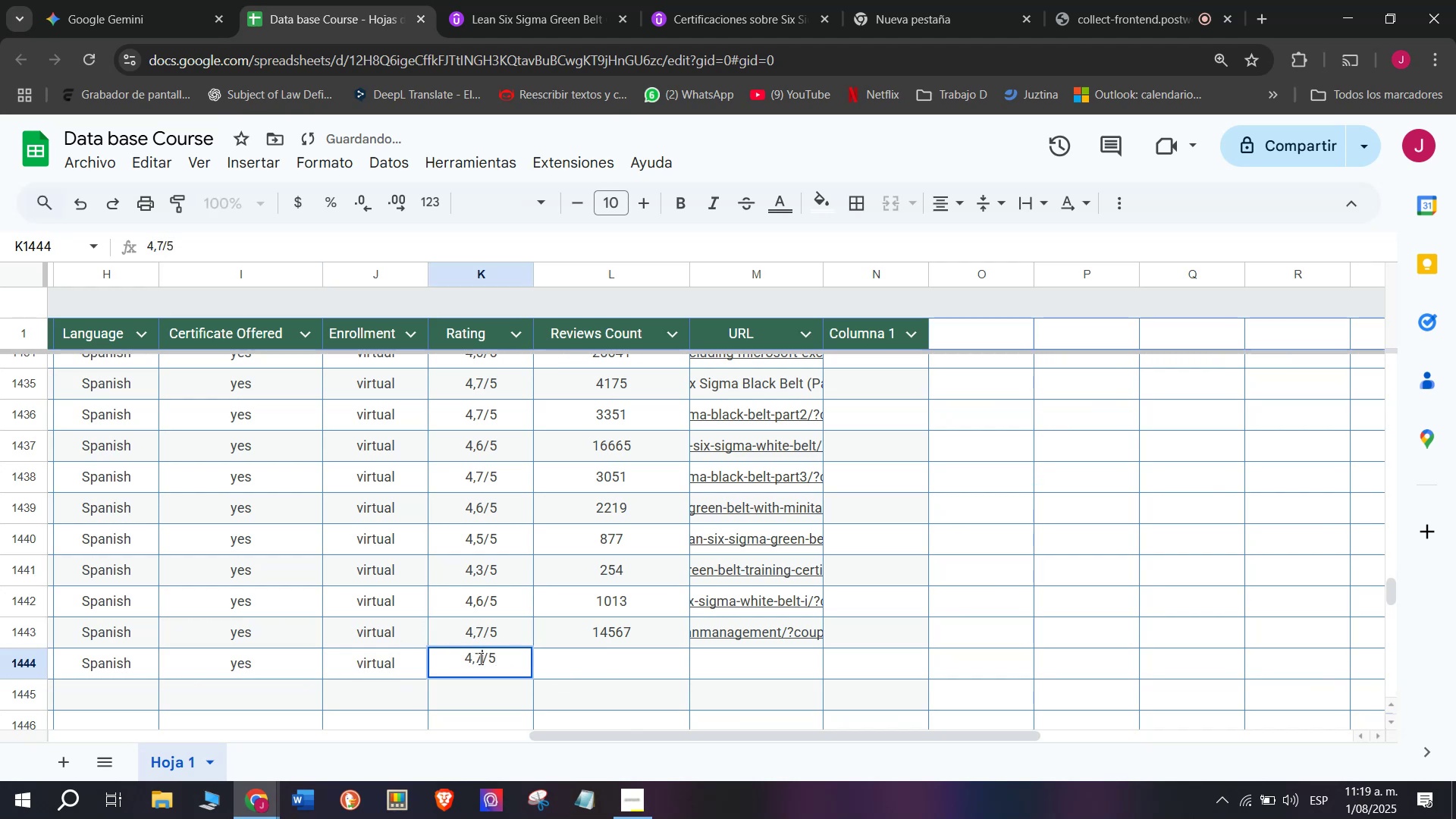 
type(q)
key(Backspace)
key(Backspace)
type(q)
key(Backspace)
type(q5)
 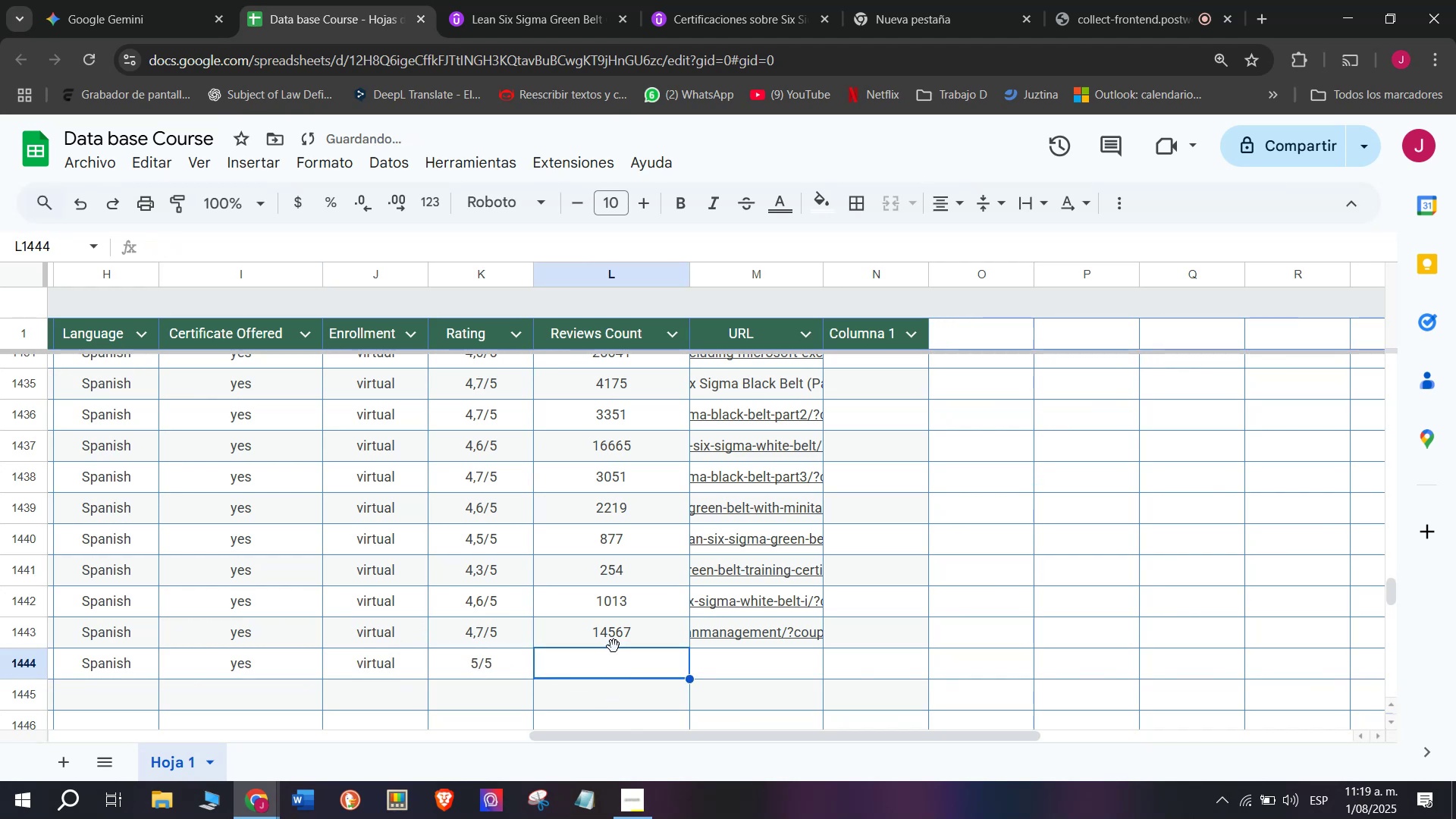 
left_click([616, 631])
 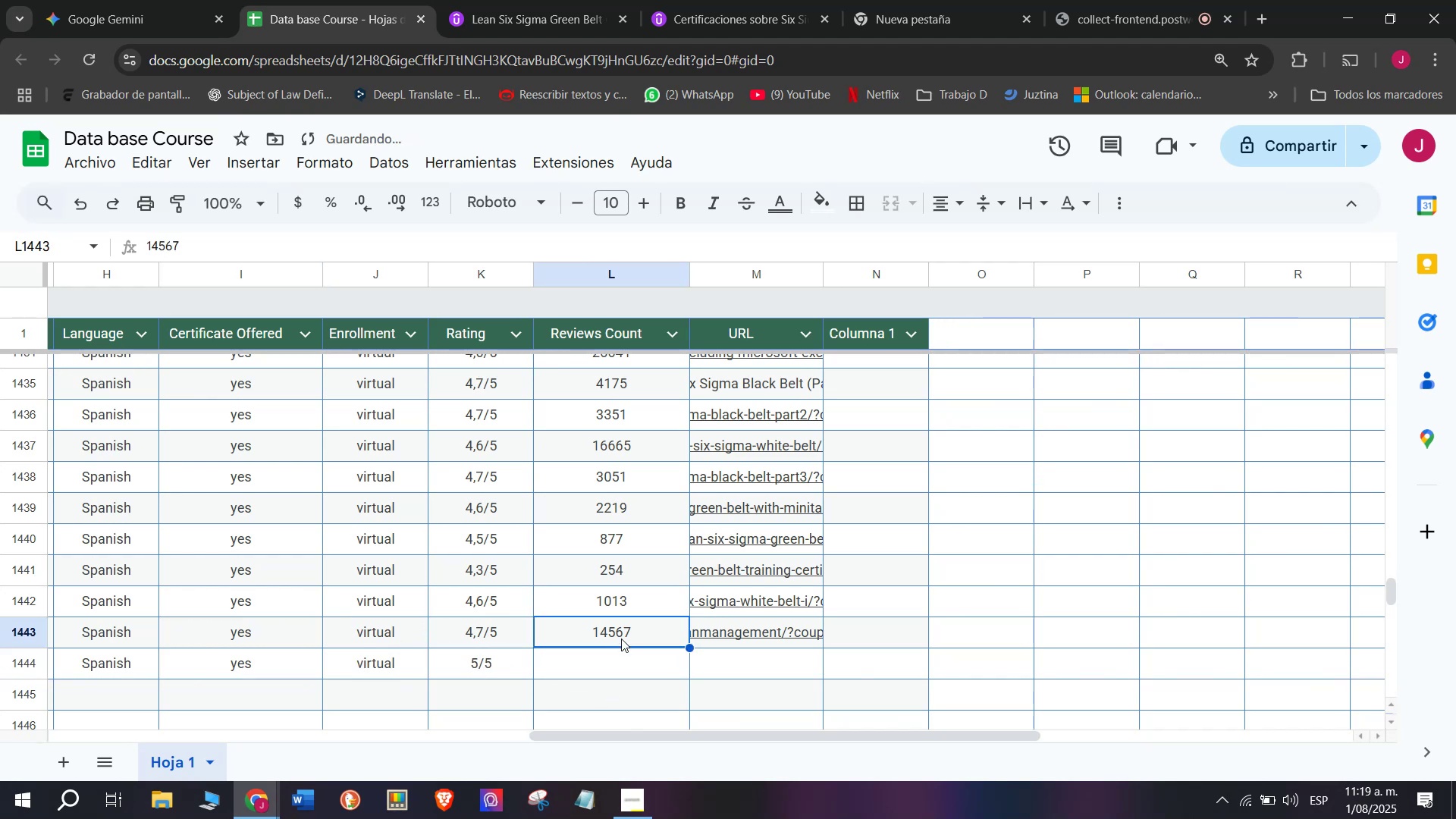 
key(Control+ControlLeft)
 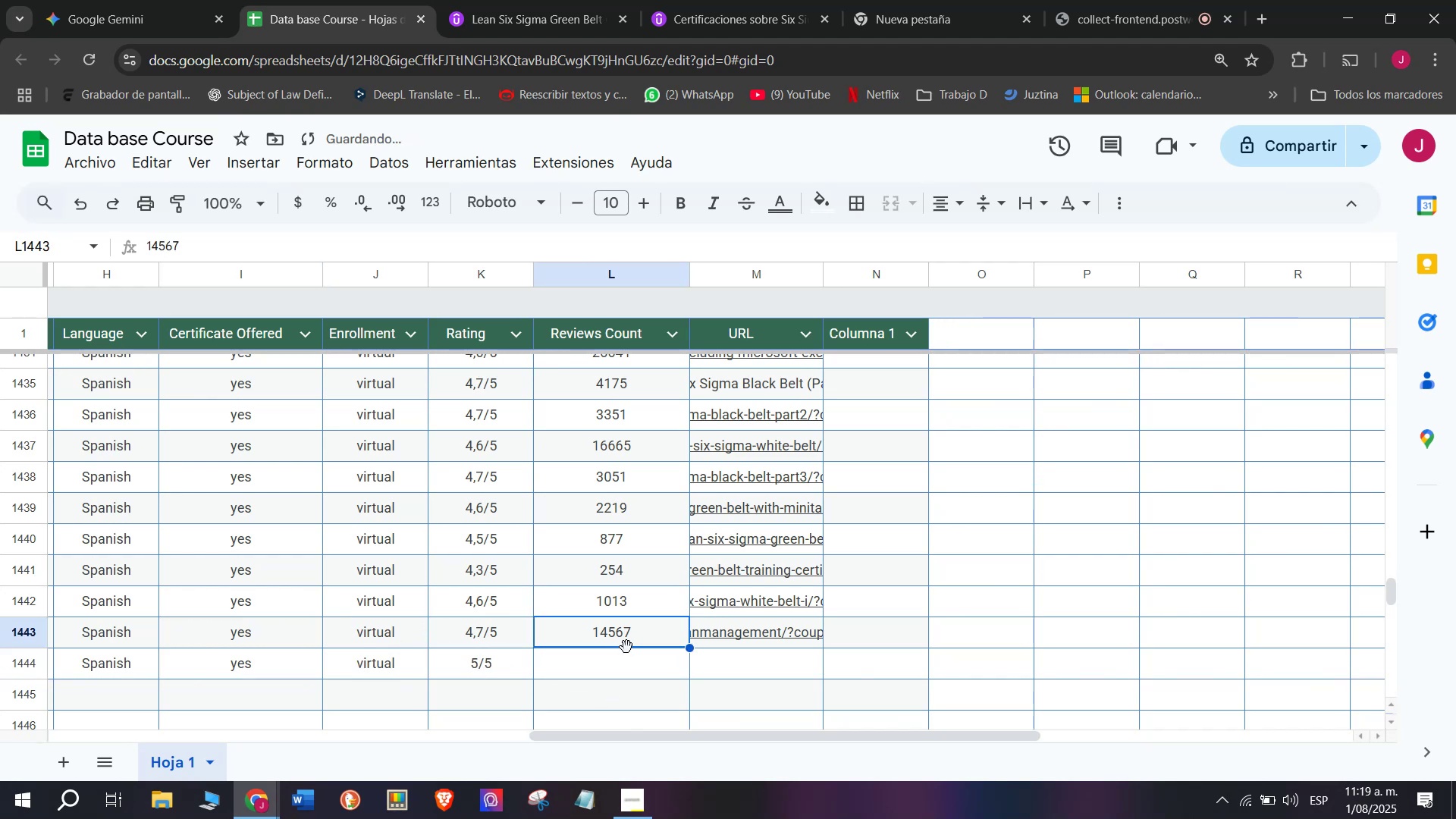 
key(Break)
 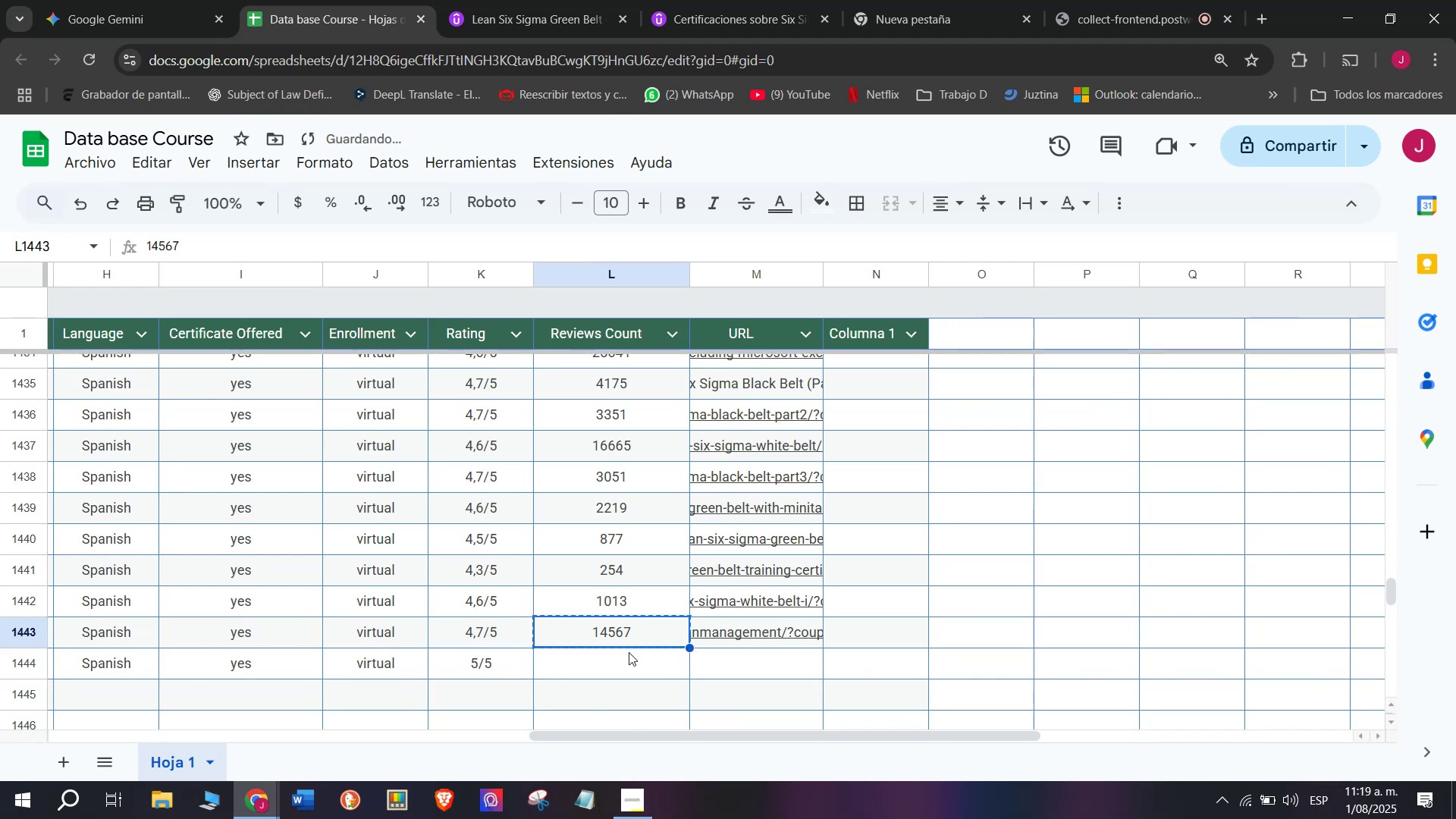 
key(Control+C)
 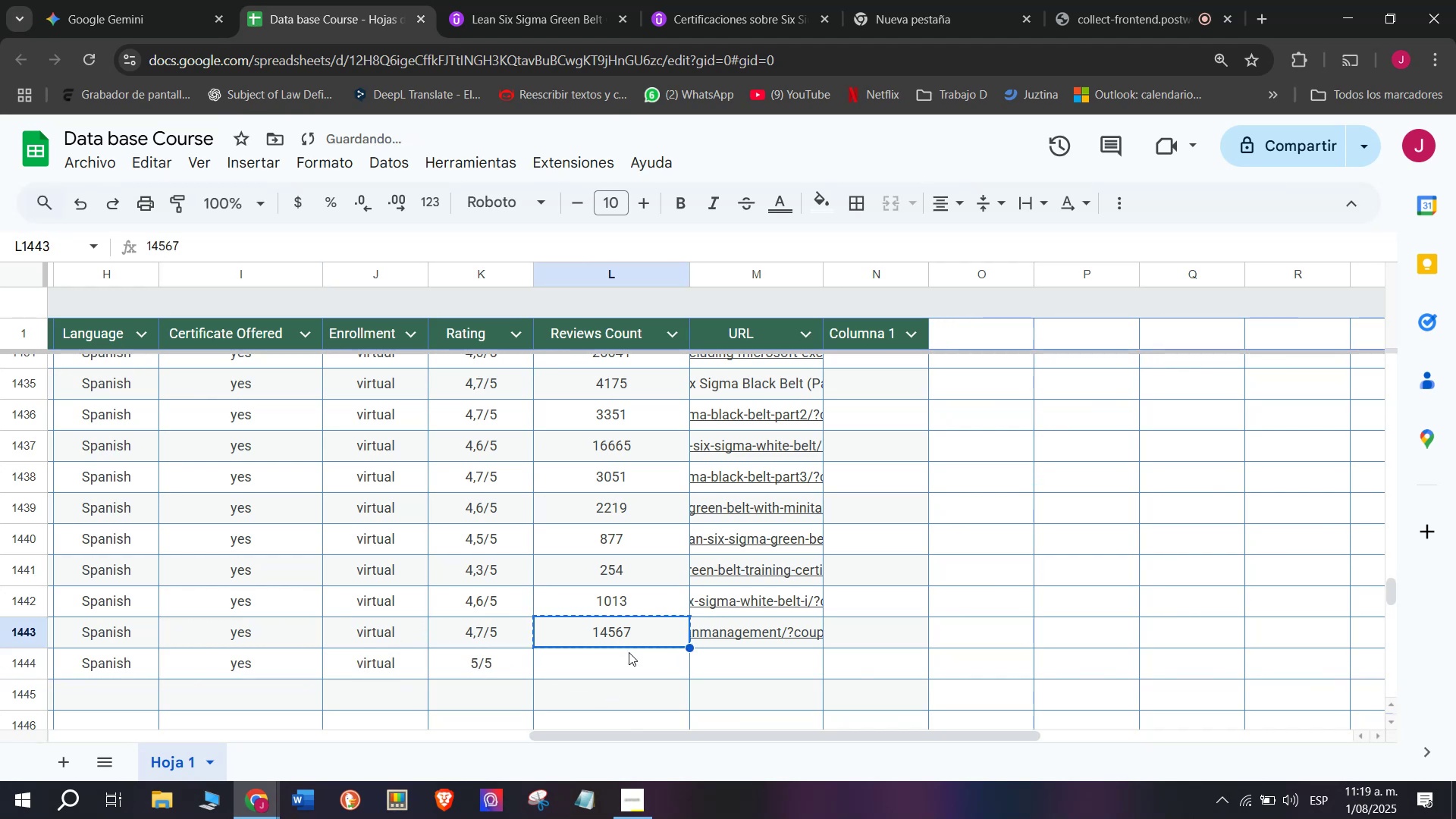 
left_click([629, 652])
 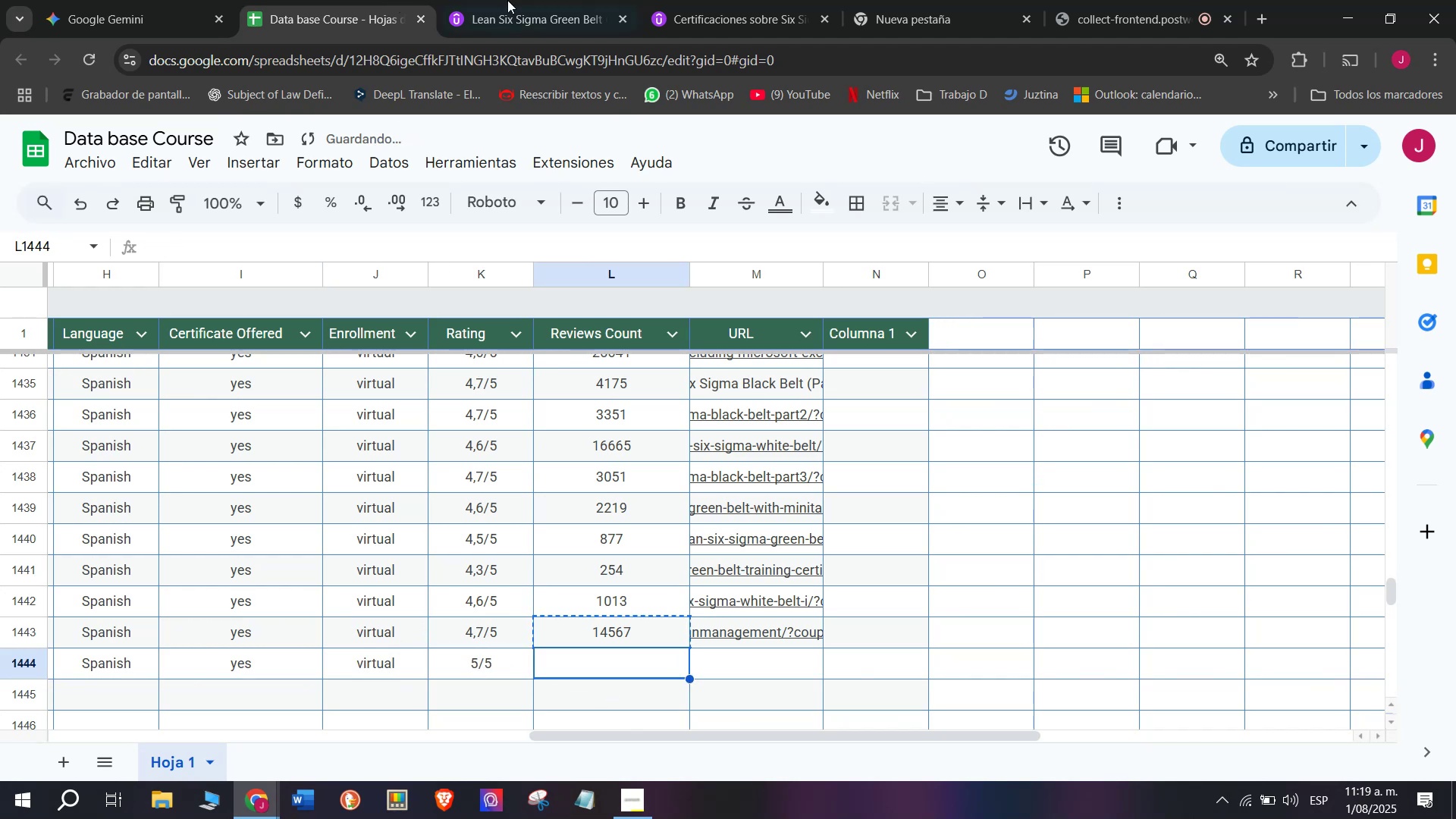 
left_click([566, 0])
 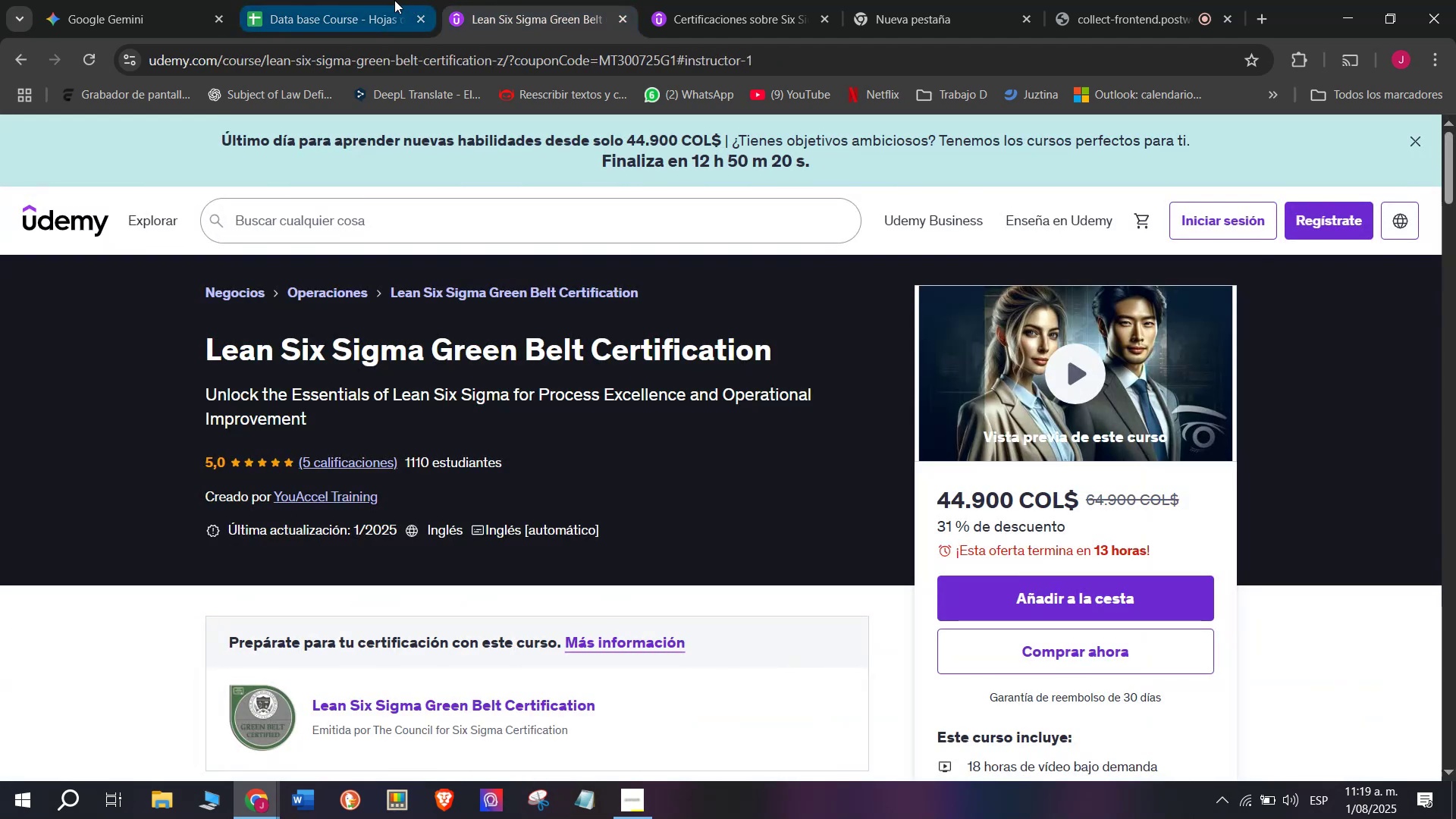 
left_click([394, 0])
 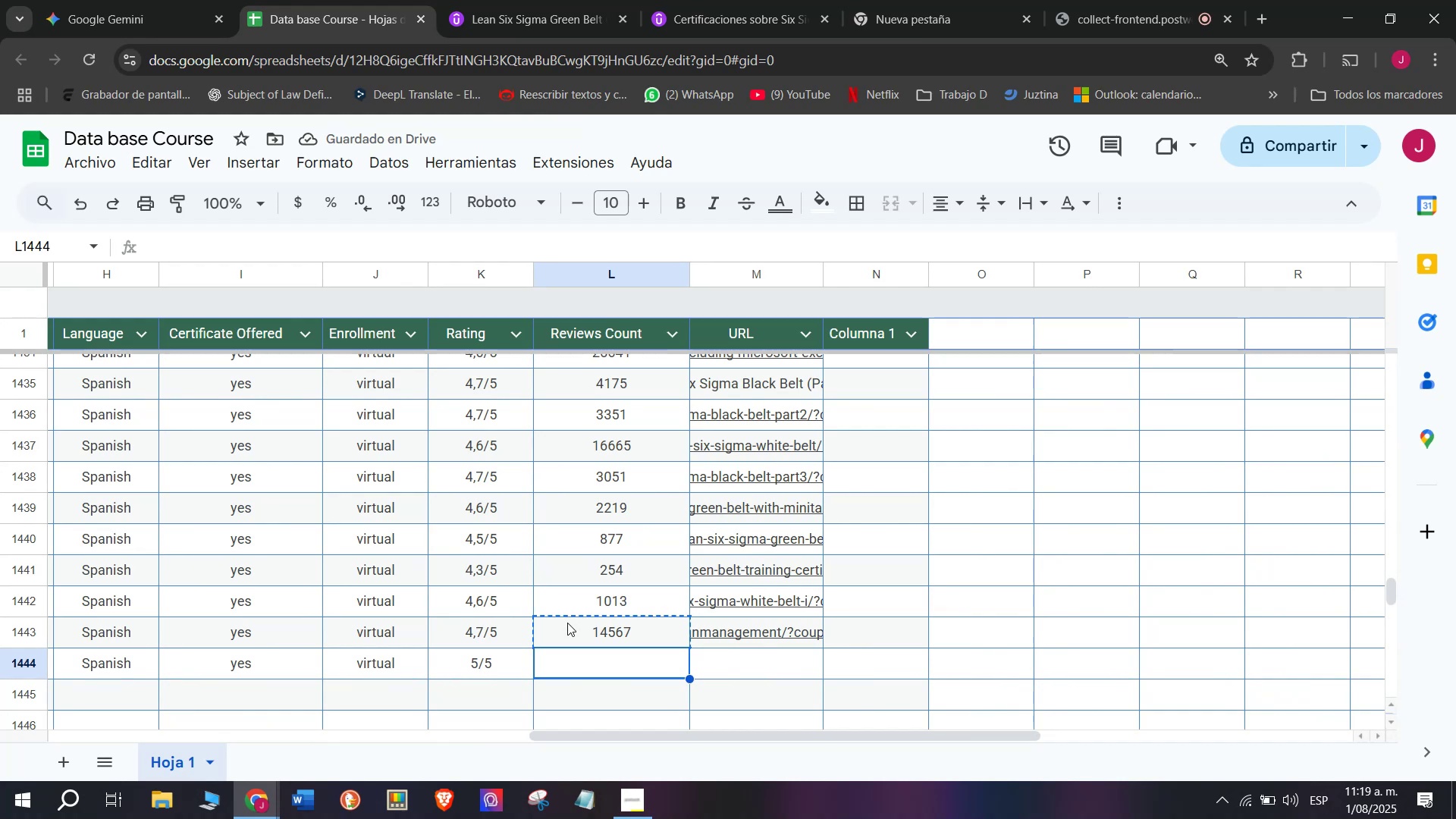 
key(5)
 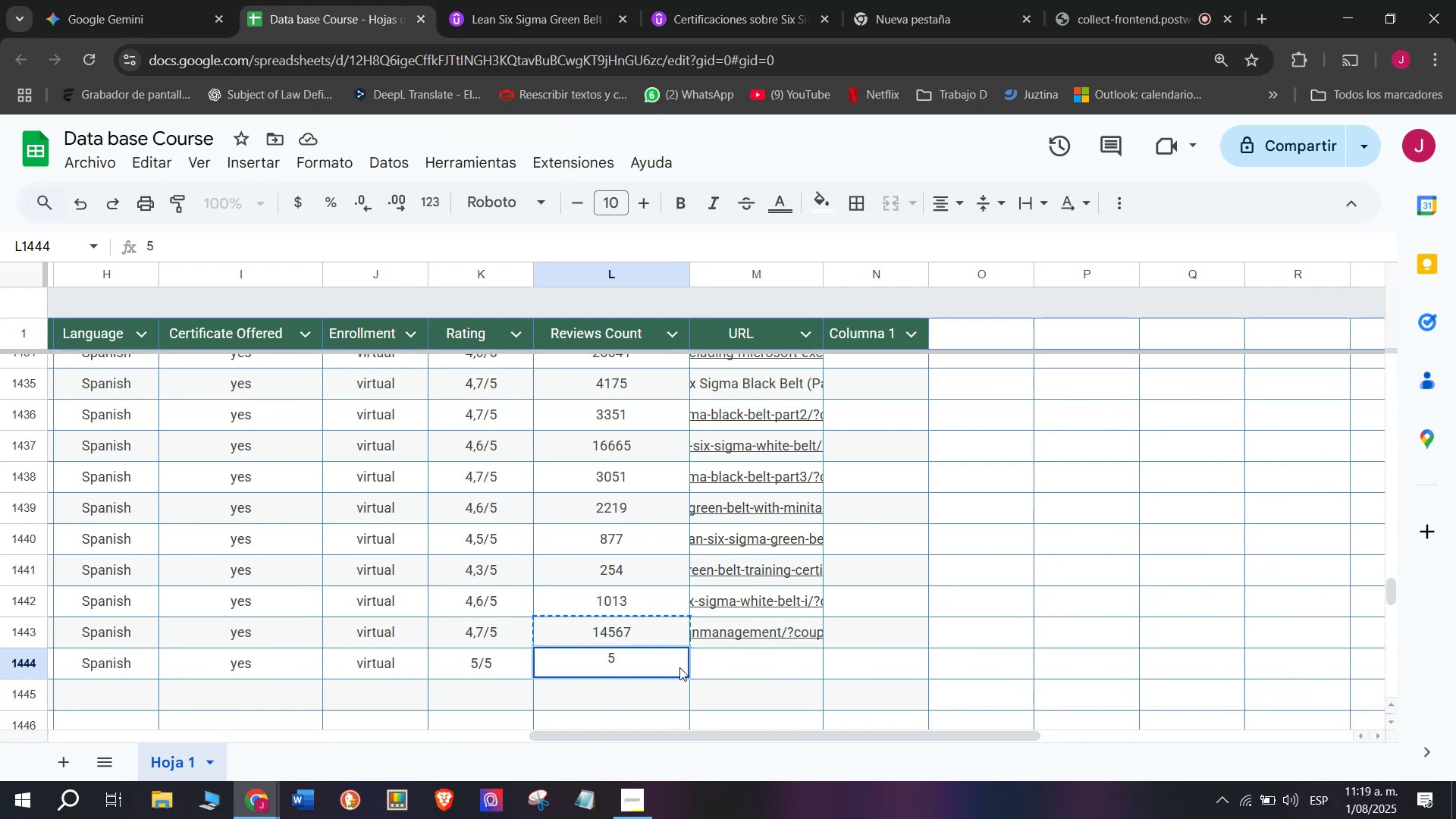 
left_click([715, 665])
 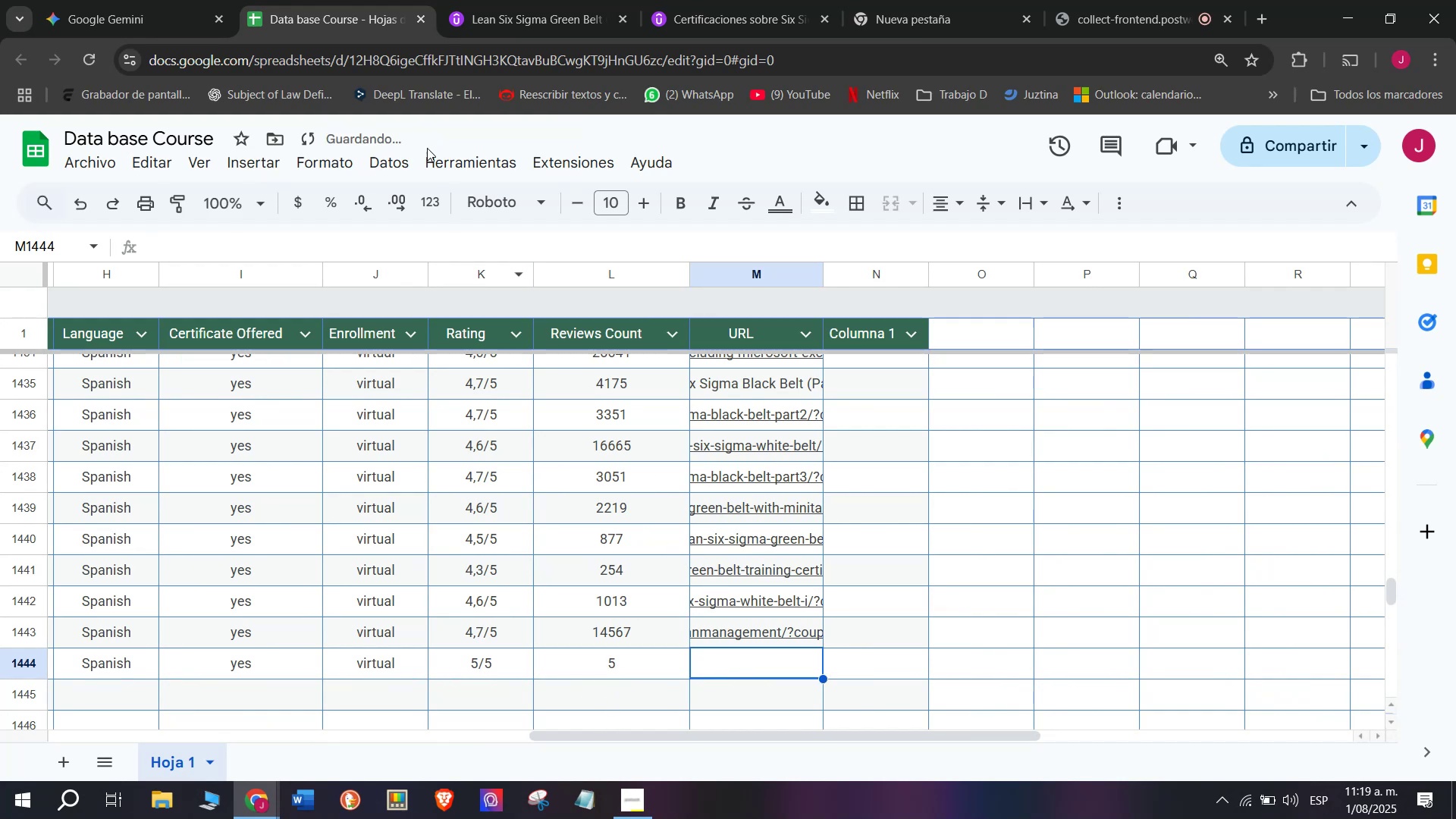 
left_click([526, 0])
 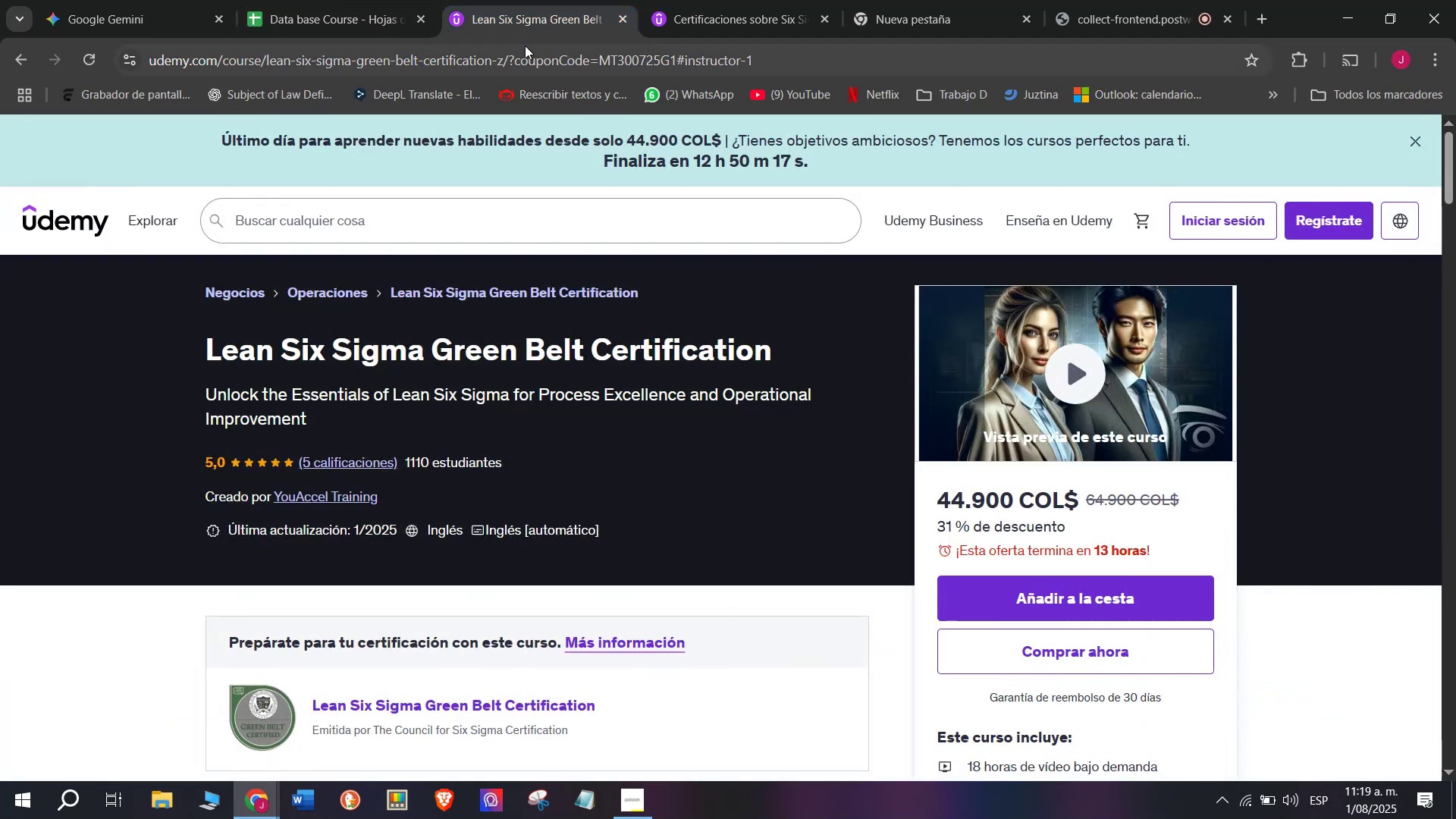 
double_click([525, 46])
 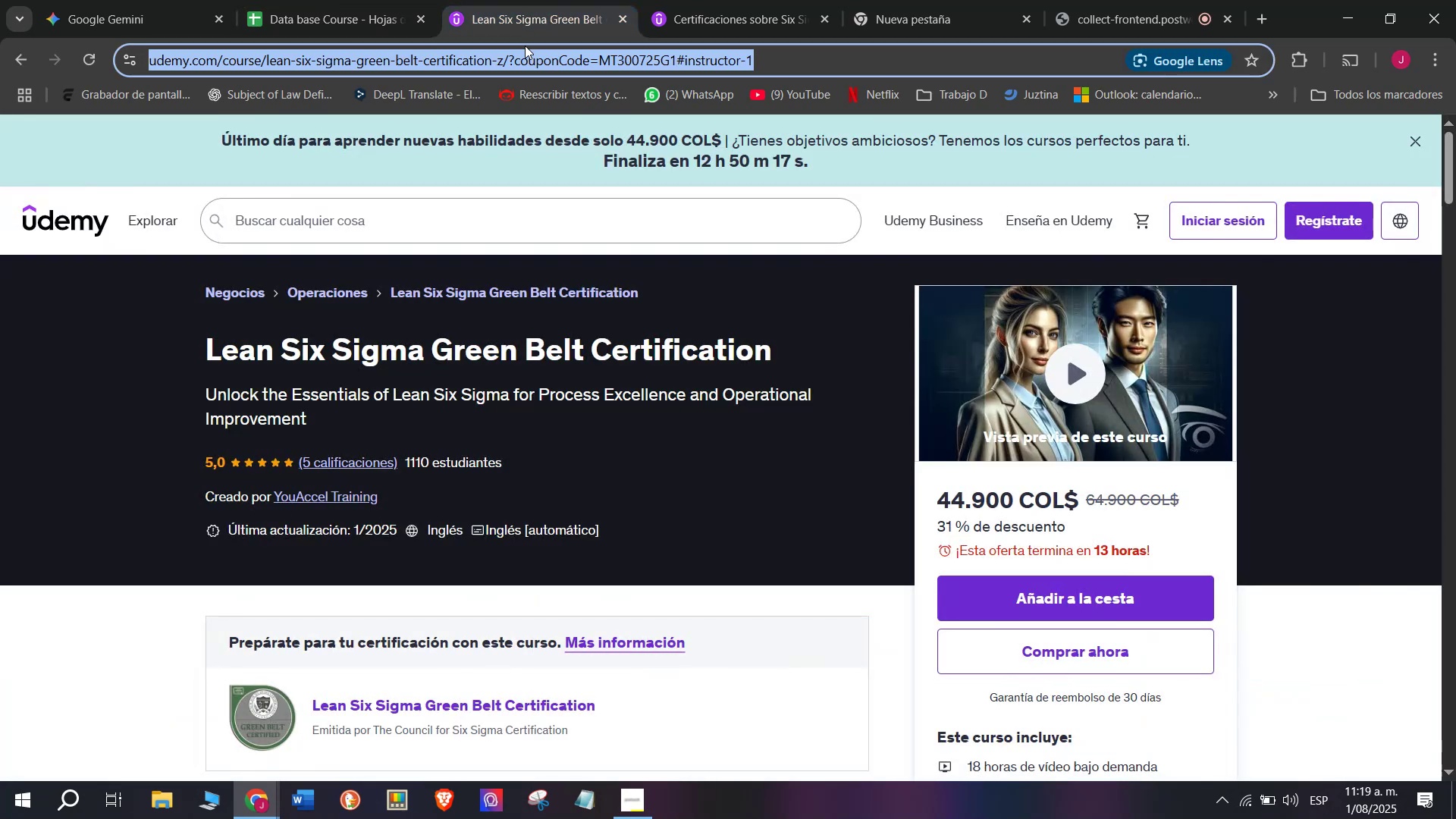 
triple_click([525, 46])
 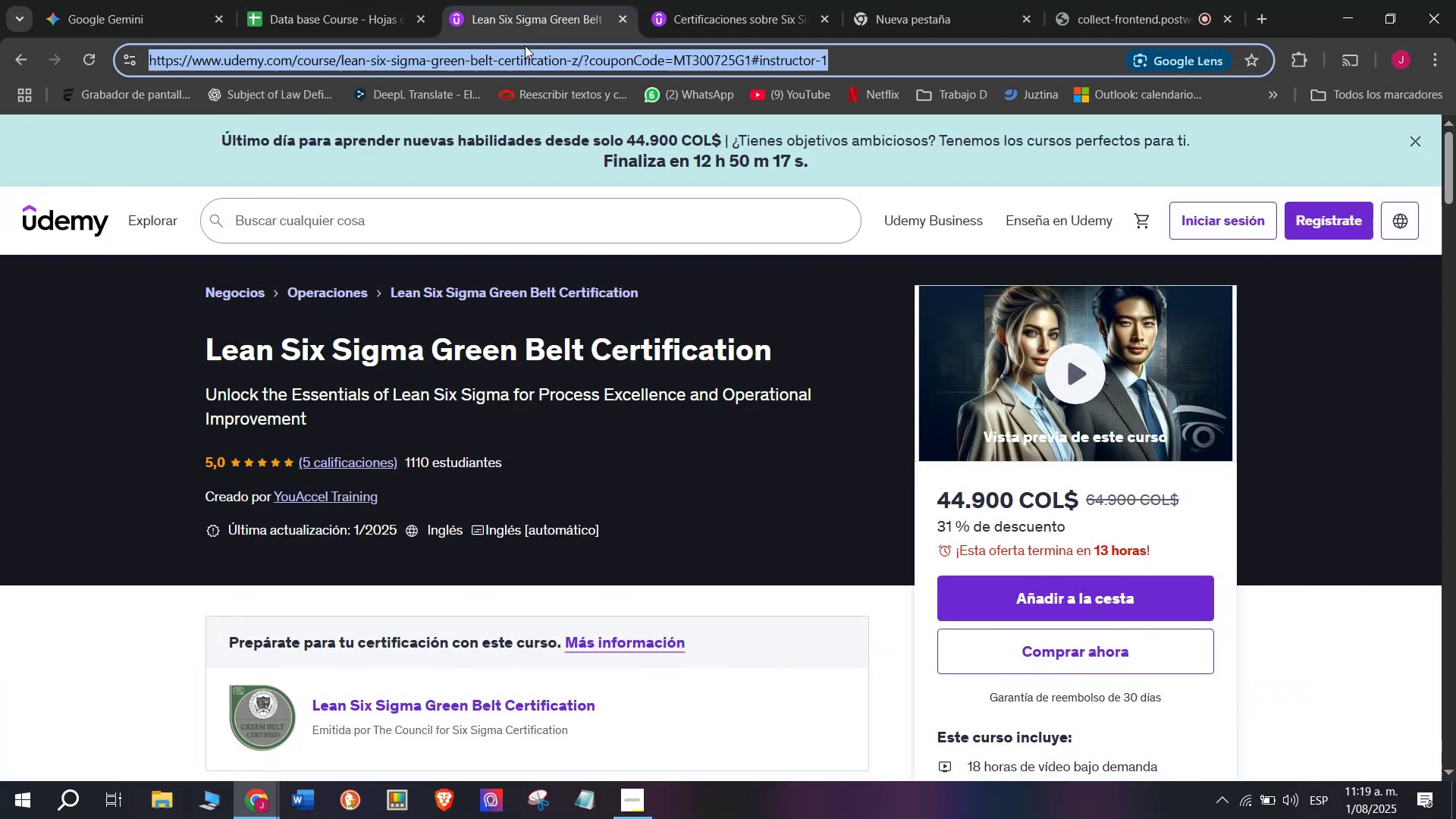 
triple_click([525, 46])
 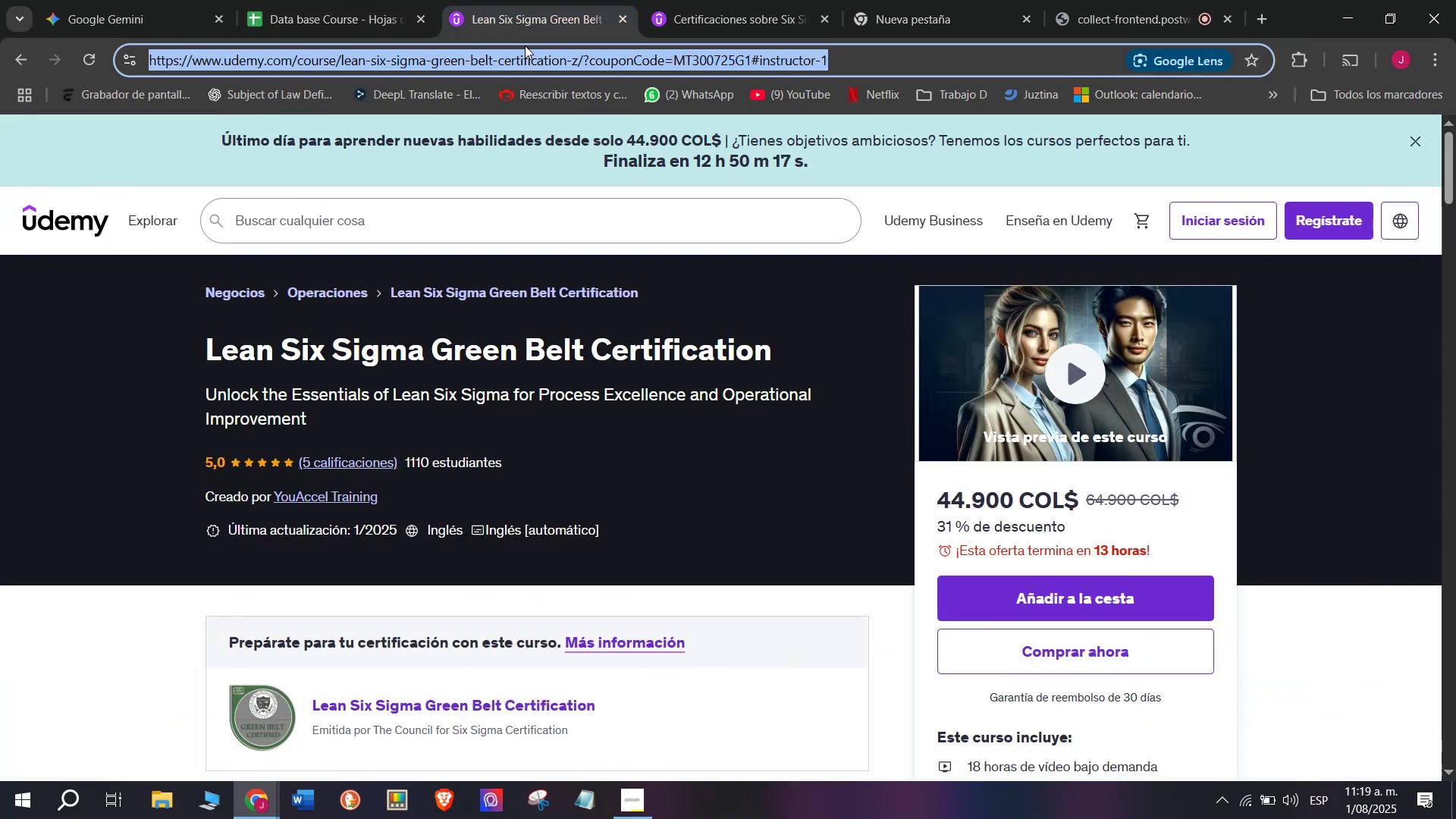 
key(Control+ControlLeft)
 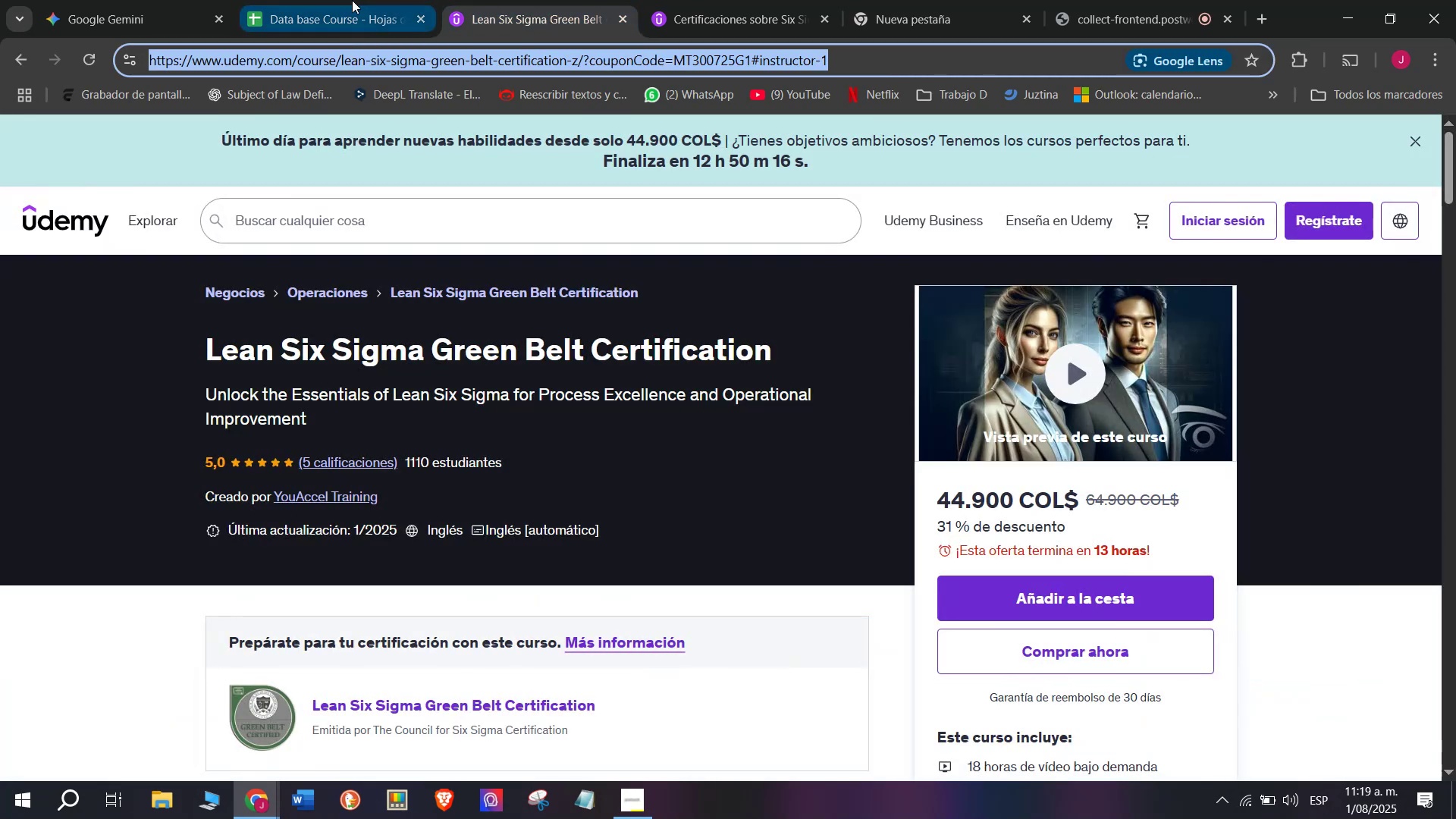 
key(Break)
 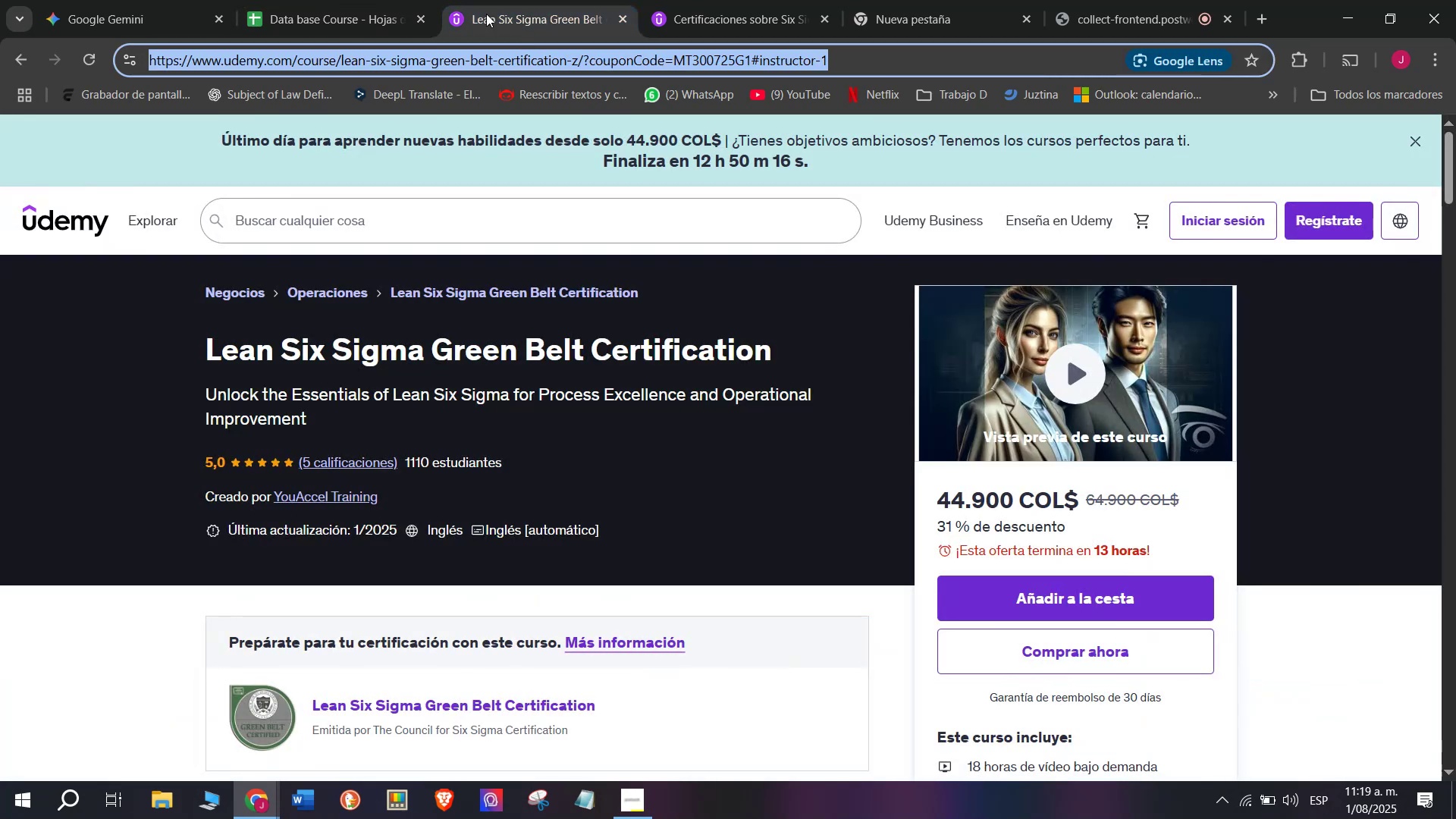 
key(Control+C)
 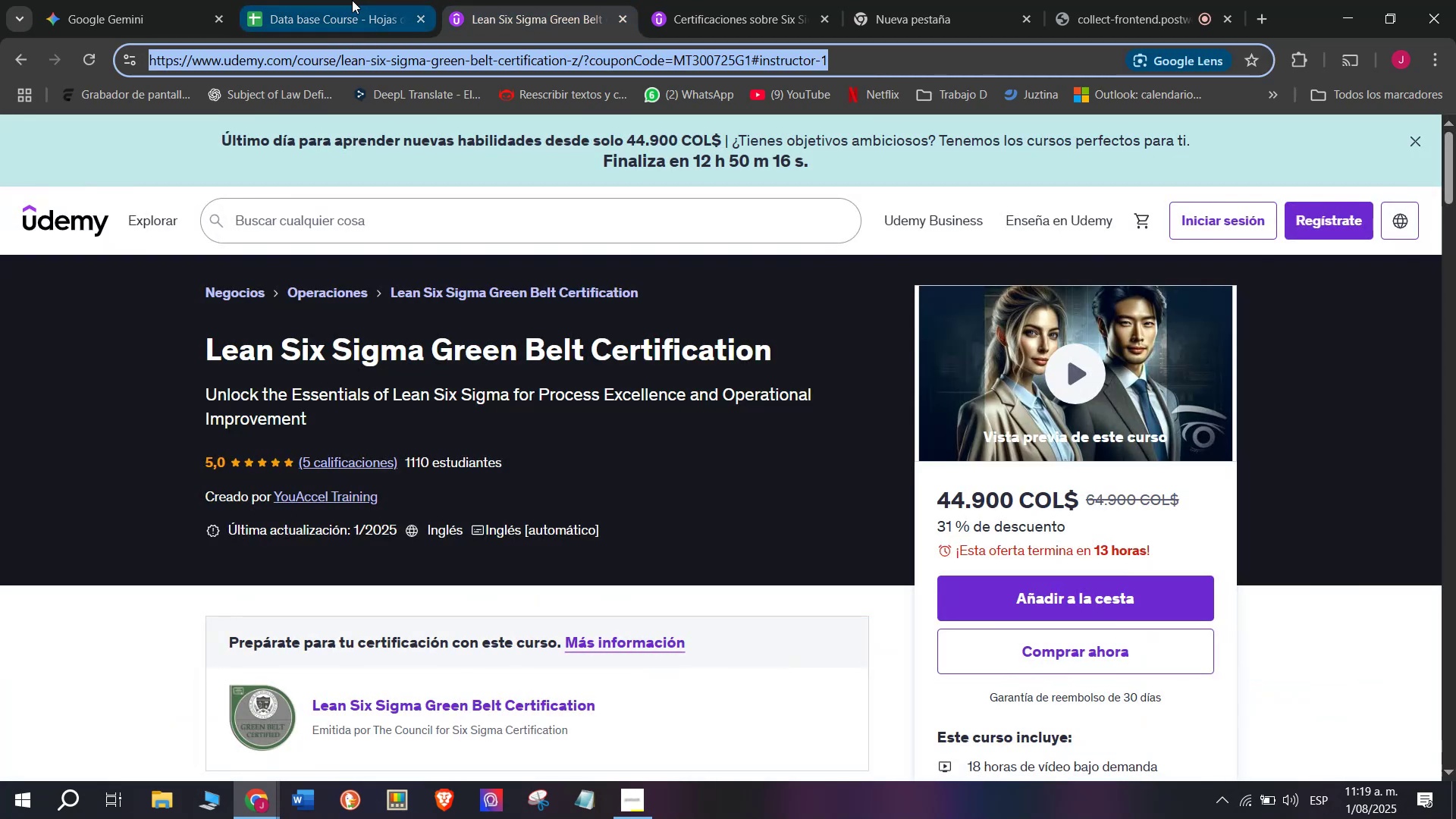 
left_click([352, 0])
 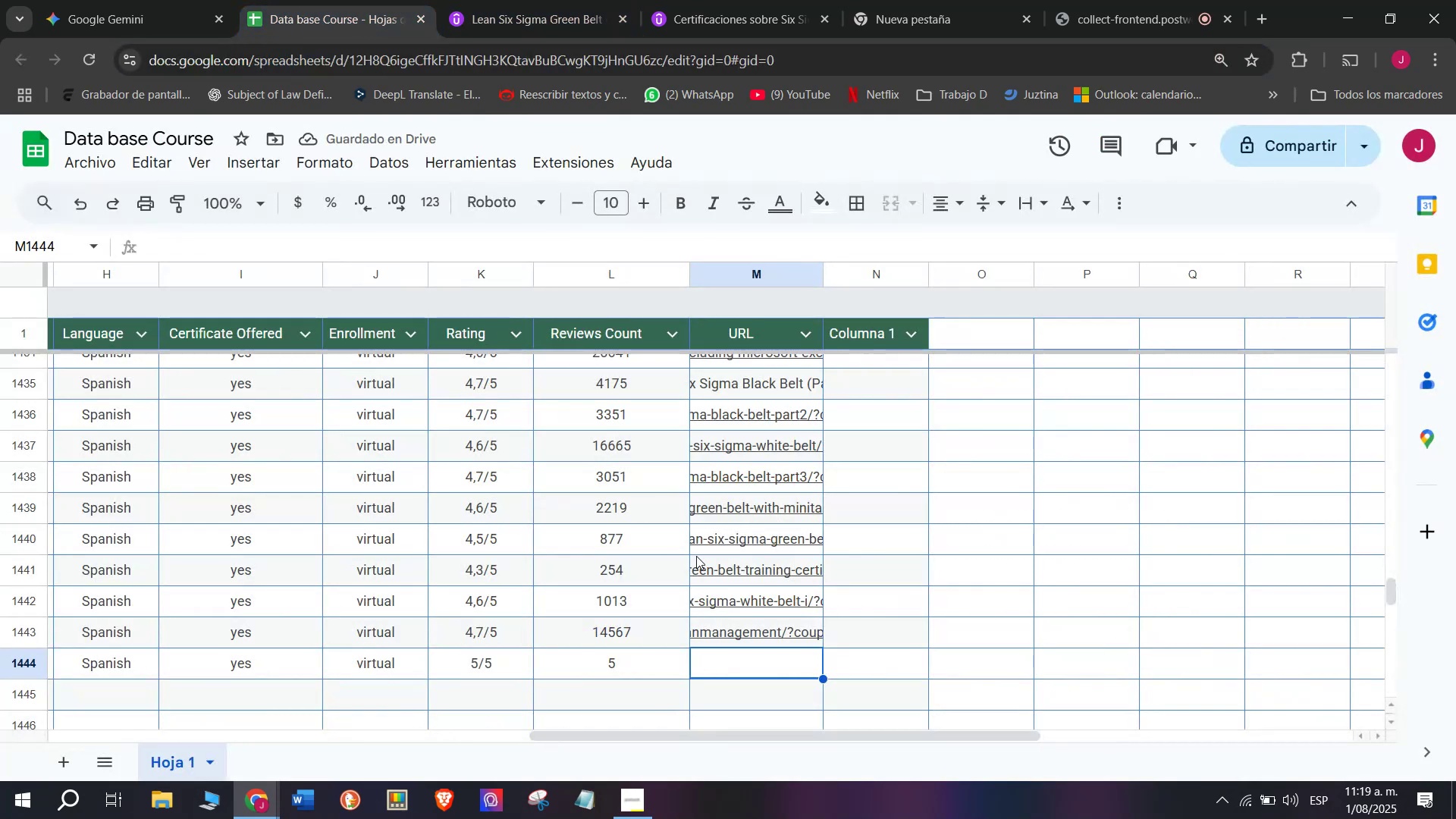 
key(Control+ControlLeft)
 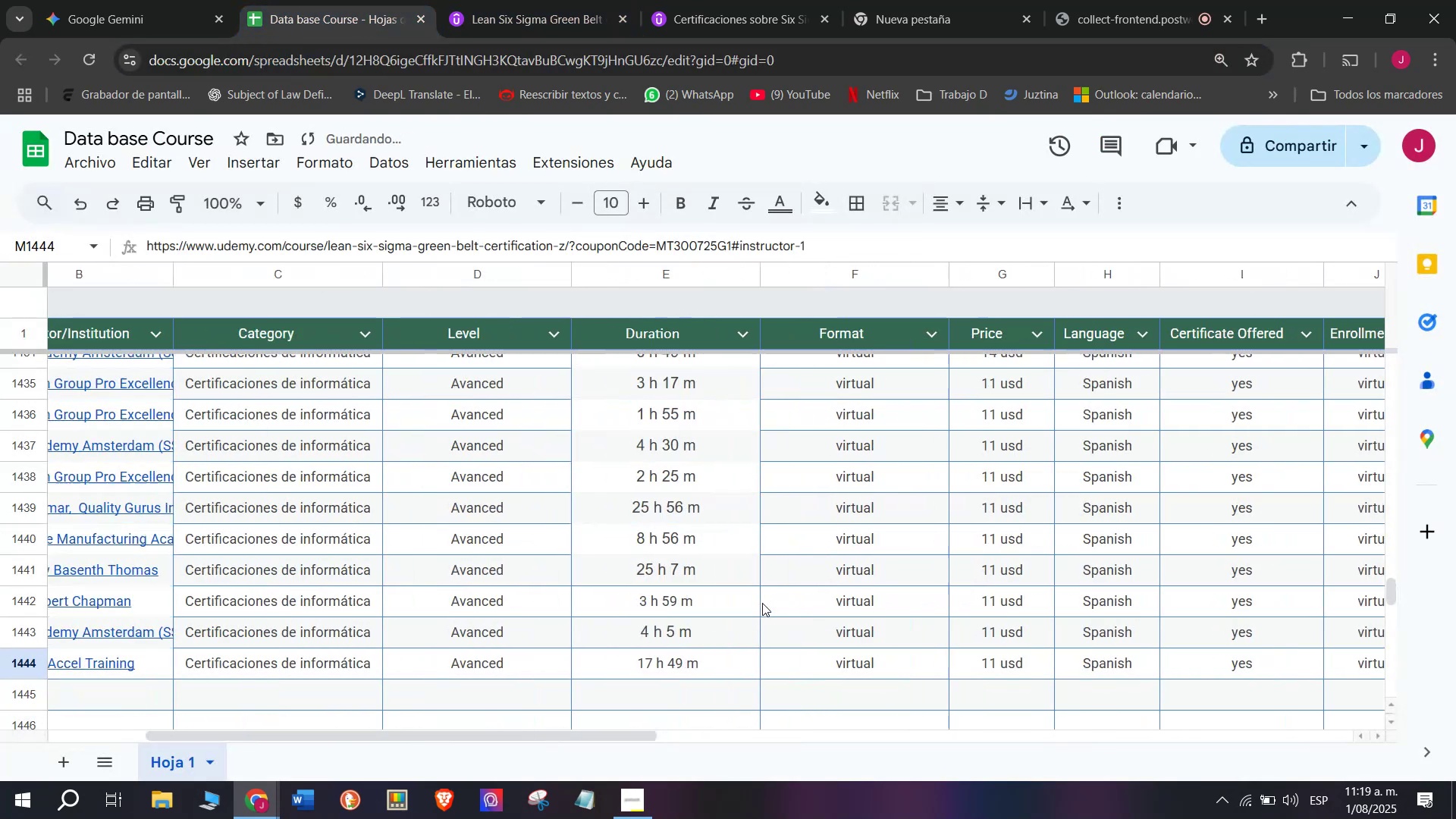 
key(Z)
 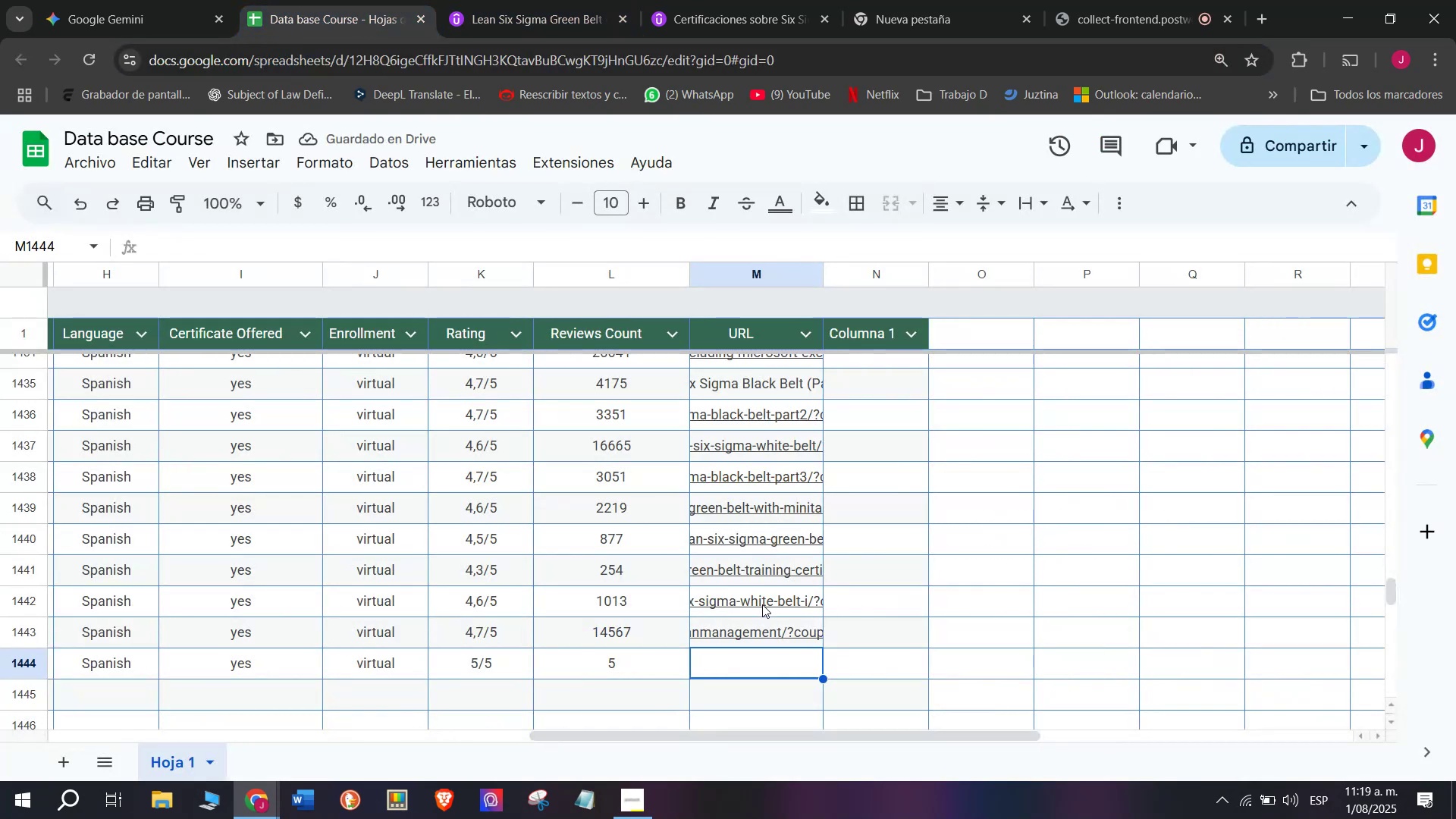 
key(Control+V)
 